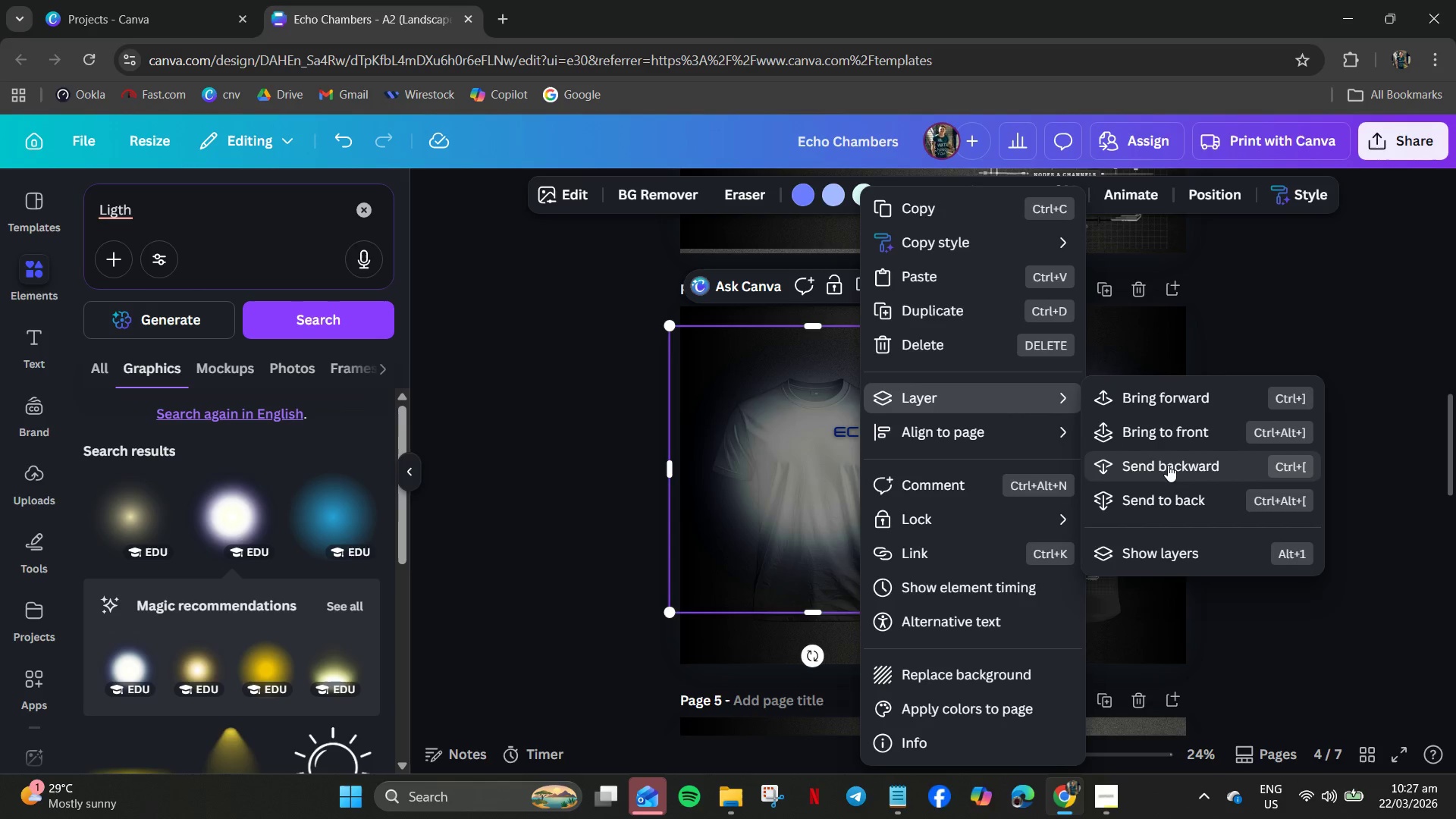 
left_click([1168, 465])
 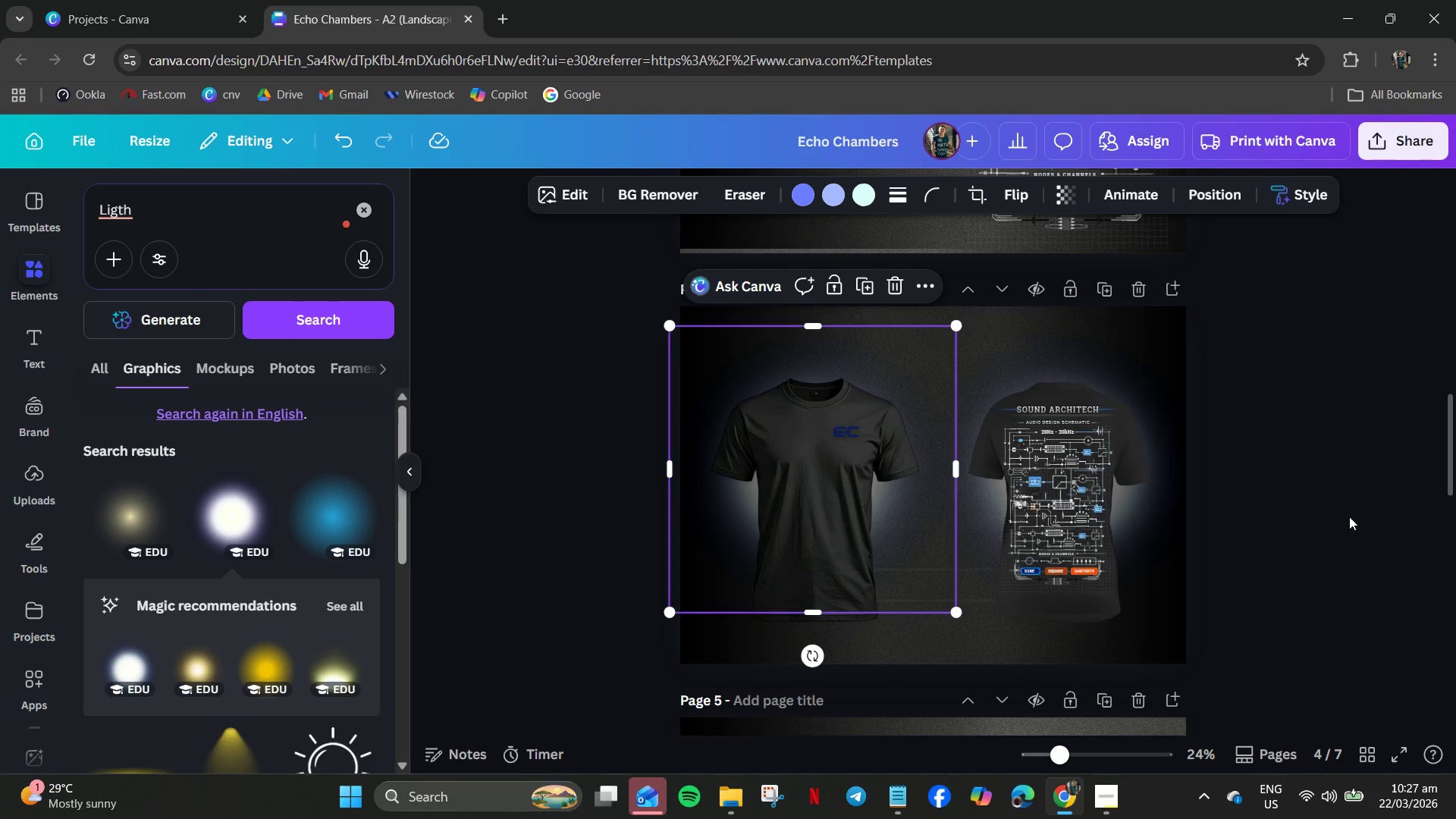 
left_click([1376, 522])
 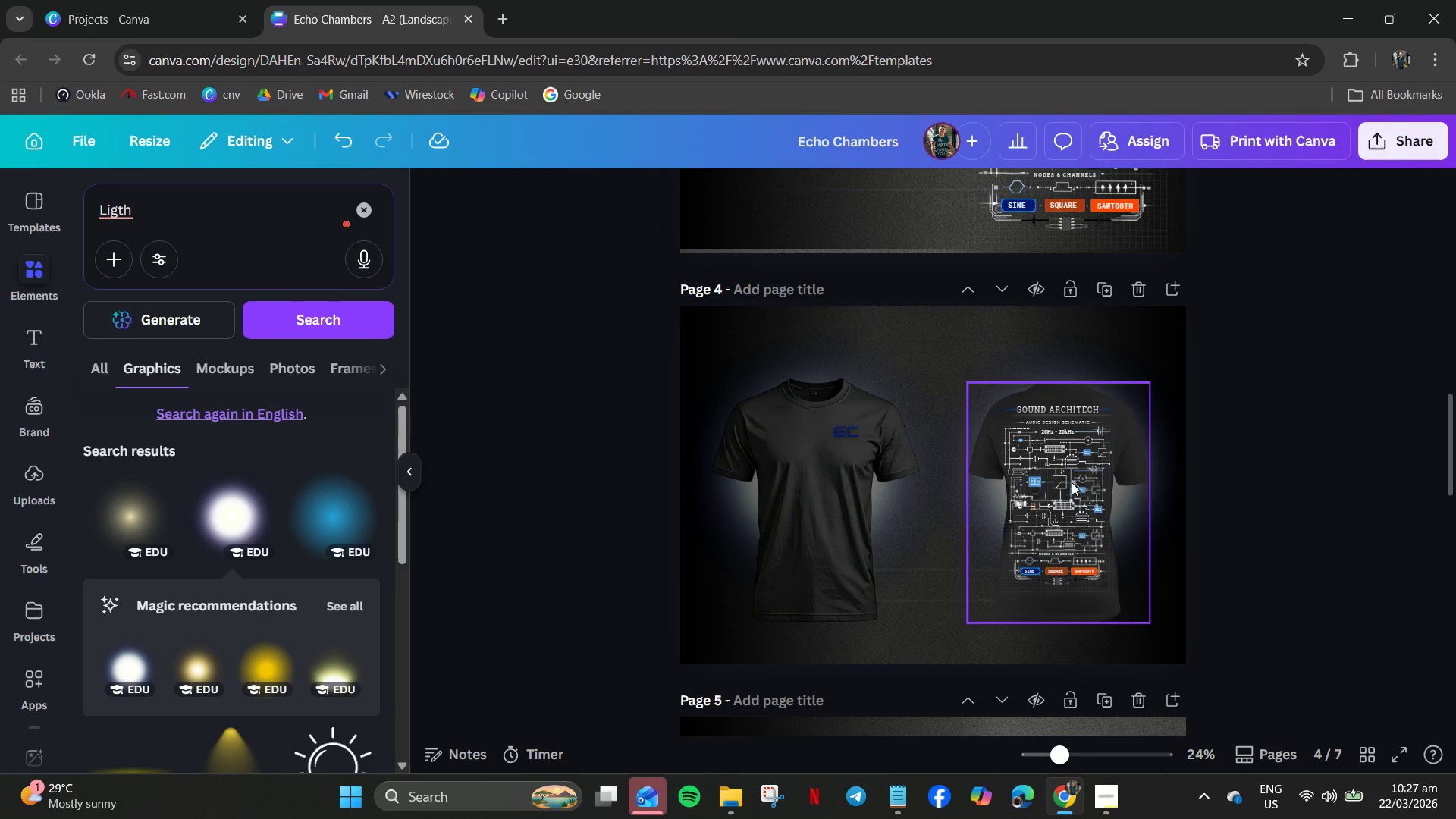 
wait(5.62)
 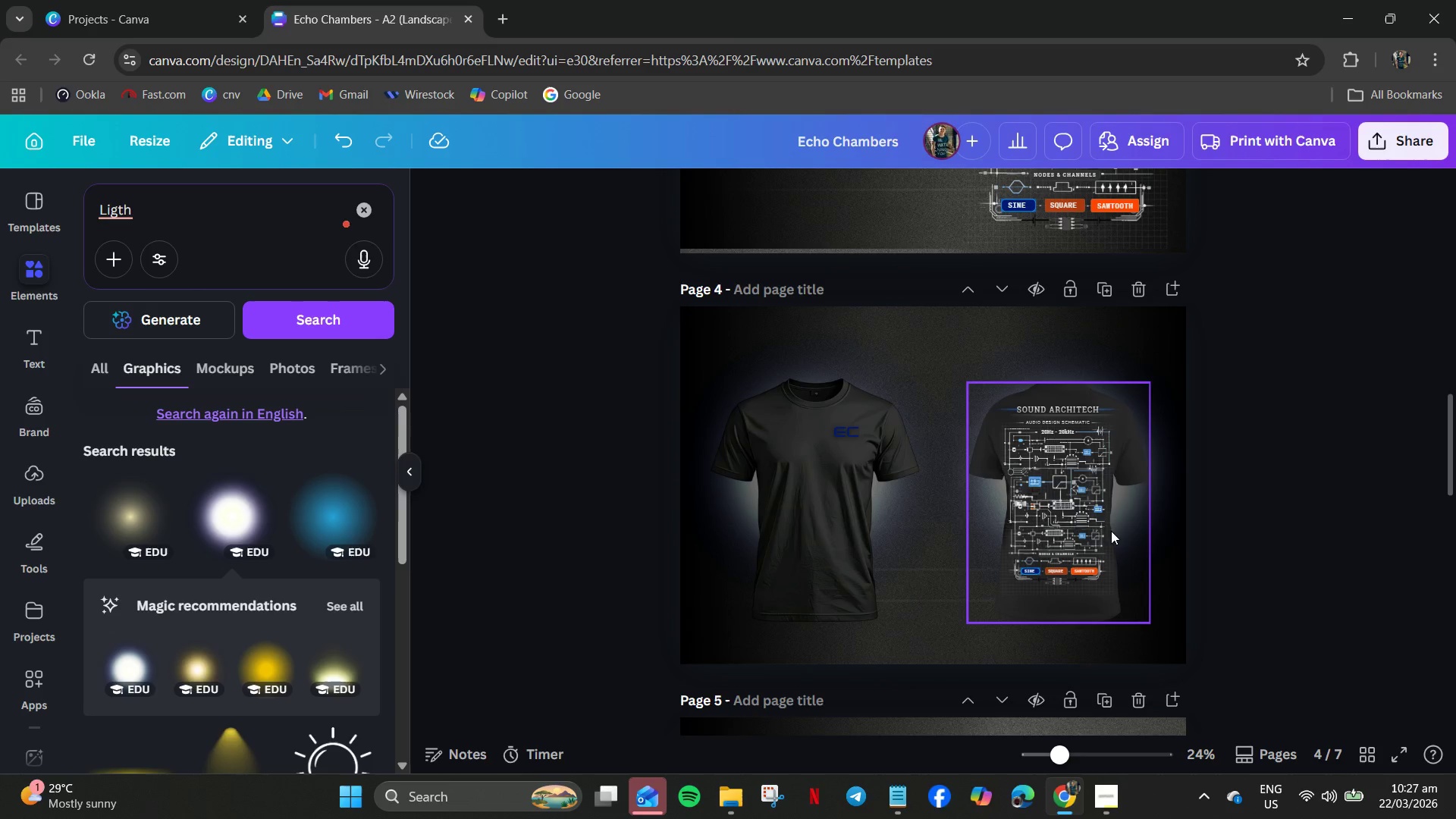 
left_click([1164, 497])
 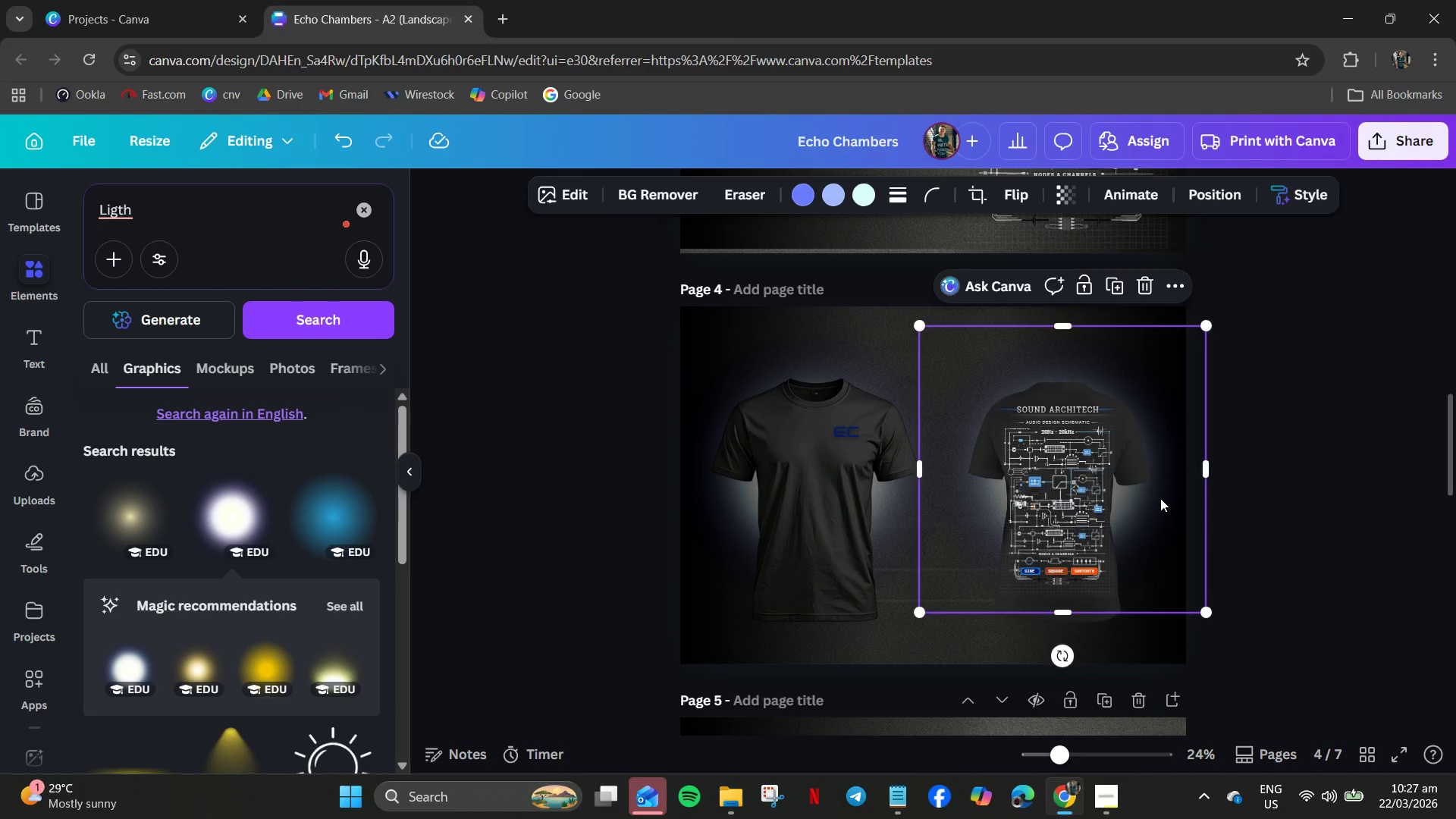 
key(ArrowUp)
 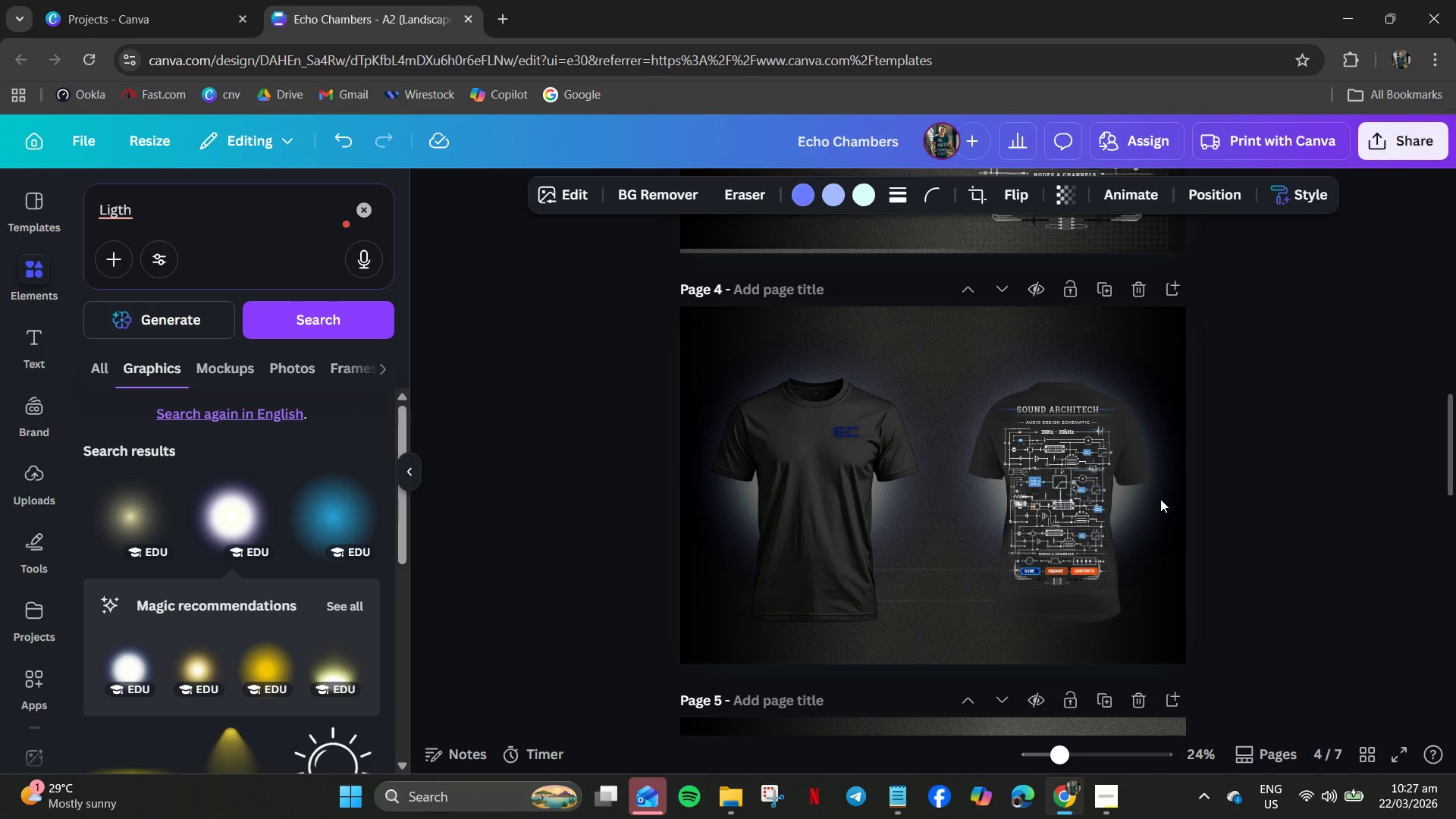 
key(ArrowUp)
 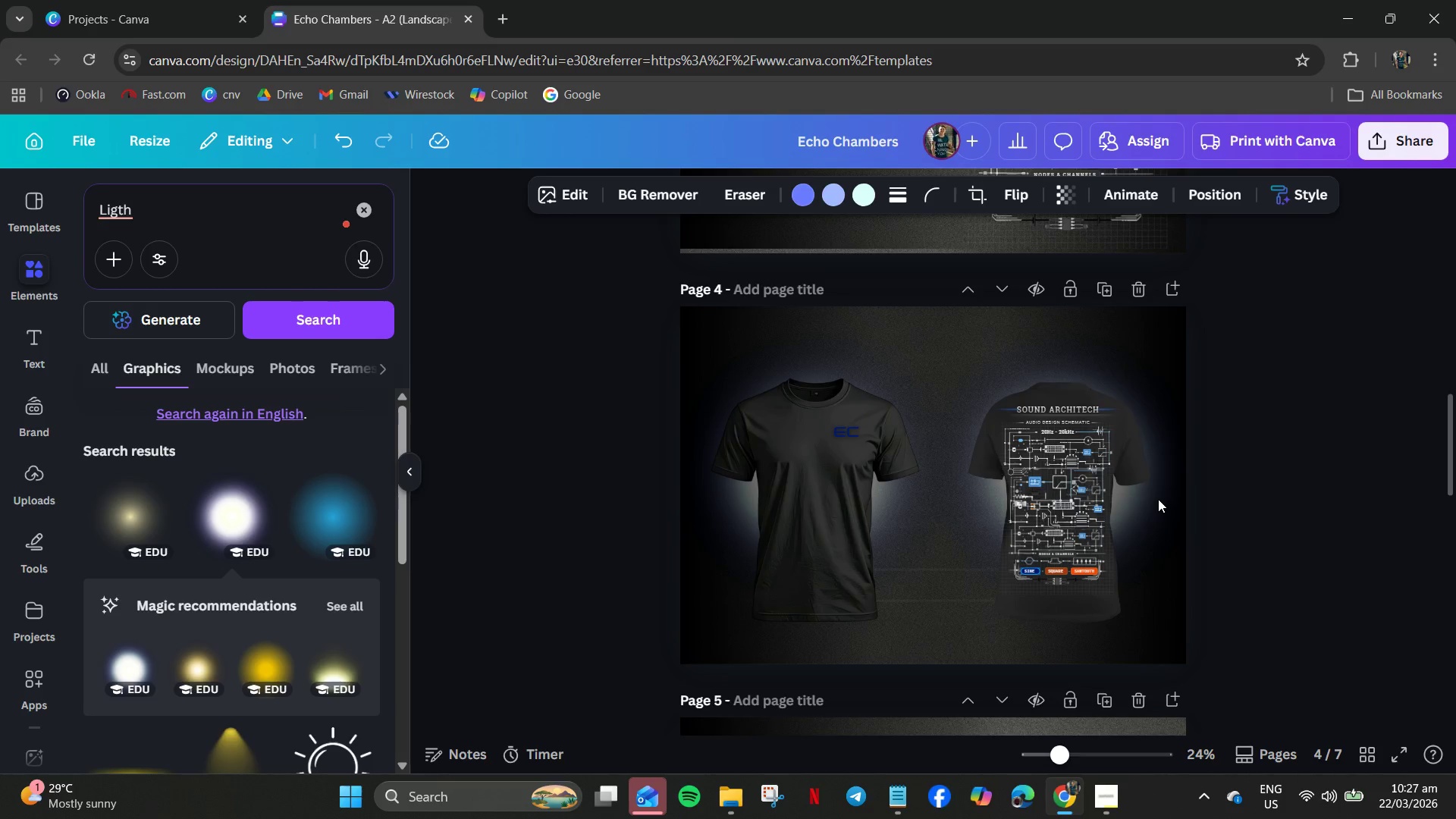 
key(ArrowUp)
 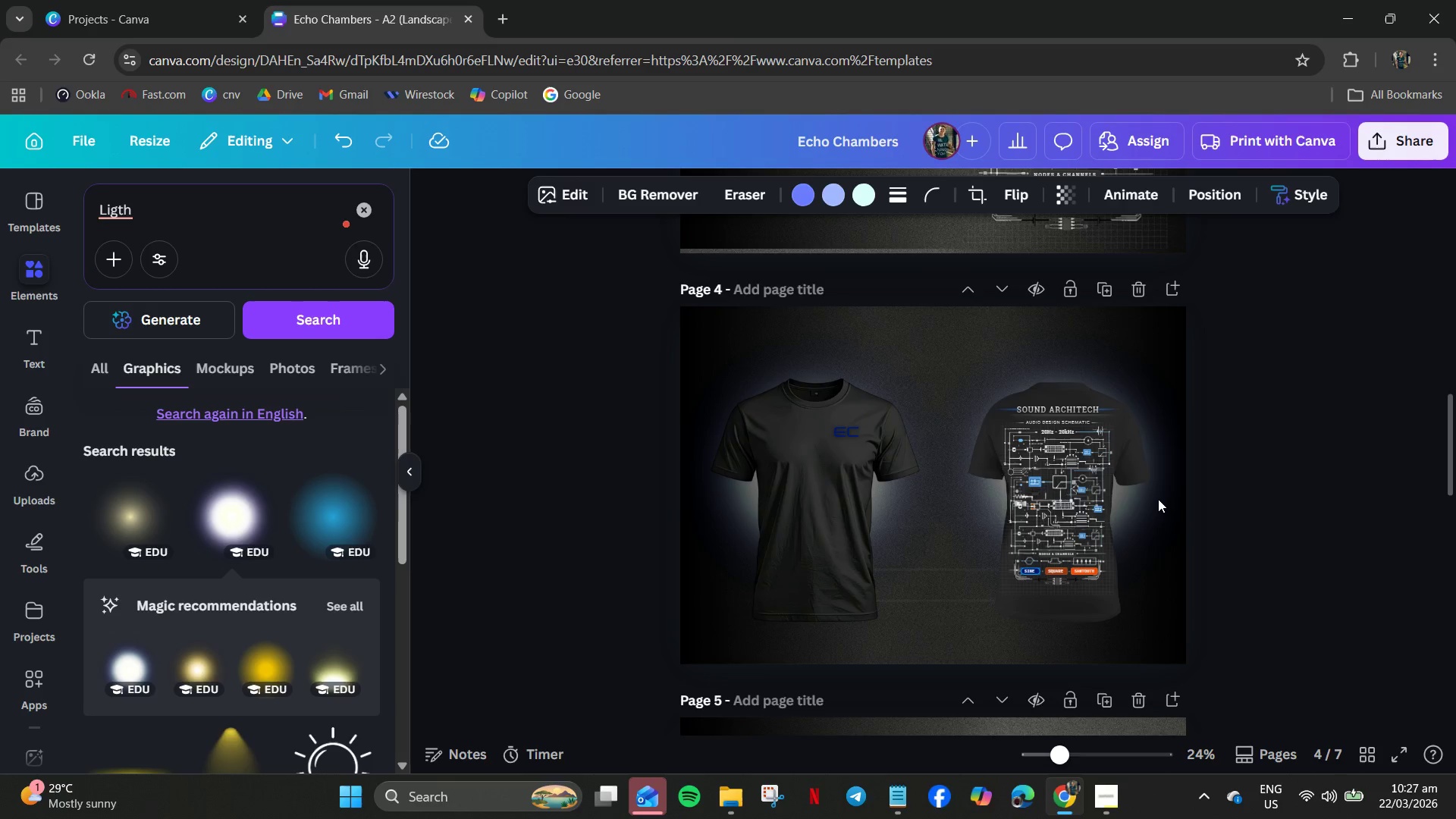 
key(ArrowUp)
 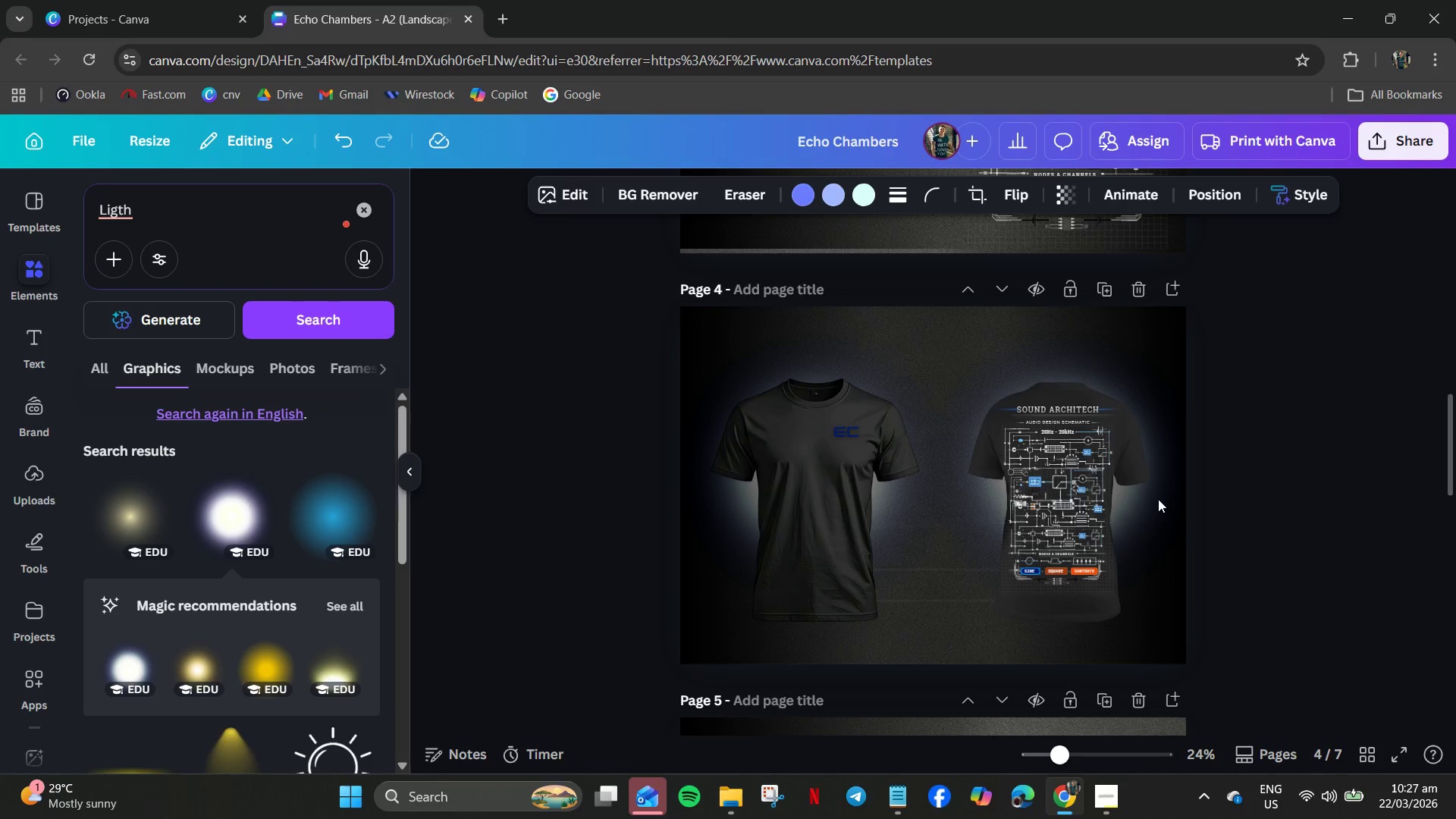 
key(ArrowUp)
 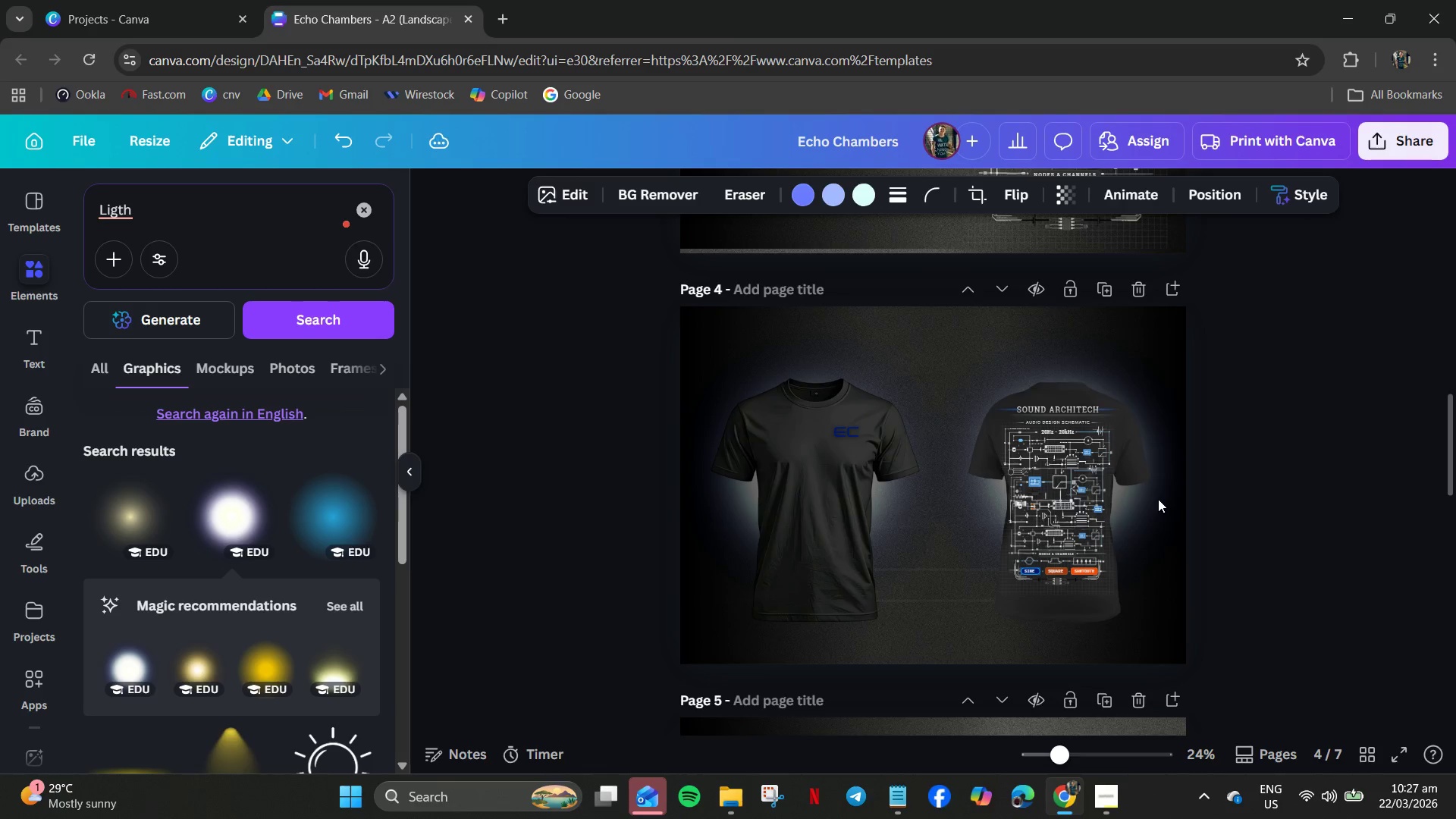 
key(ArrowUp)
 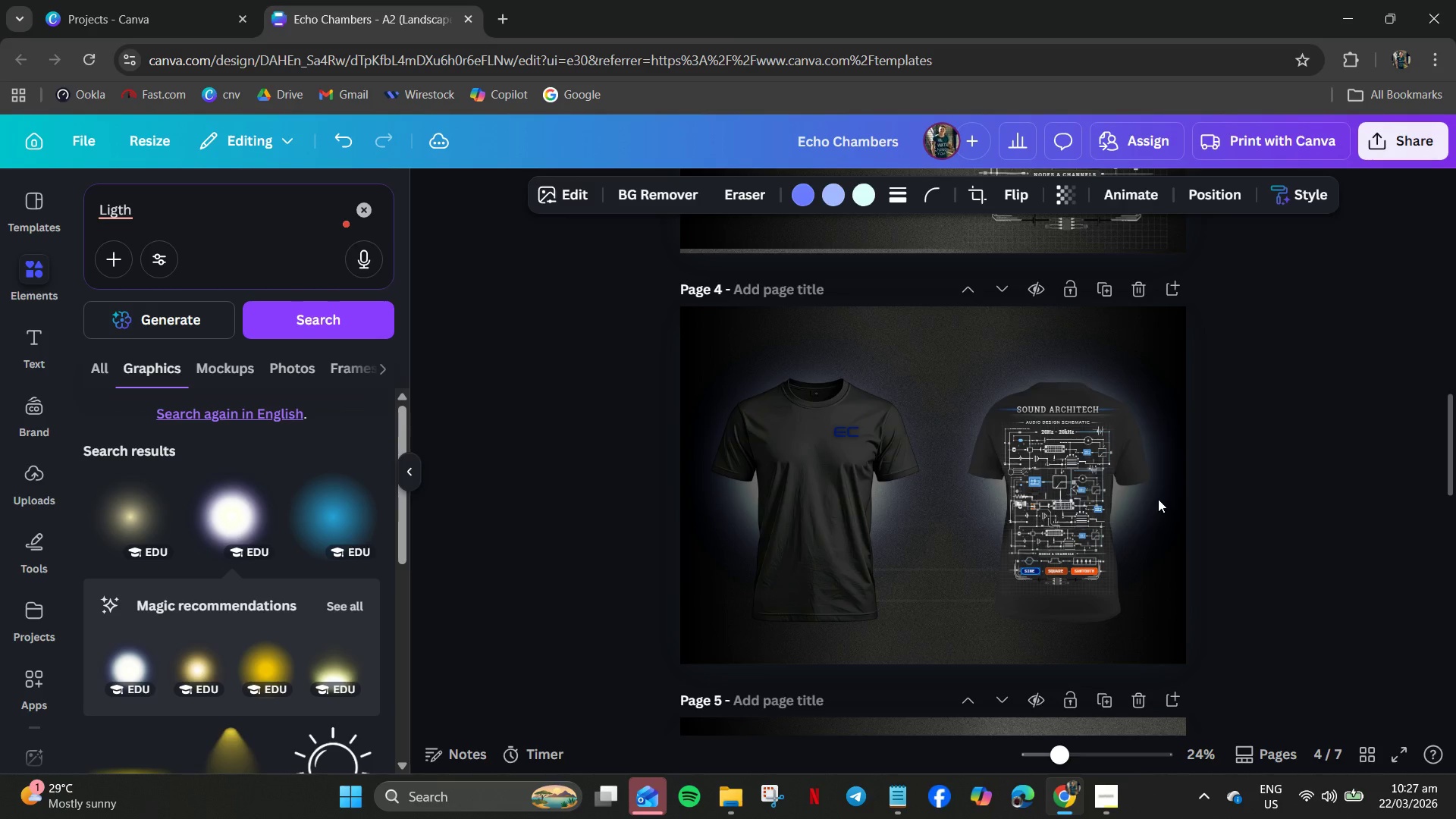 
key(ArrowUp)
 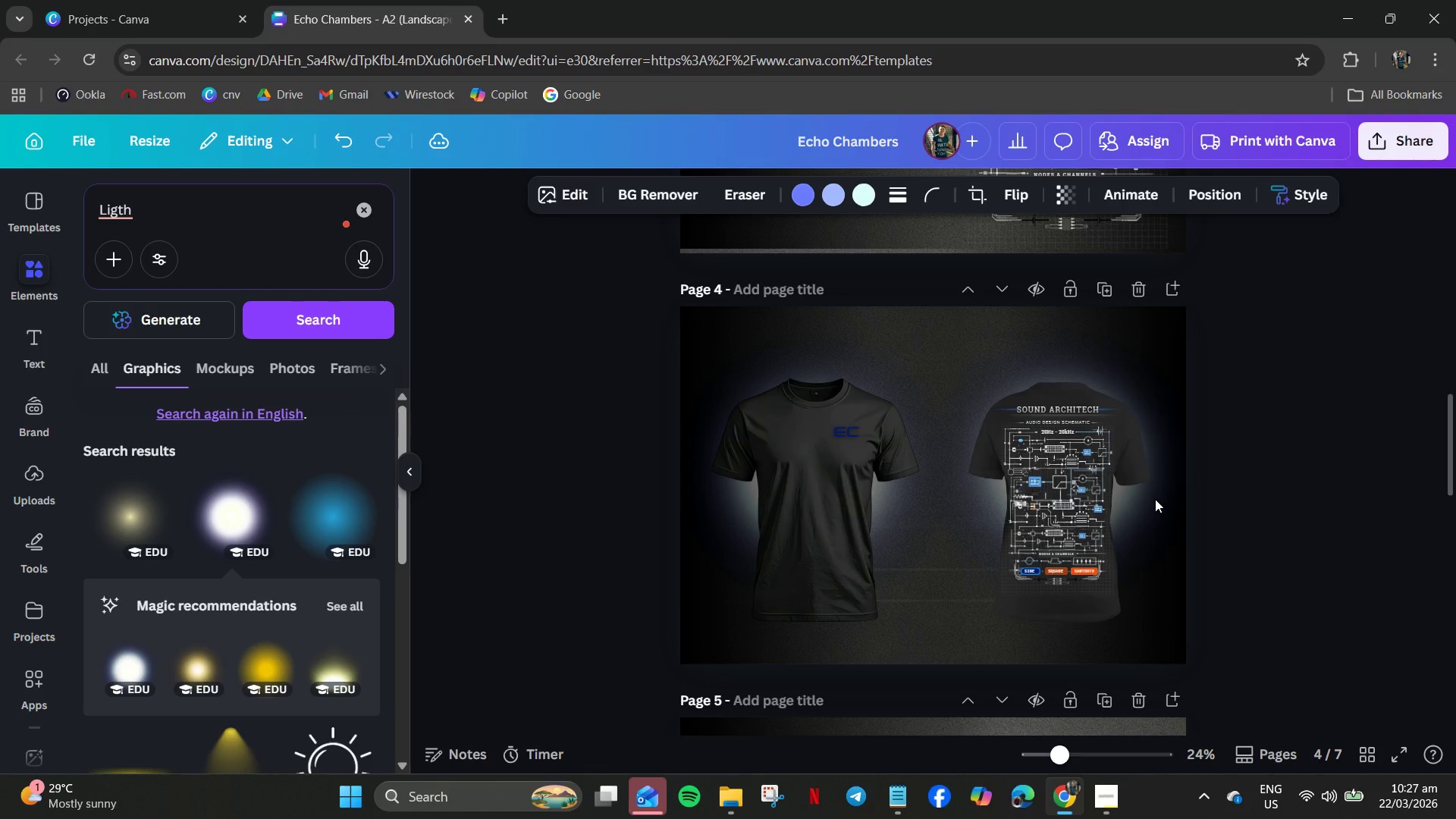 
key(ArrowUp)
 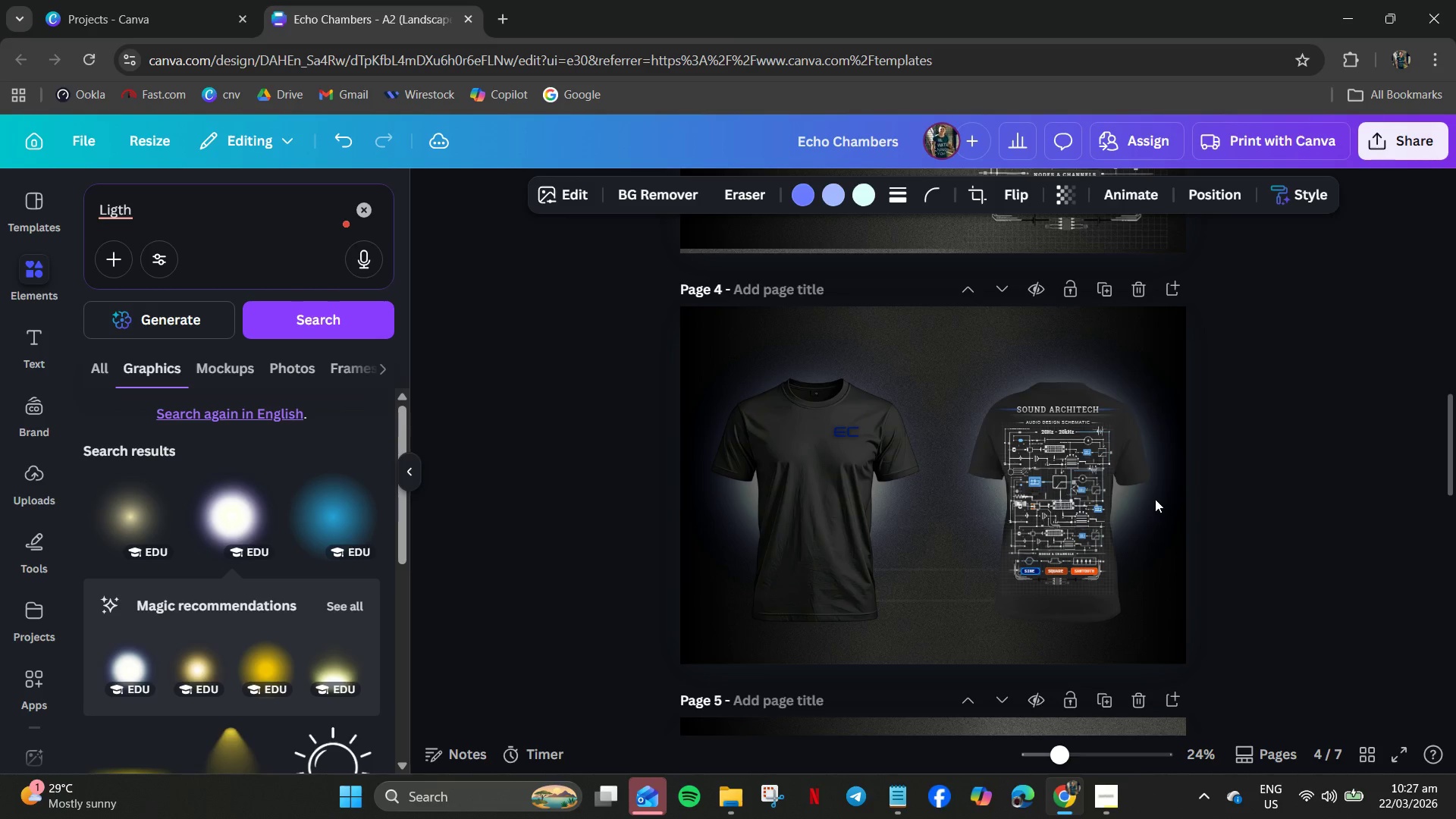 
key(ArrowUp)
 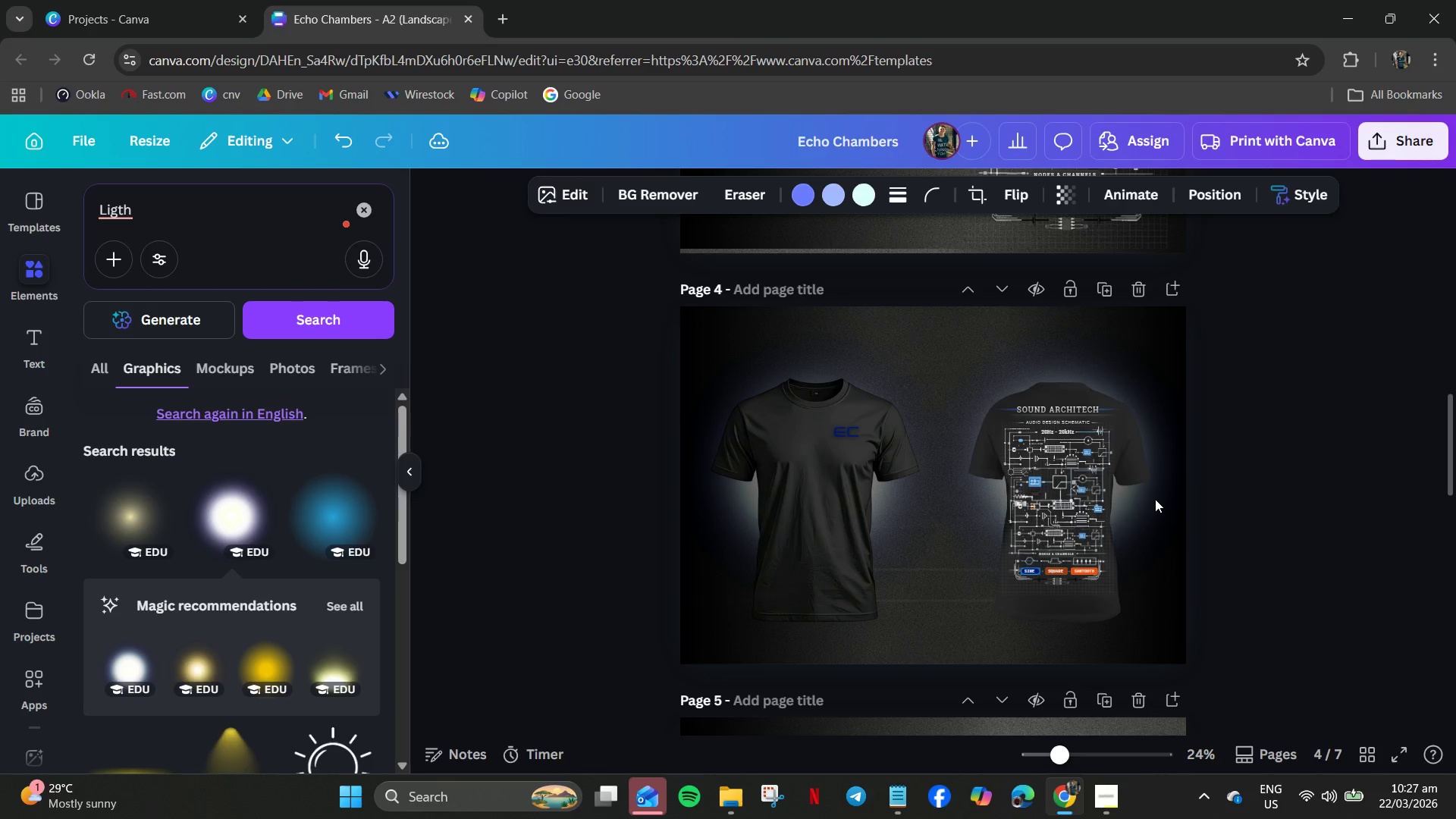 
key(ArrowUp)
 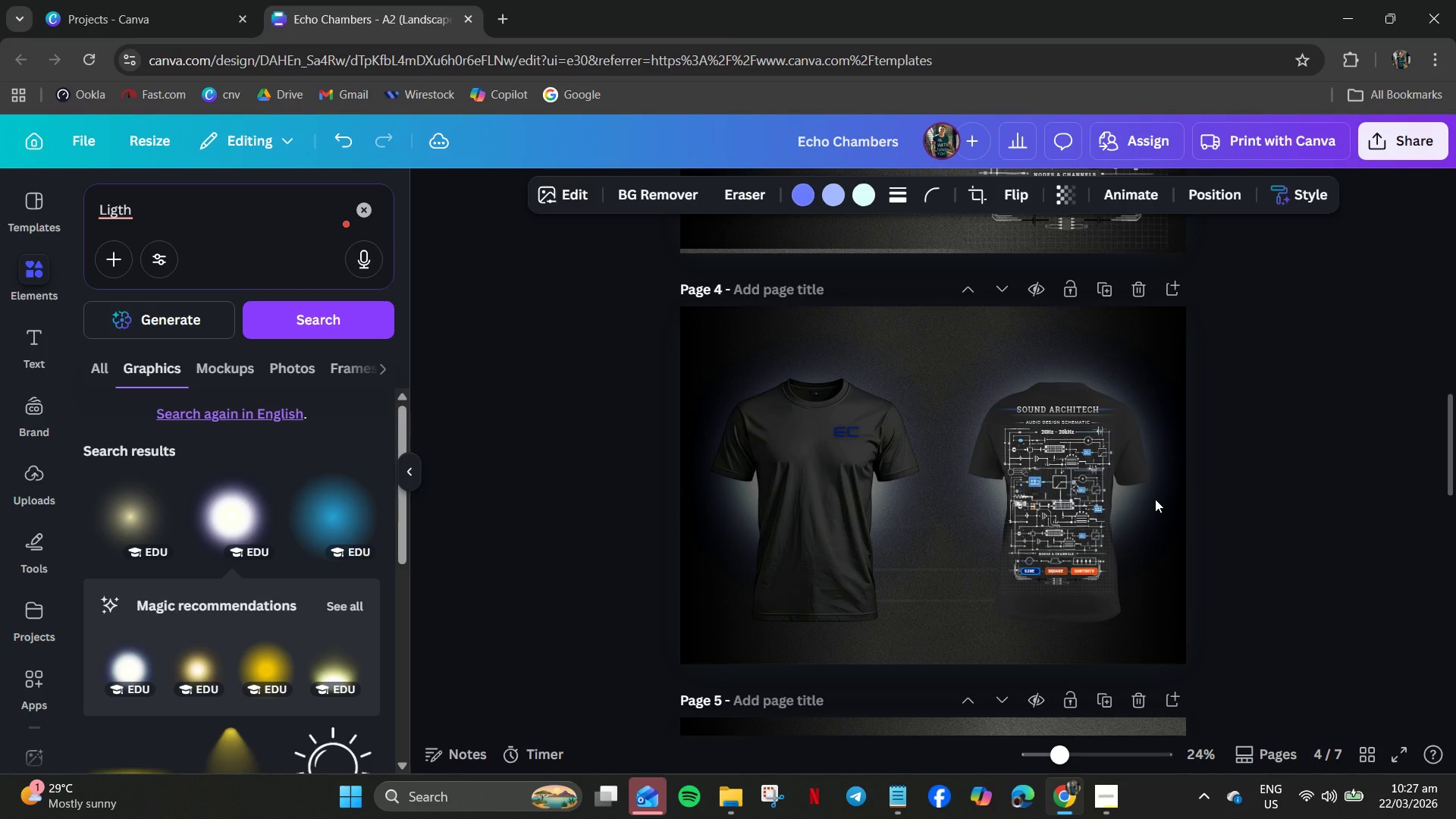 
key(ArrowUp)
 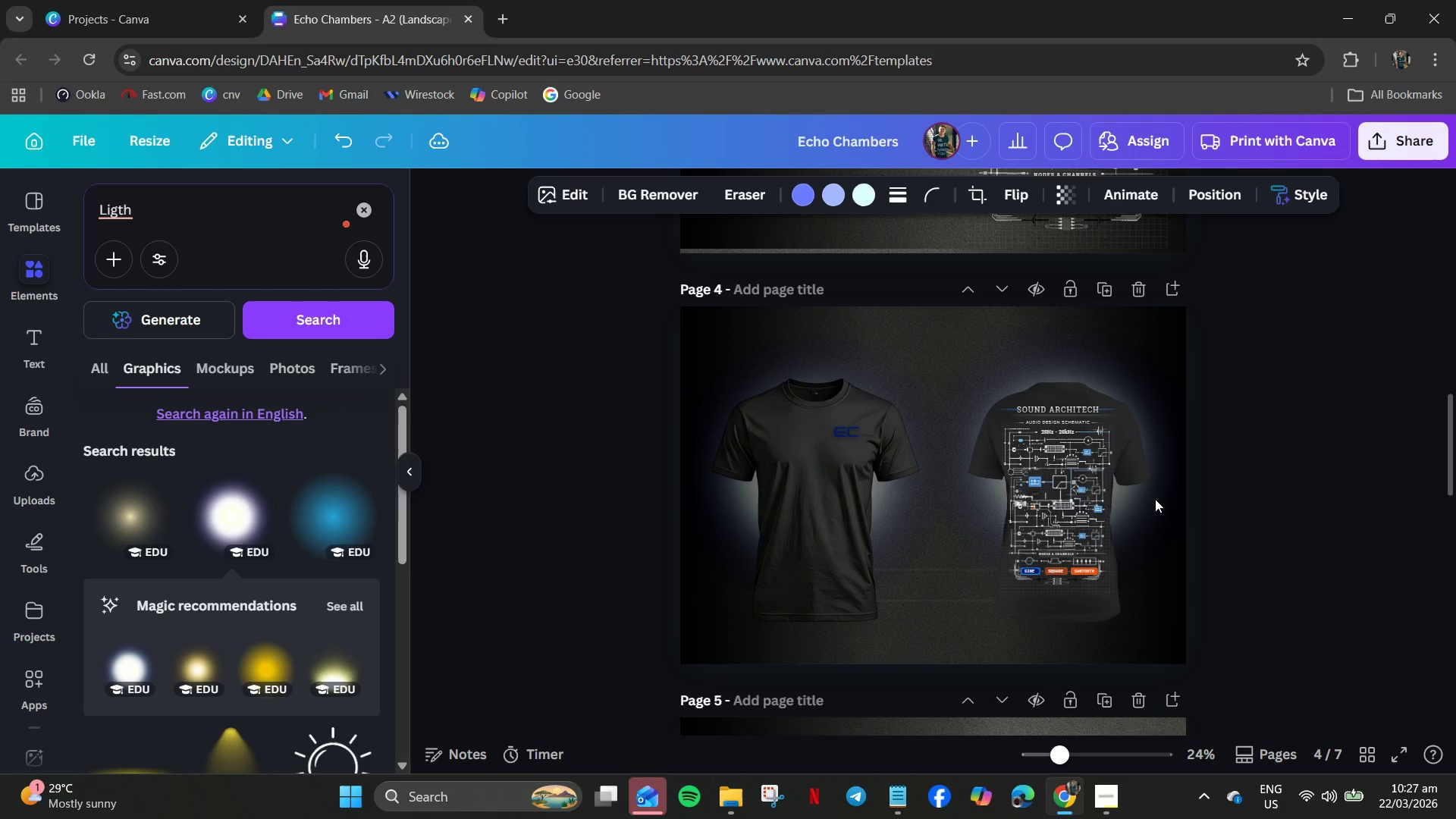 
key(ArrowUp)
 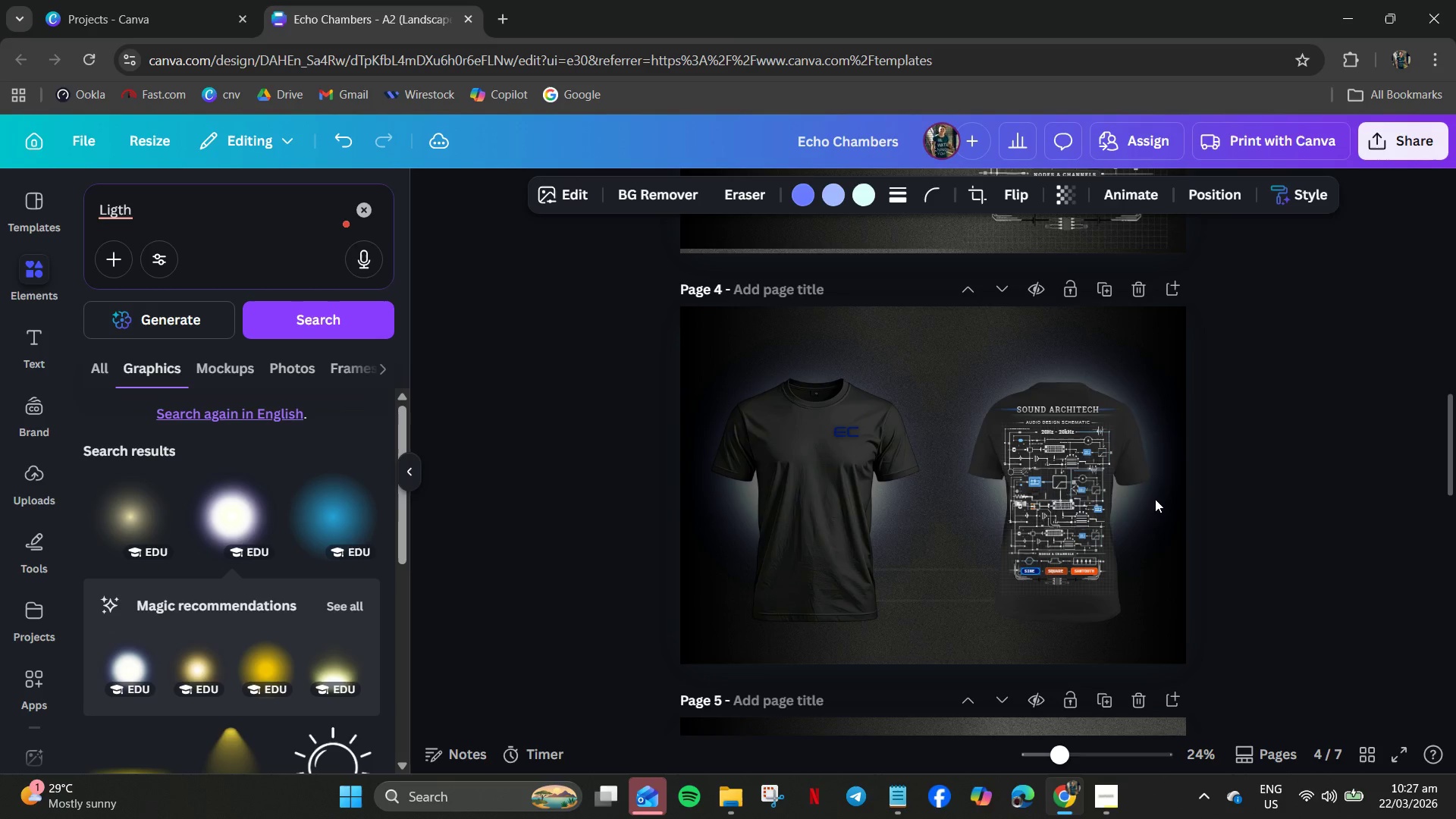 
key(ArrowUp)
 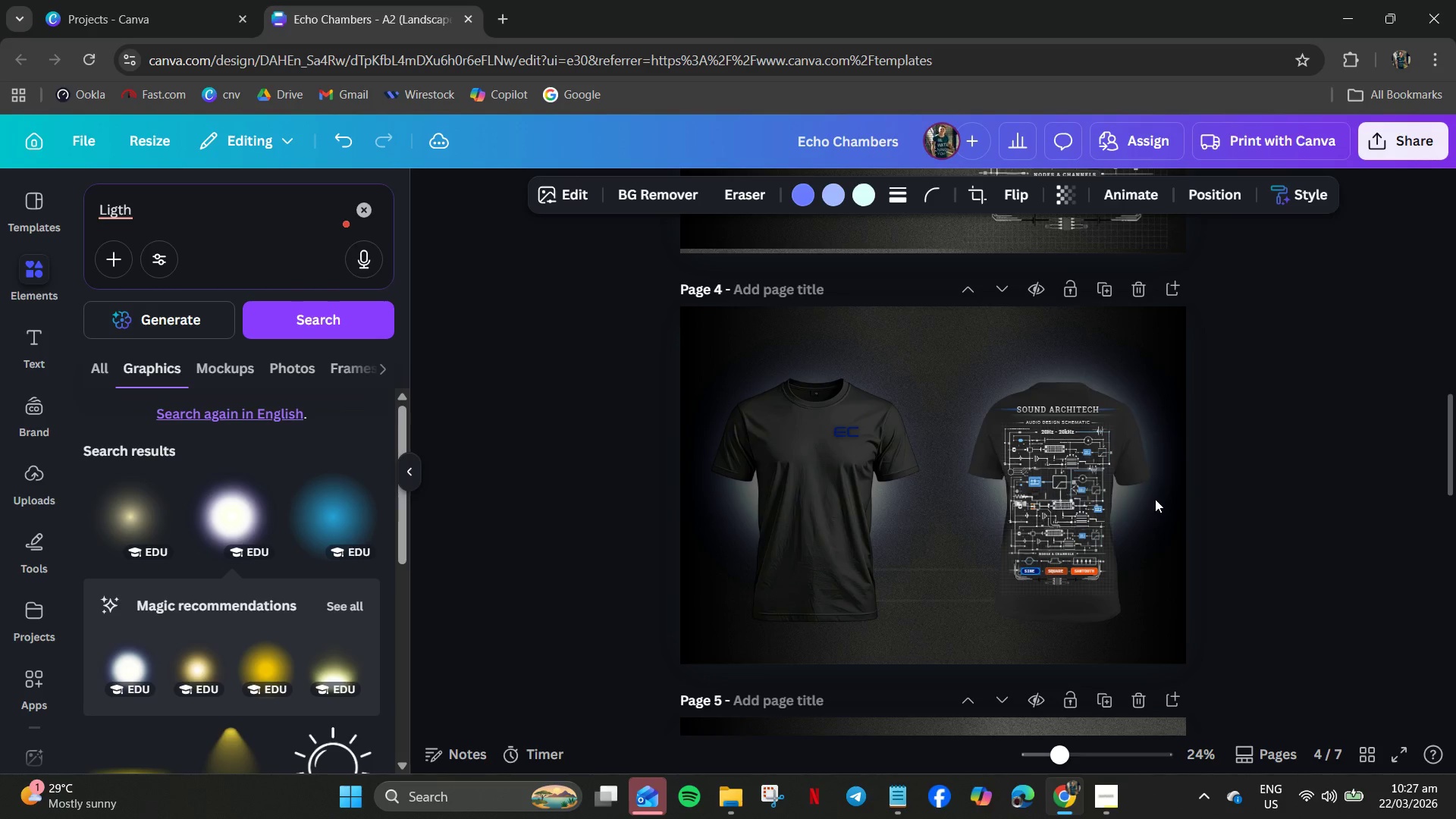 
key(ArrowUp)
 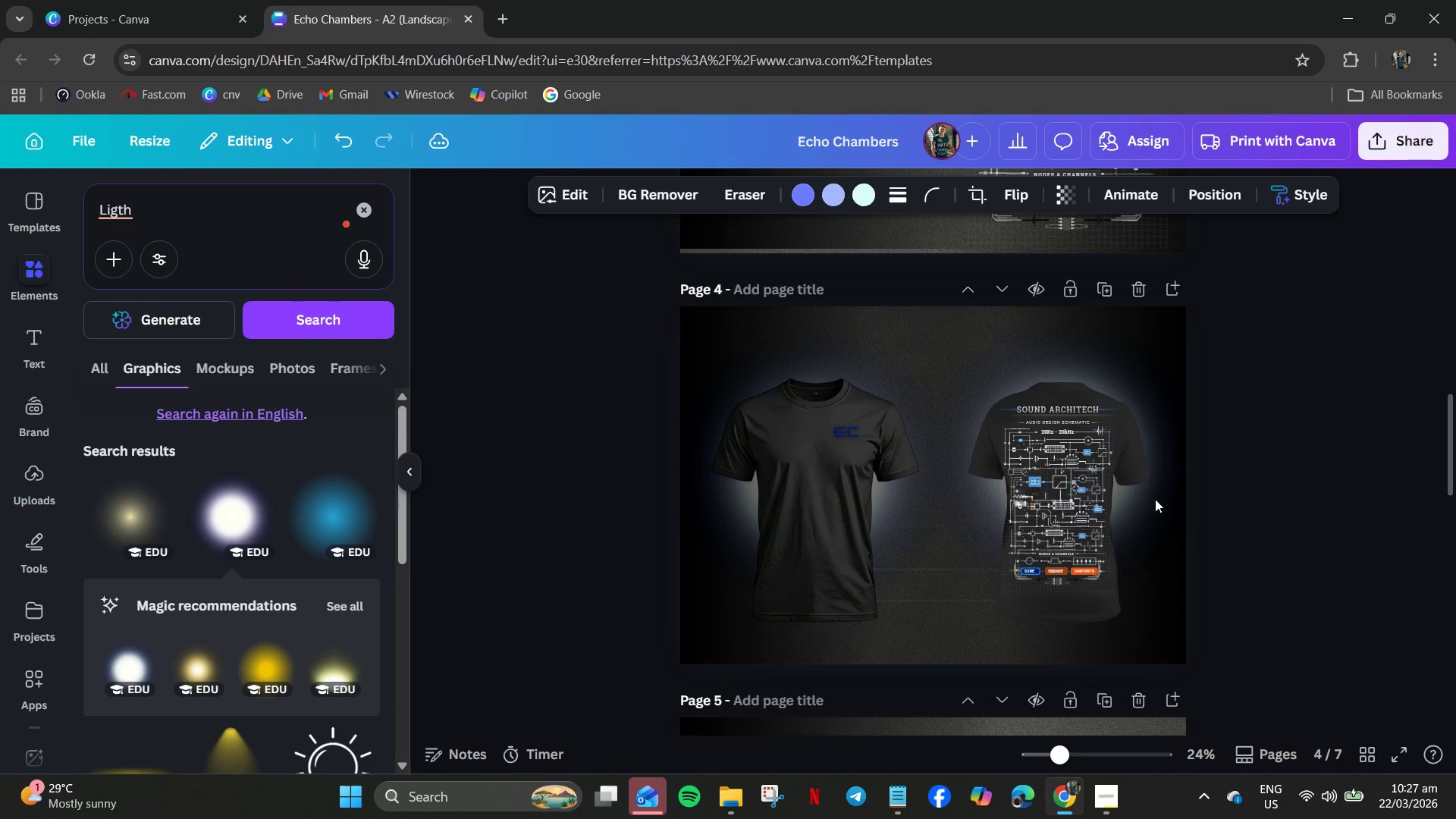 
key(ArrowUp)
 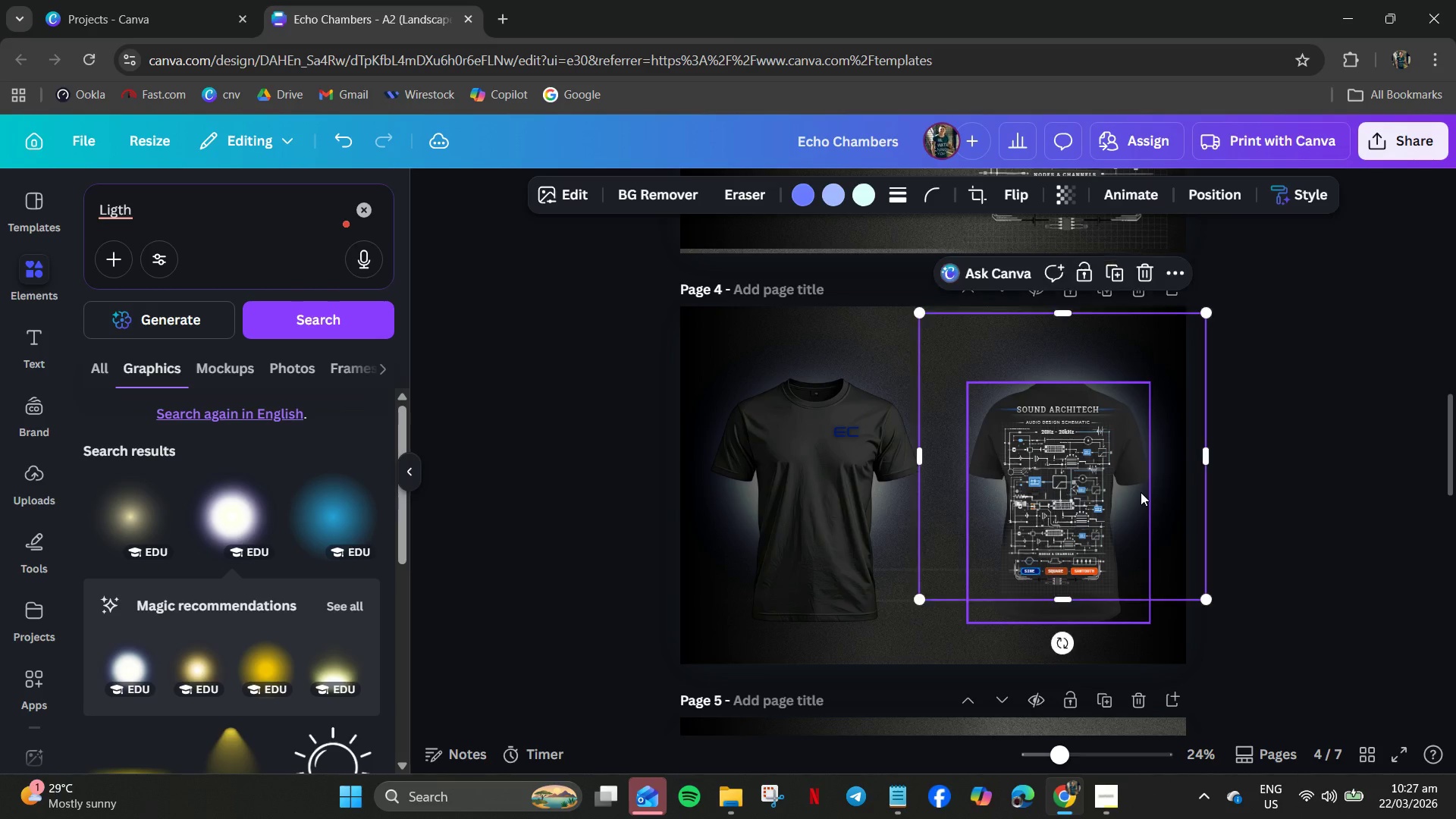 
hold_key(key=ControlLeft, duration=0.52)
 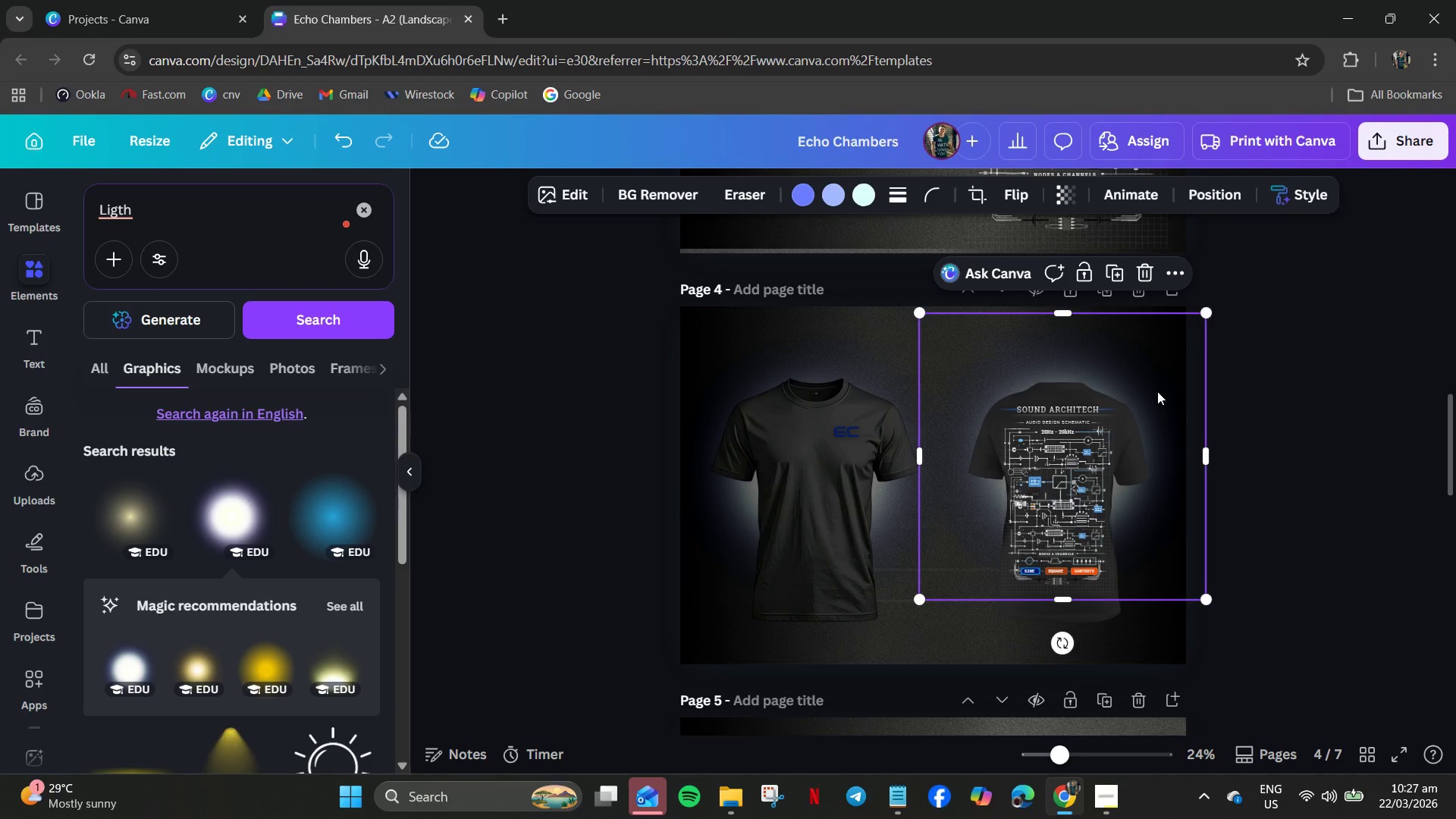 
left_click([1157, 391])
 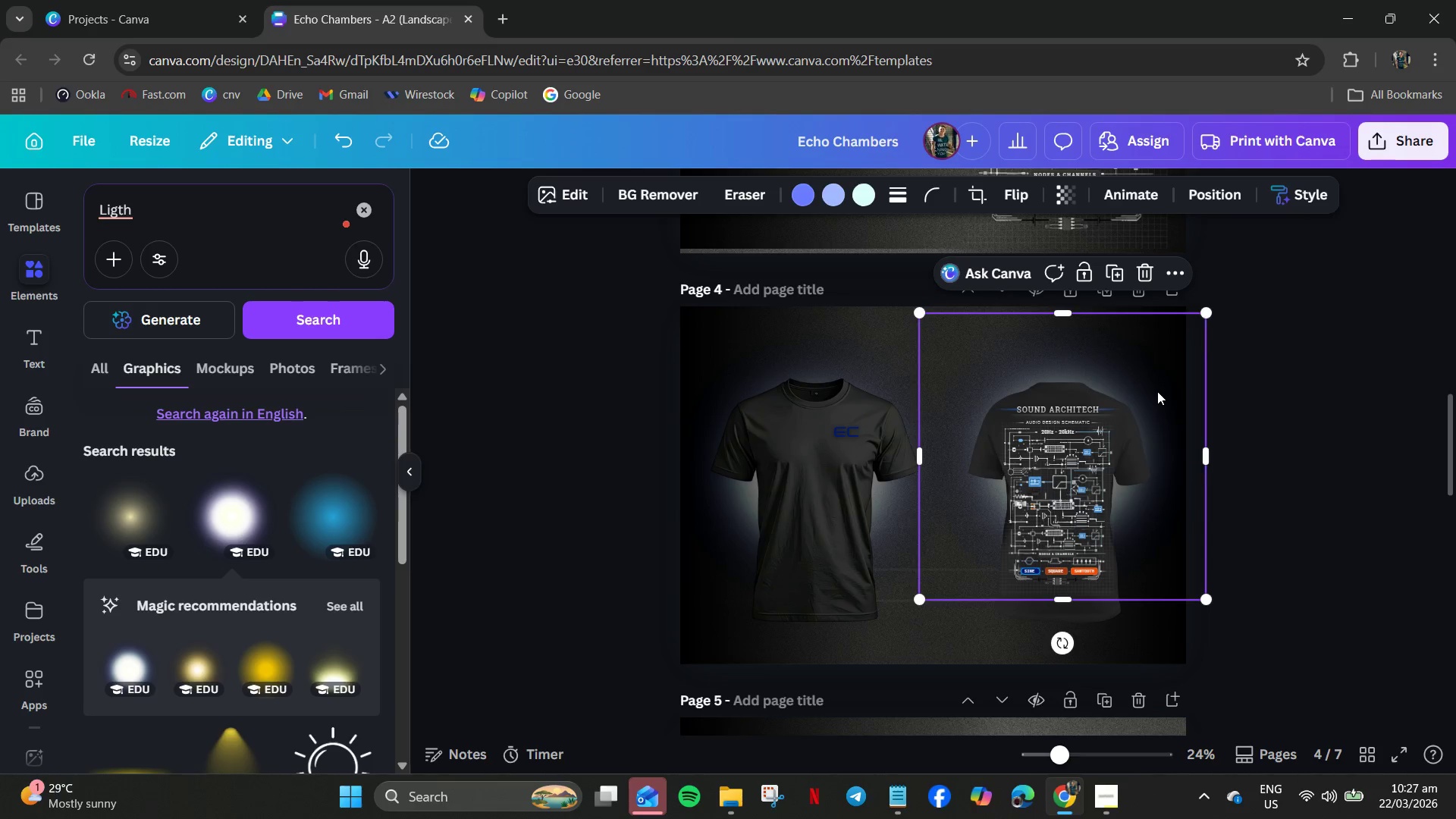 
key(Control+C)
 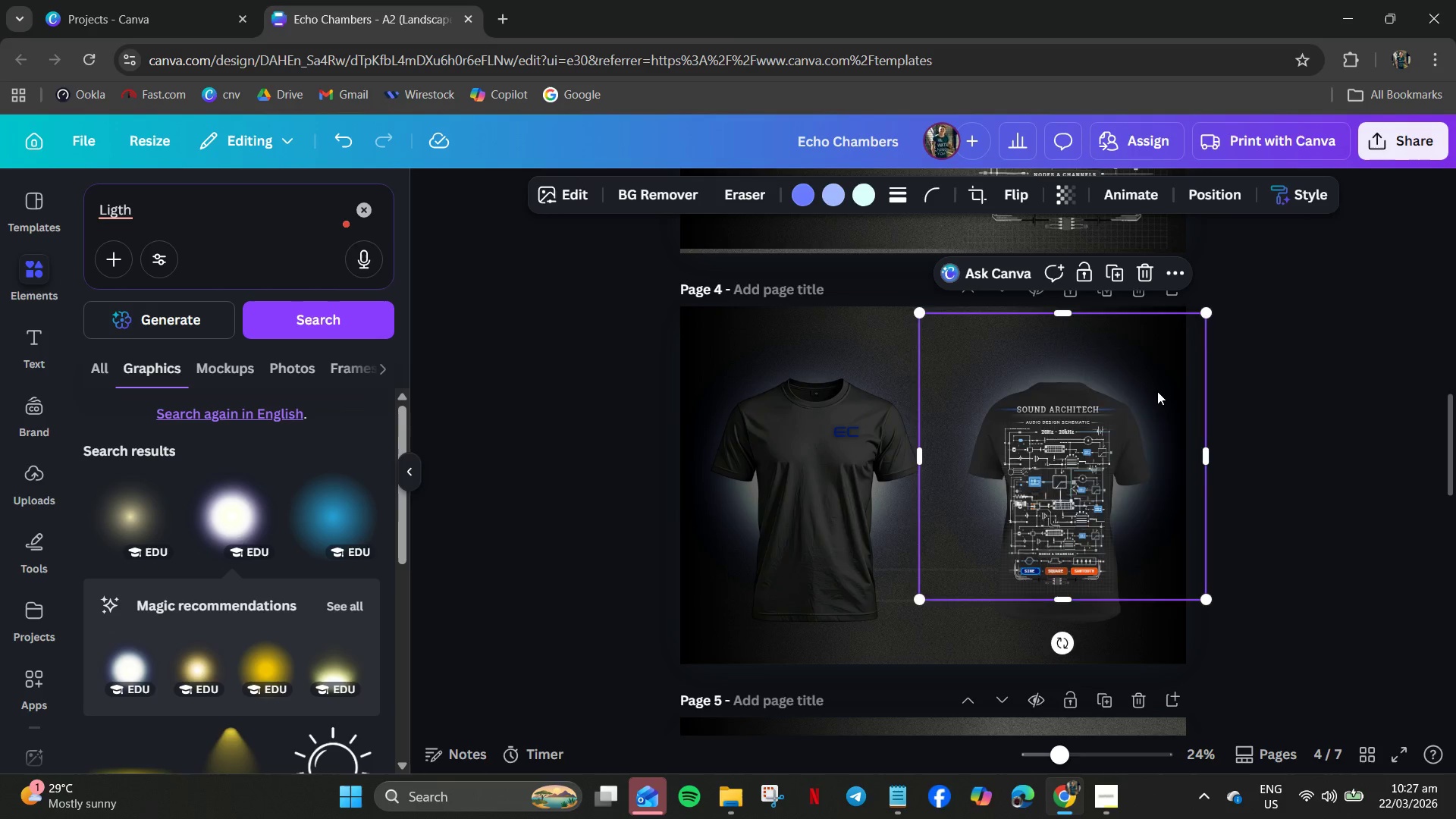 
key(Control+V)
 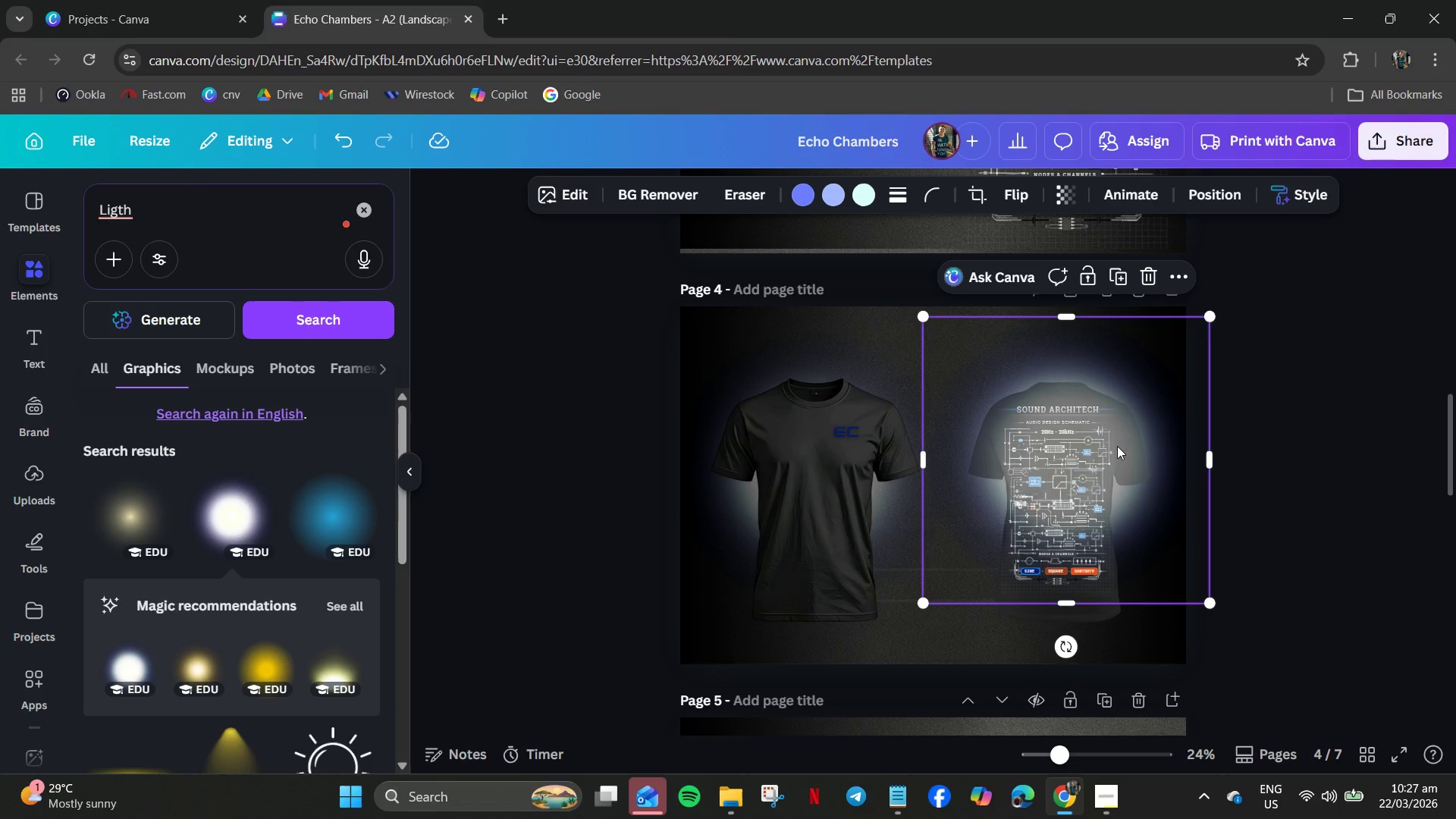 
left_click_drag(start_coordinate=[1115, 451], to_coordinate=[1106, 556])
 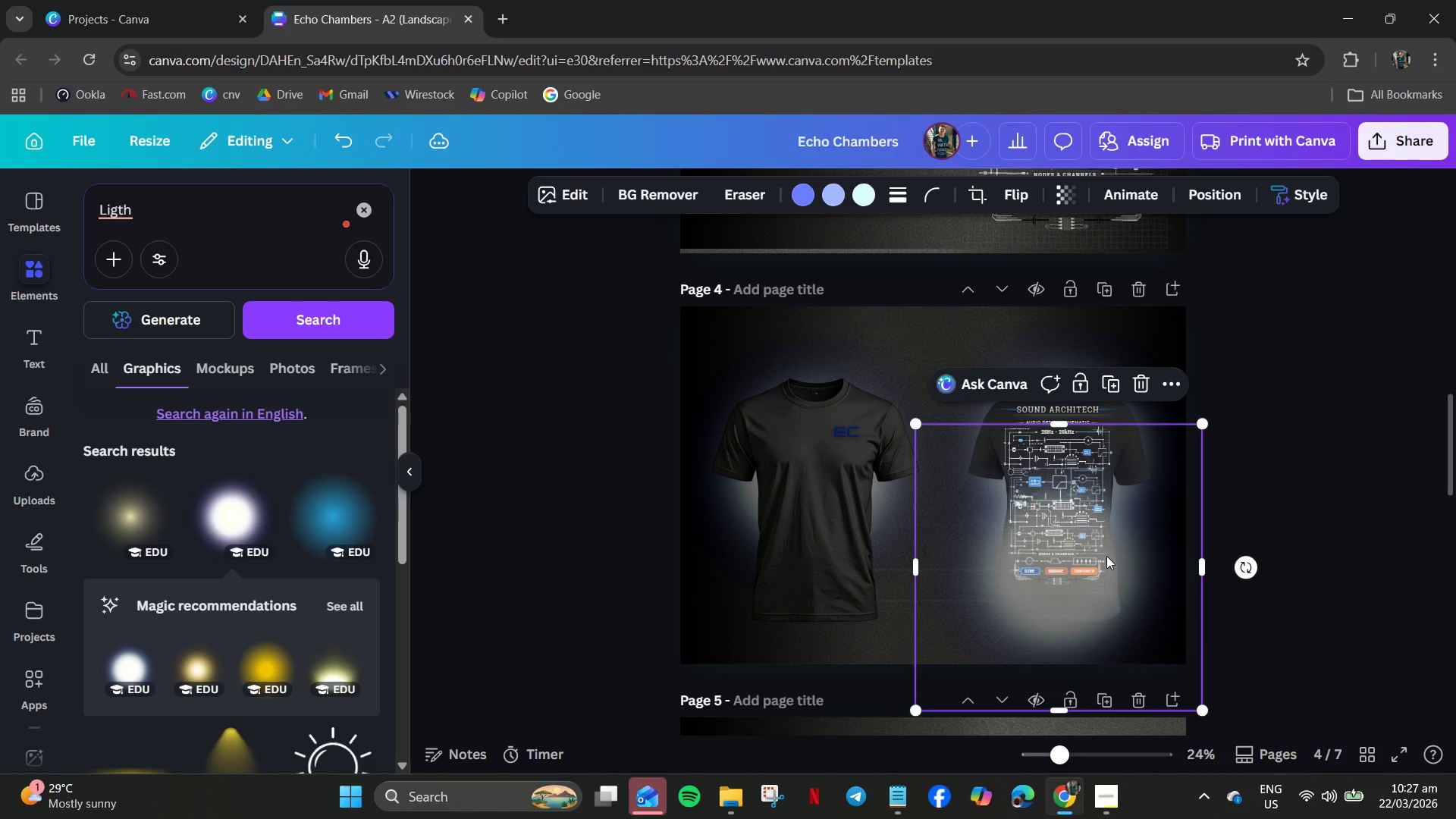 
right_click([1106, 556])
 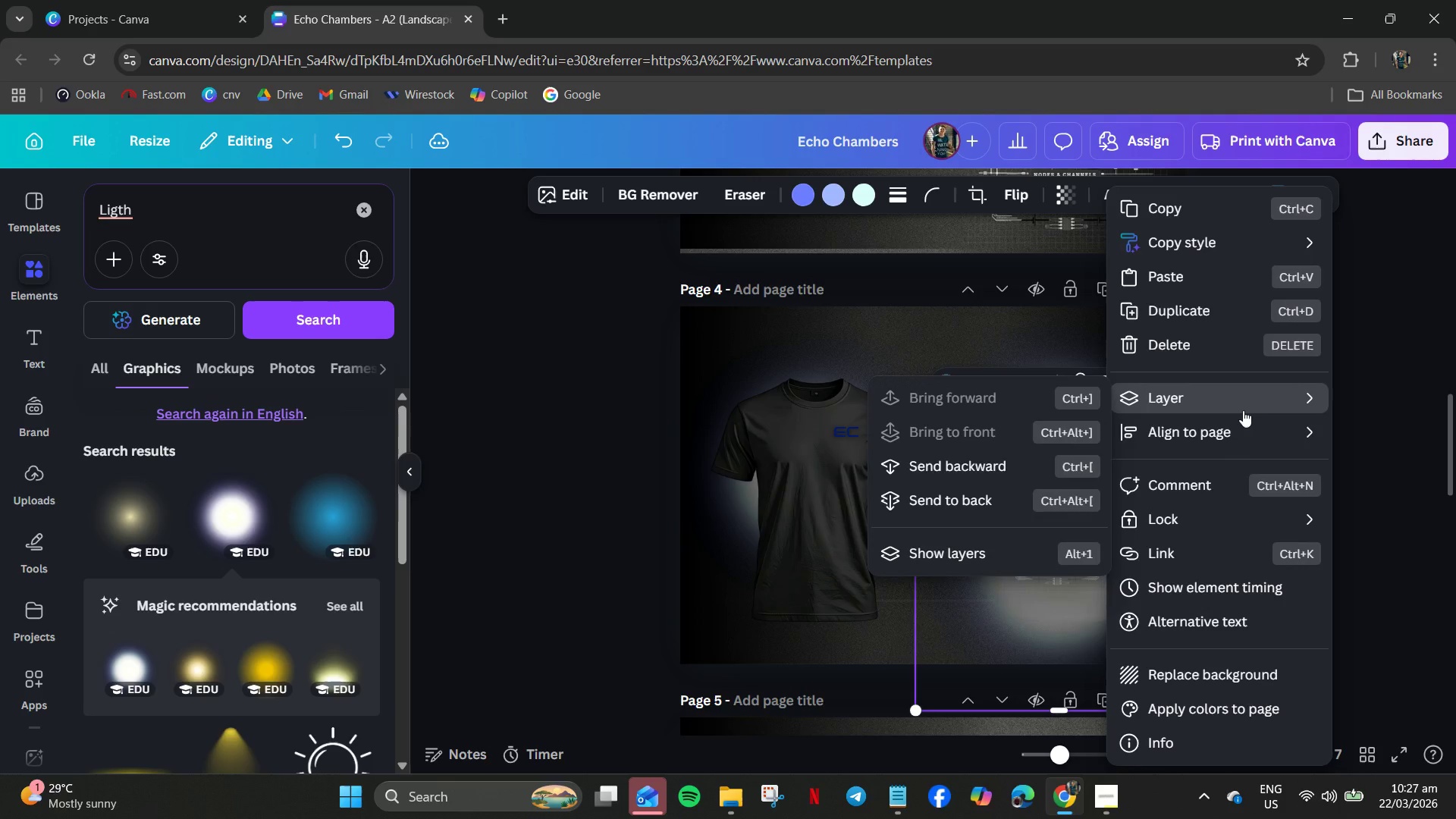 
left_click([1243, 410])
 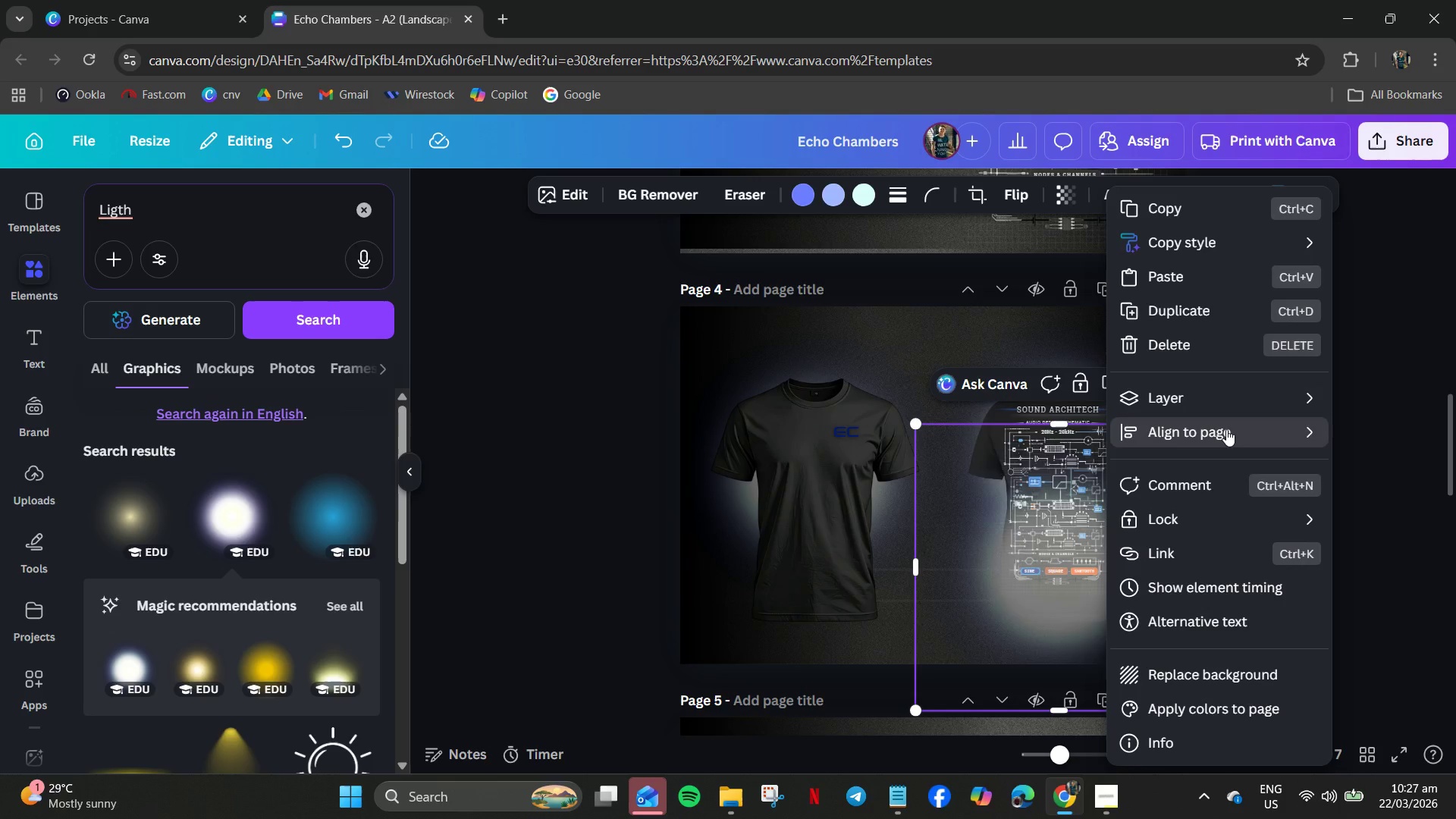 
left_click([1226, 429])
 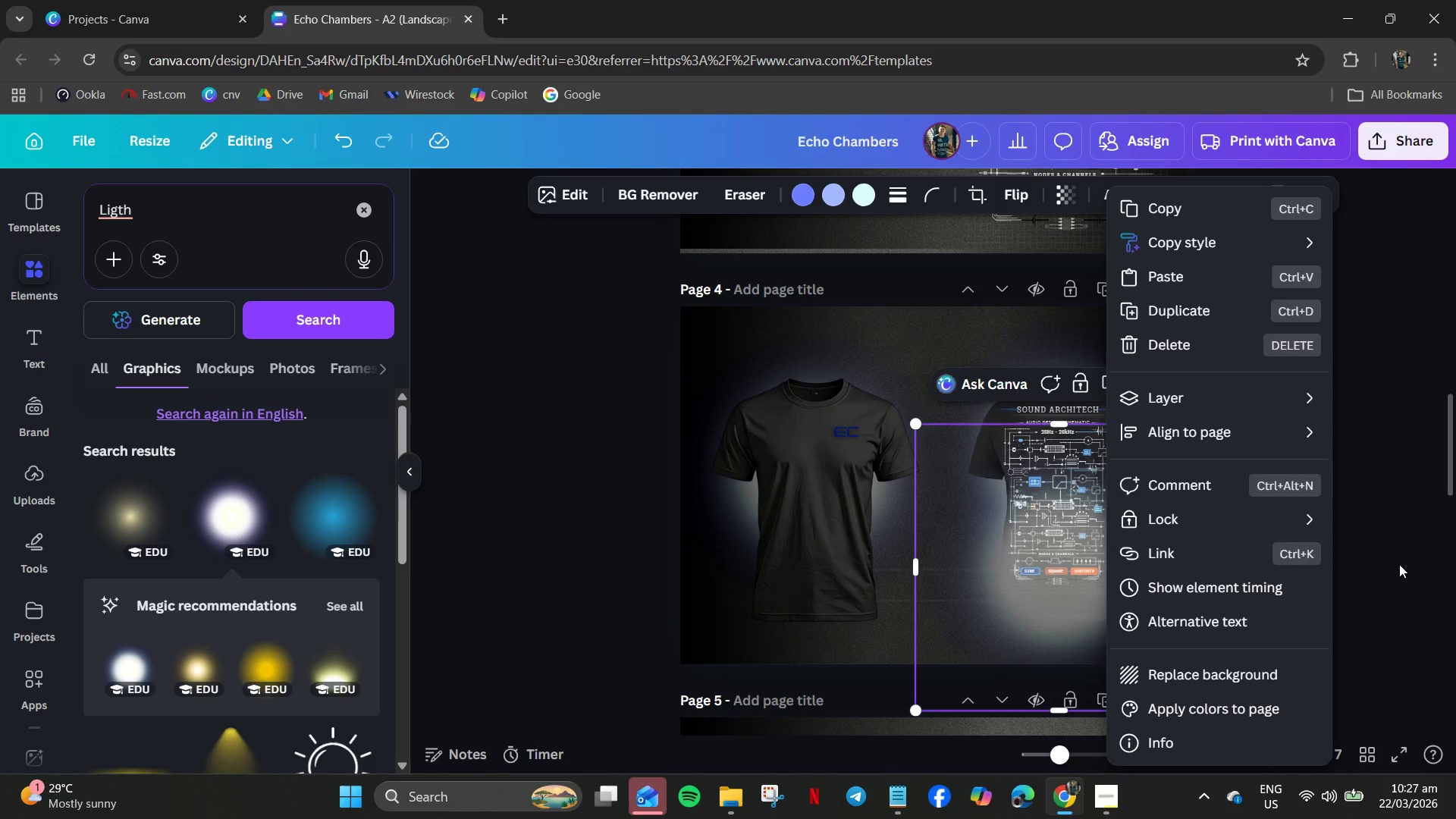 
left_click([1402, 564])
 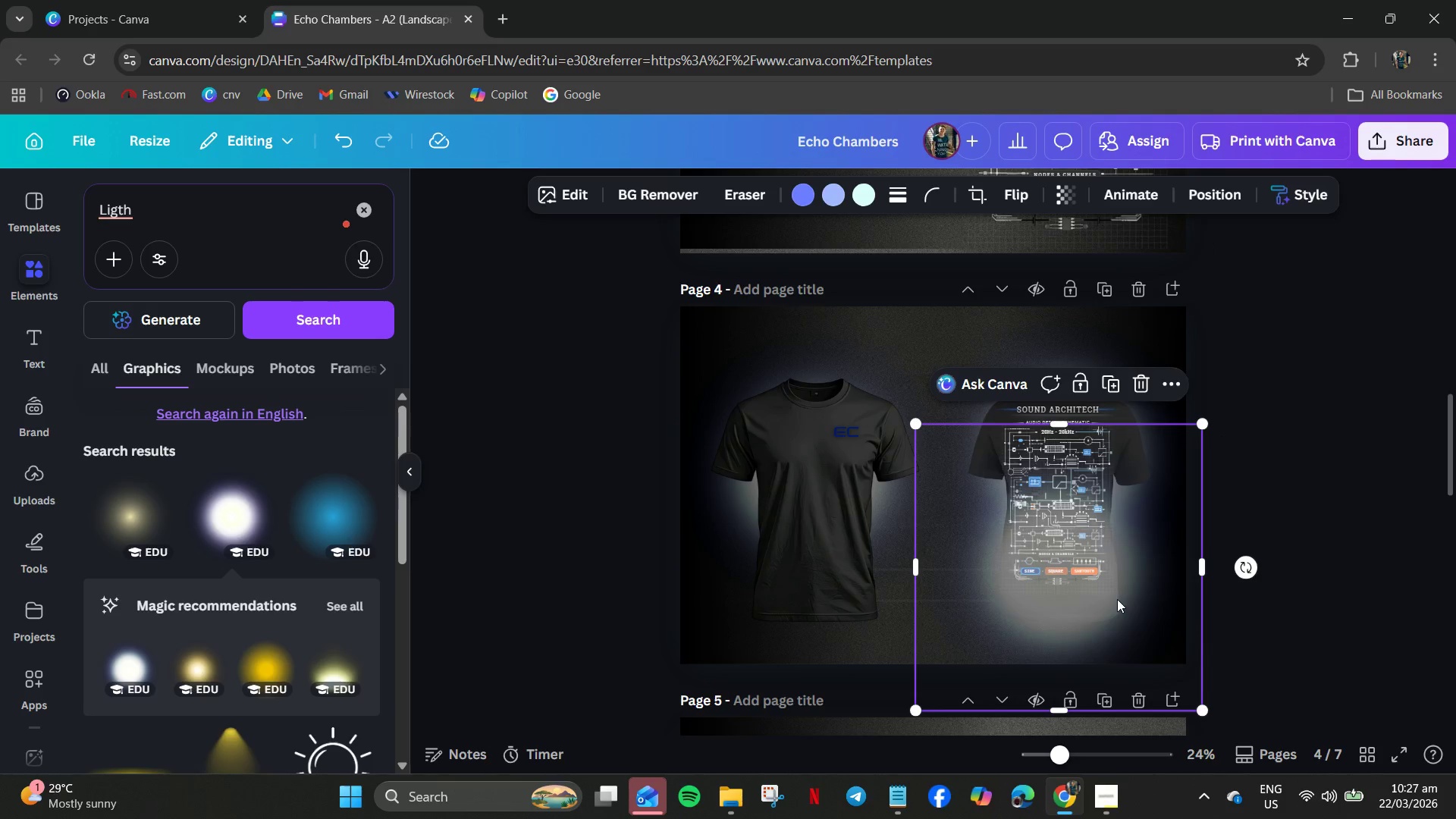 
right_click([1117, 599])
 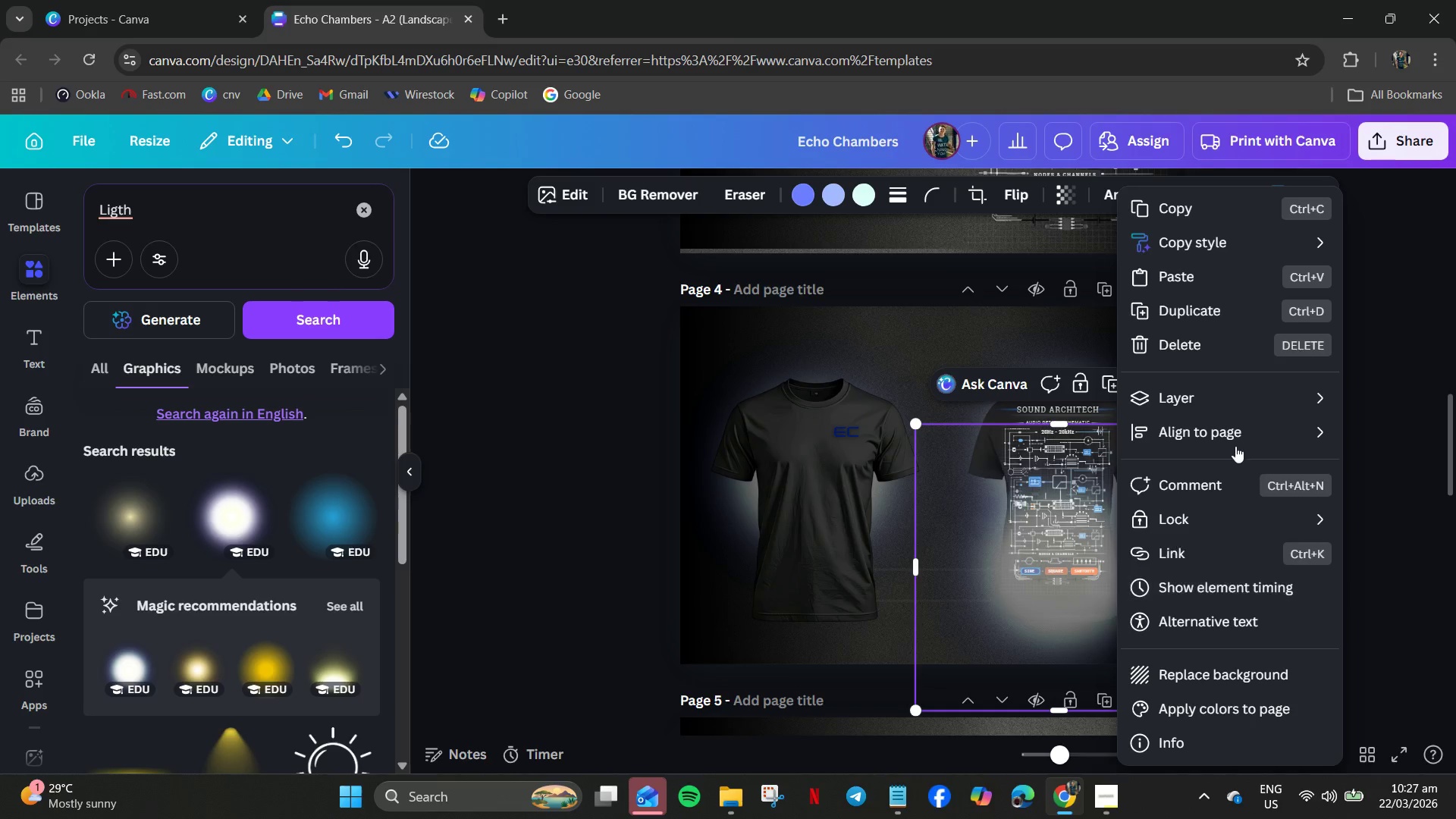 
mouse_move([1241, 414])
 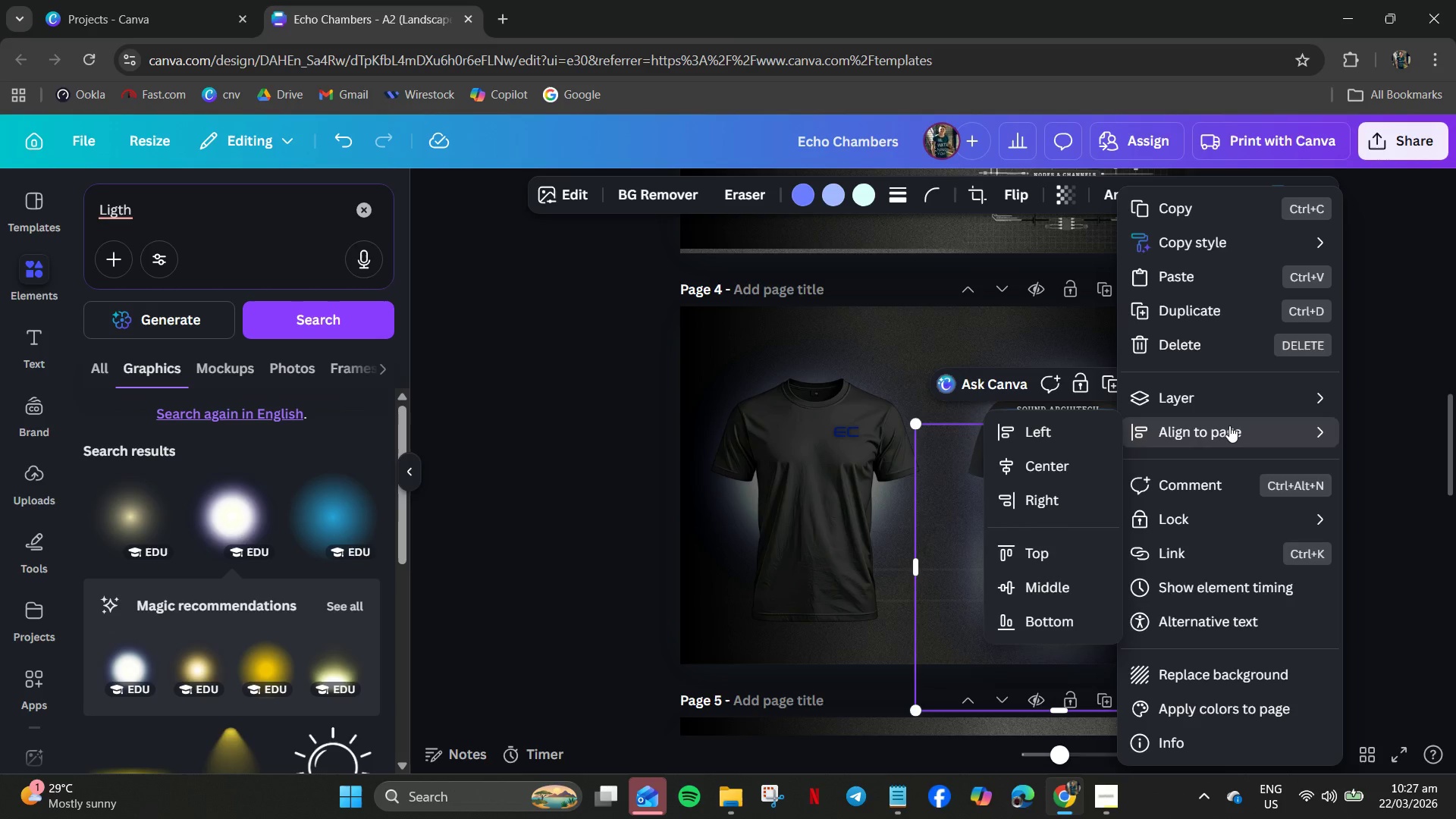 
mouse_move([1225, 426])
 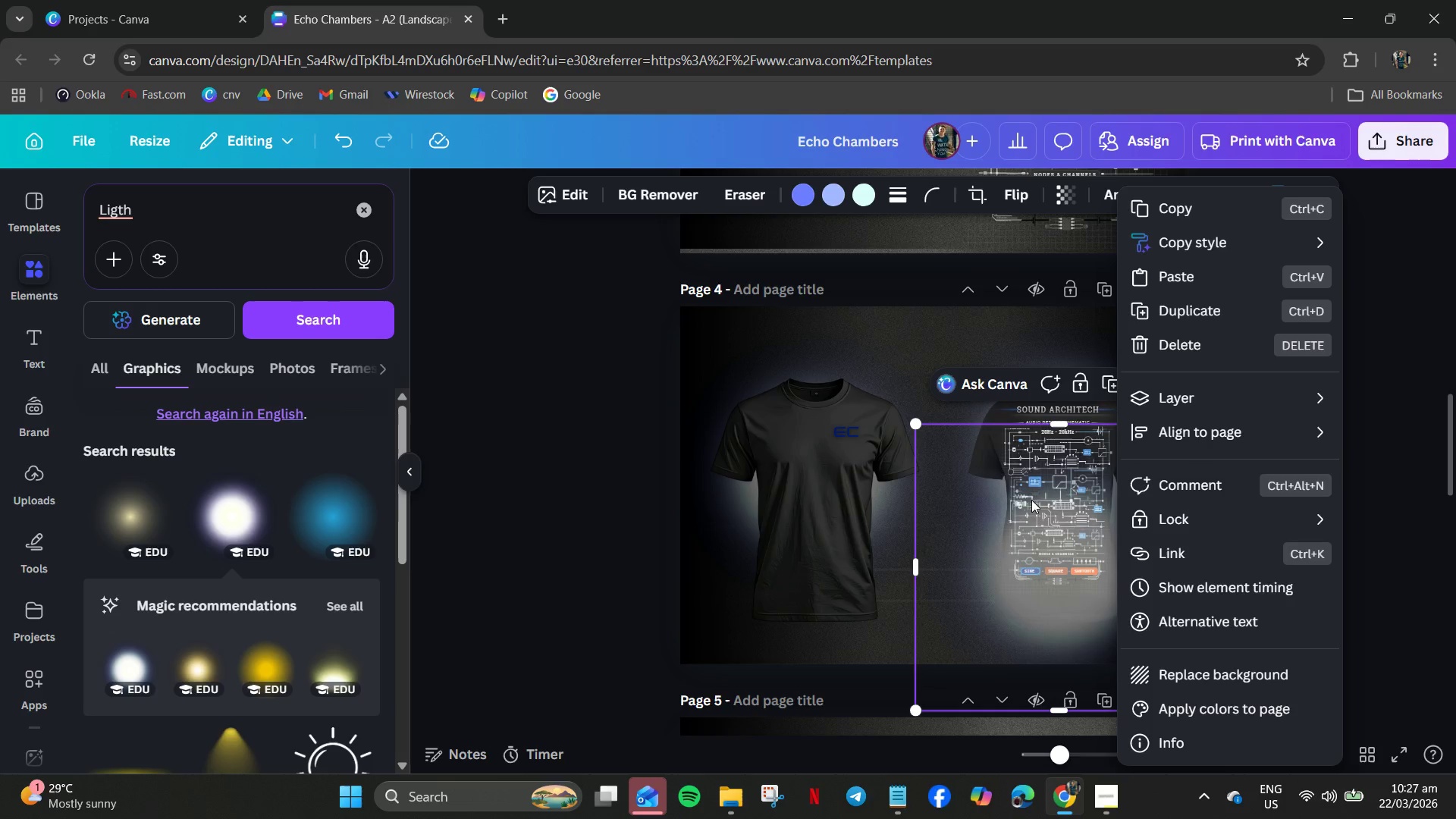 
wait(6.69)
 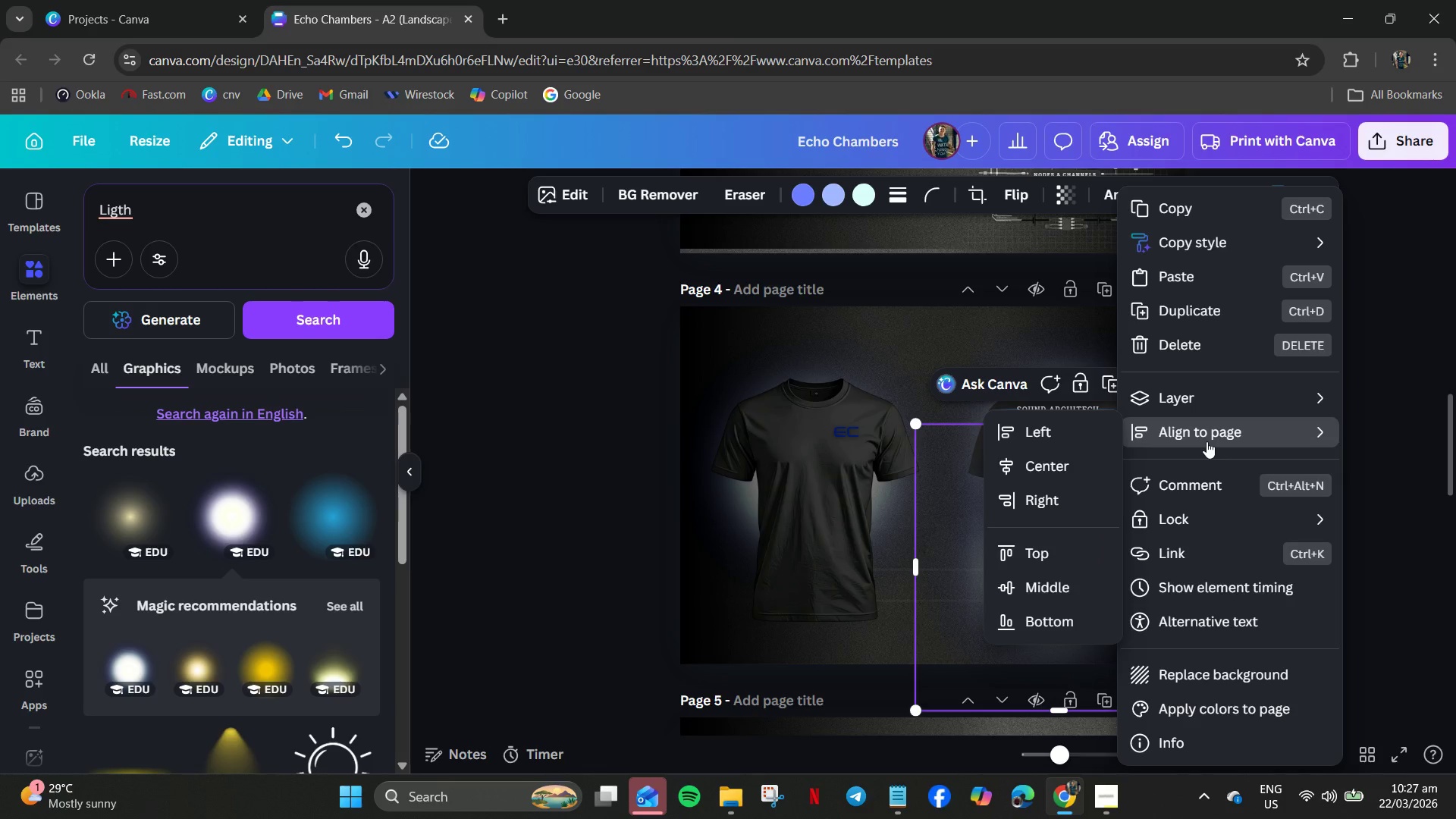 
left_click_drag(start_coordinate=[1037, 604], to_coordinate=[871, 610])
 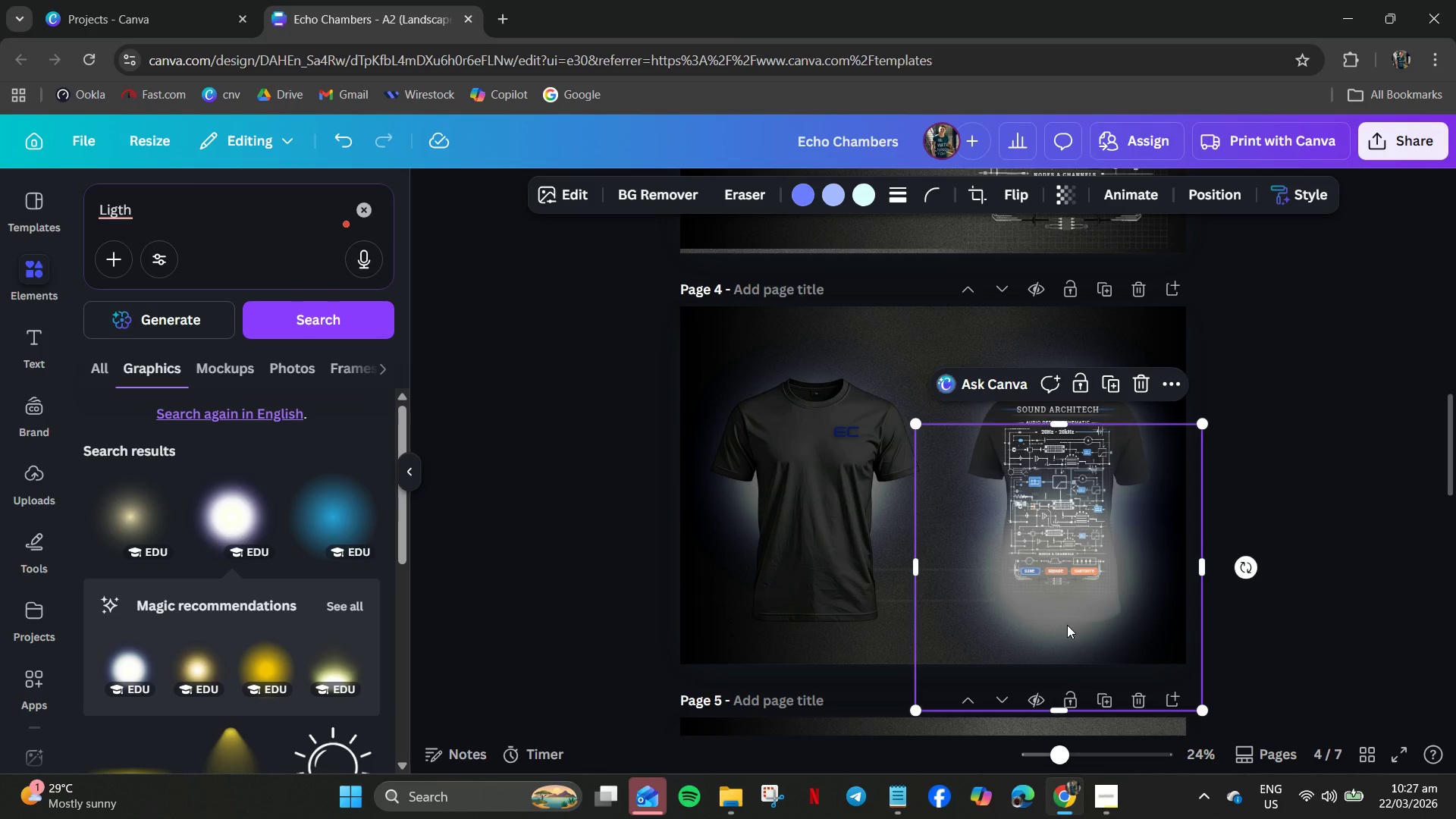 
right_click([1068, 623])
 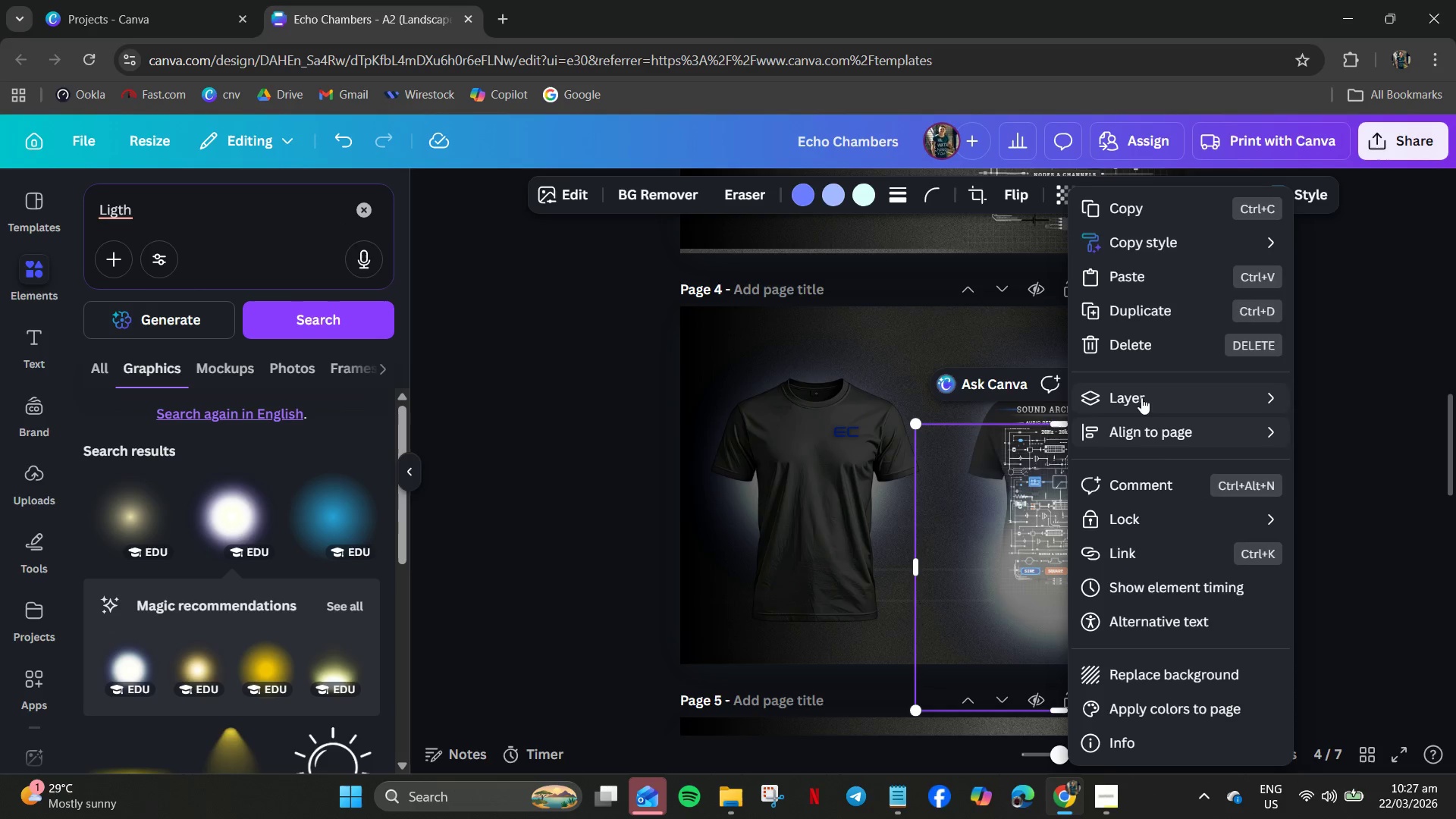 
left_click([1140, 394])
 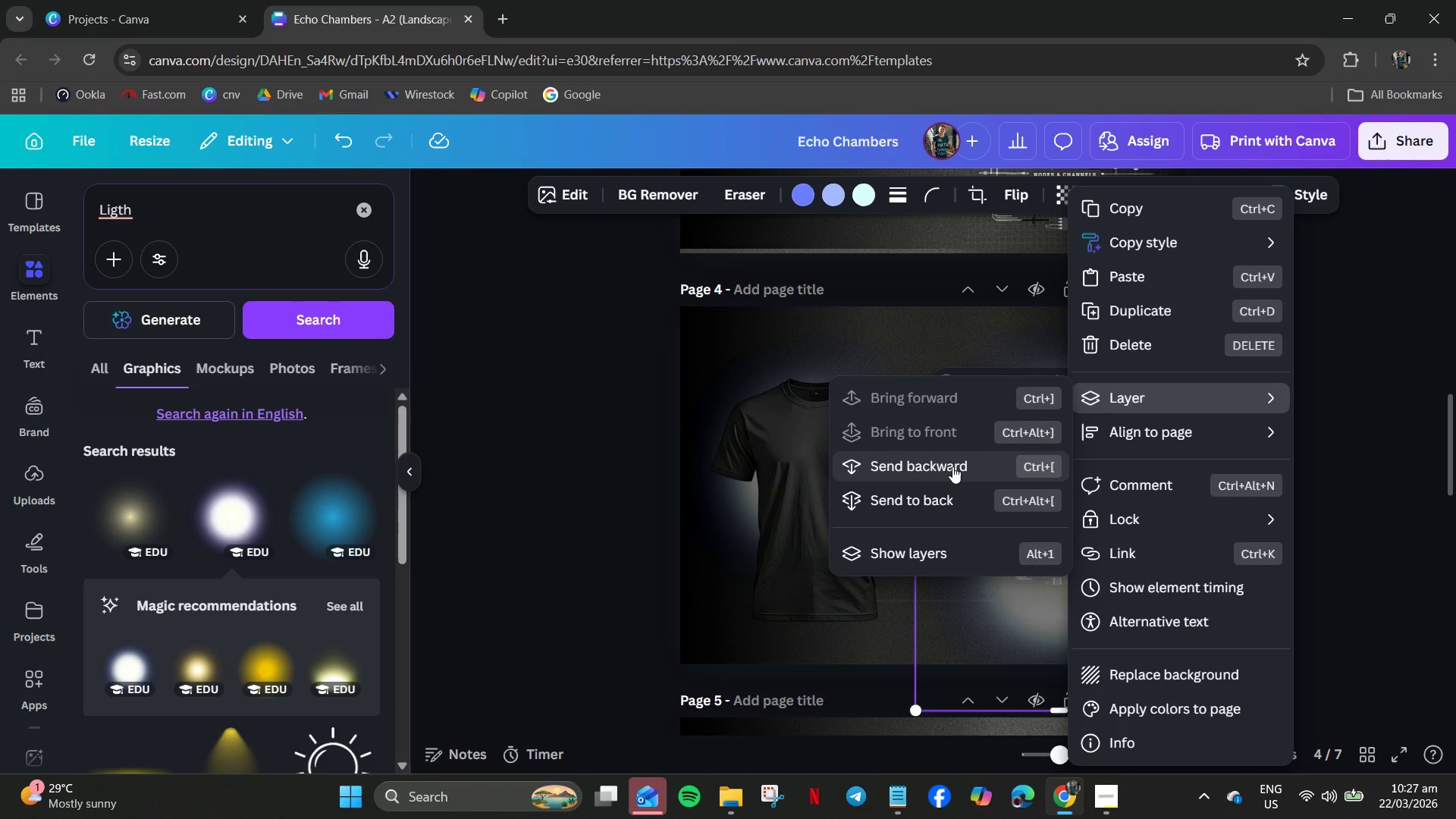 
left_click([952, 466])
 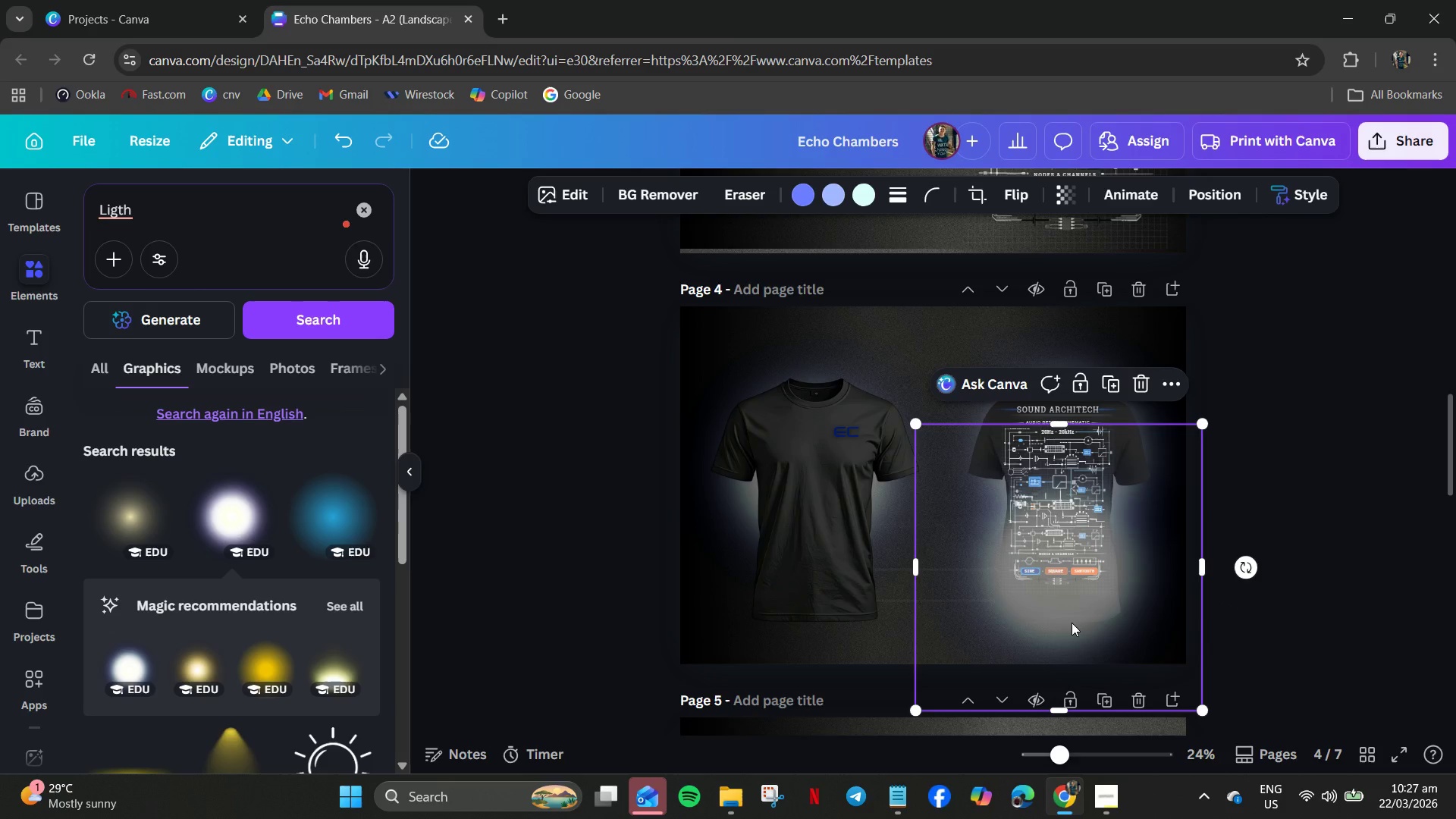 
right_click([1062, 618])
 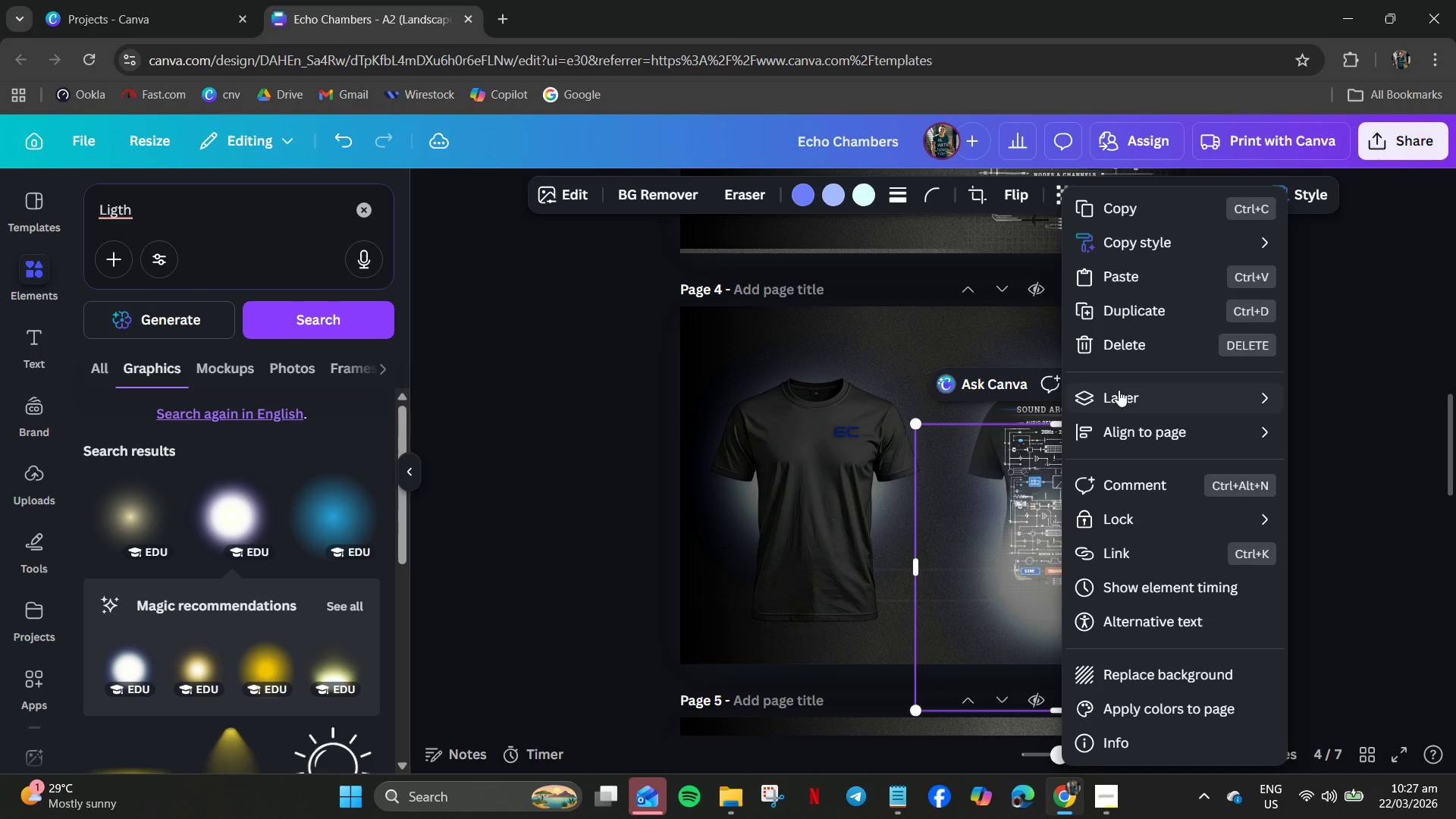 
left_click([1119, 389])
 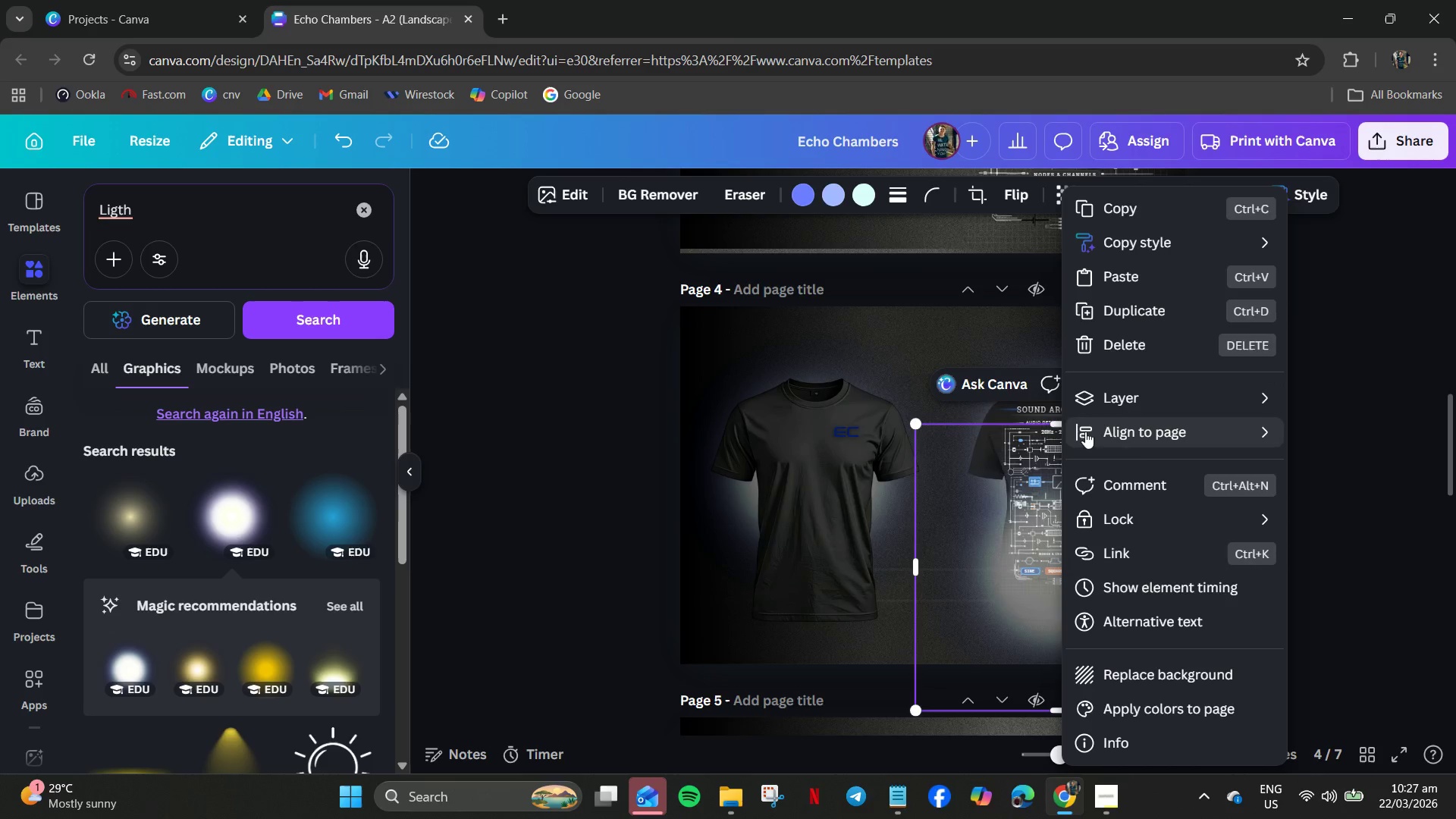 
left_click([1108, 393])
 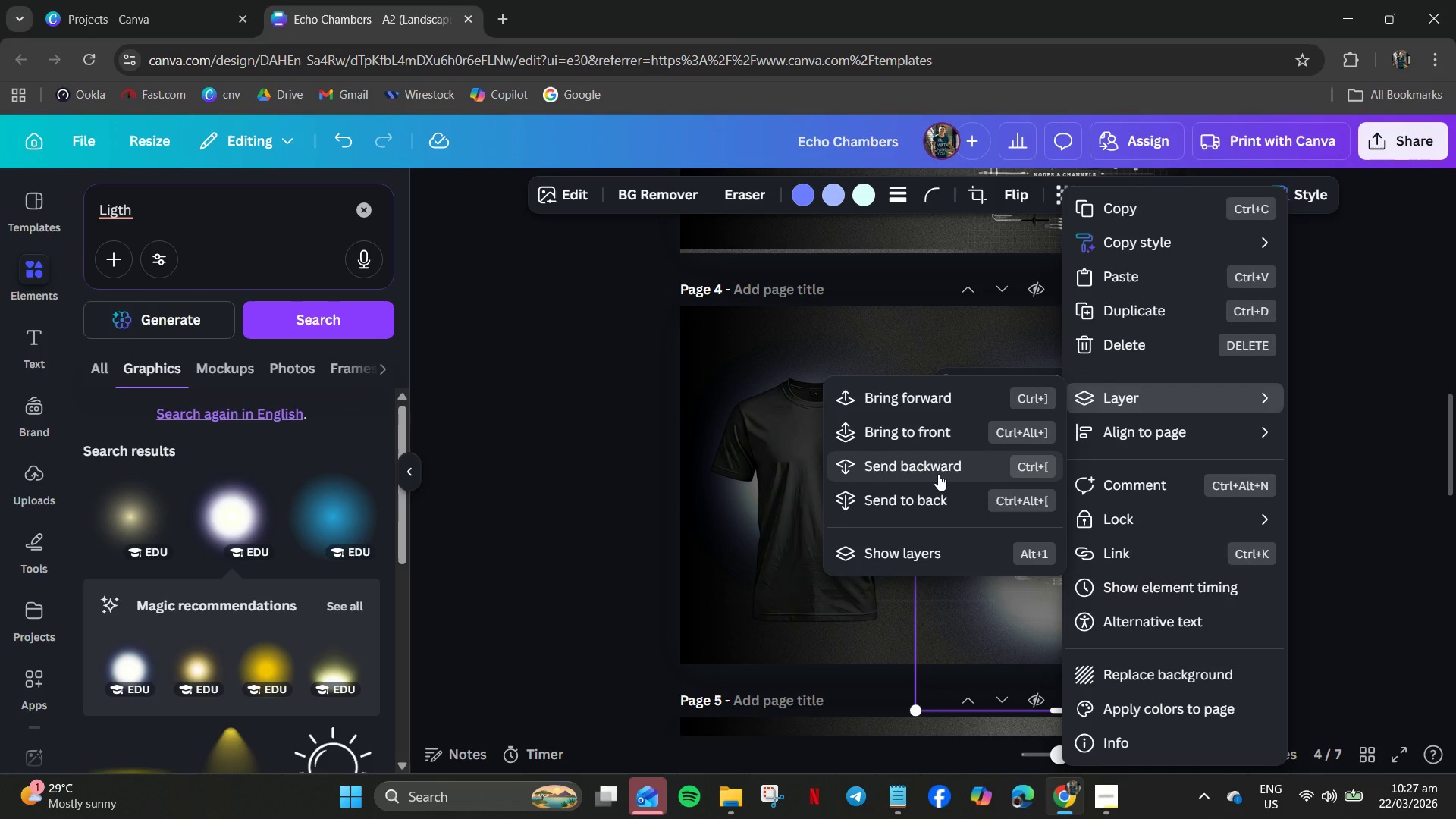 
left_click([938, 474])
 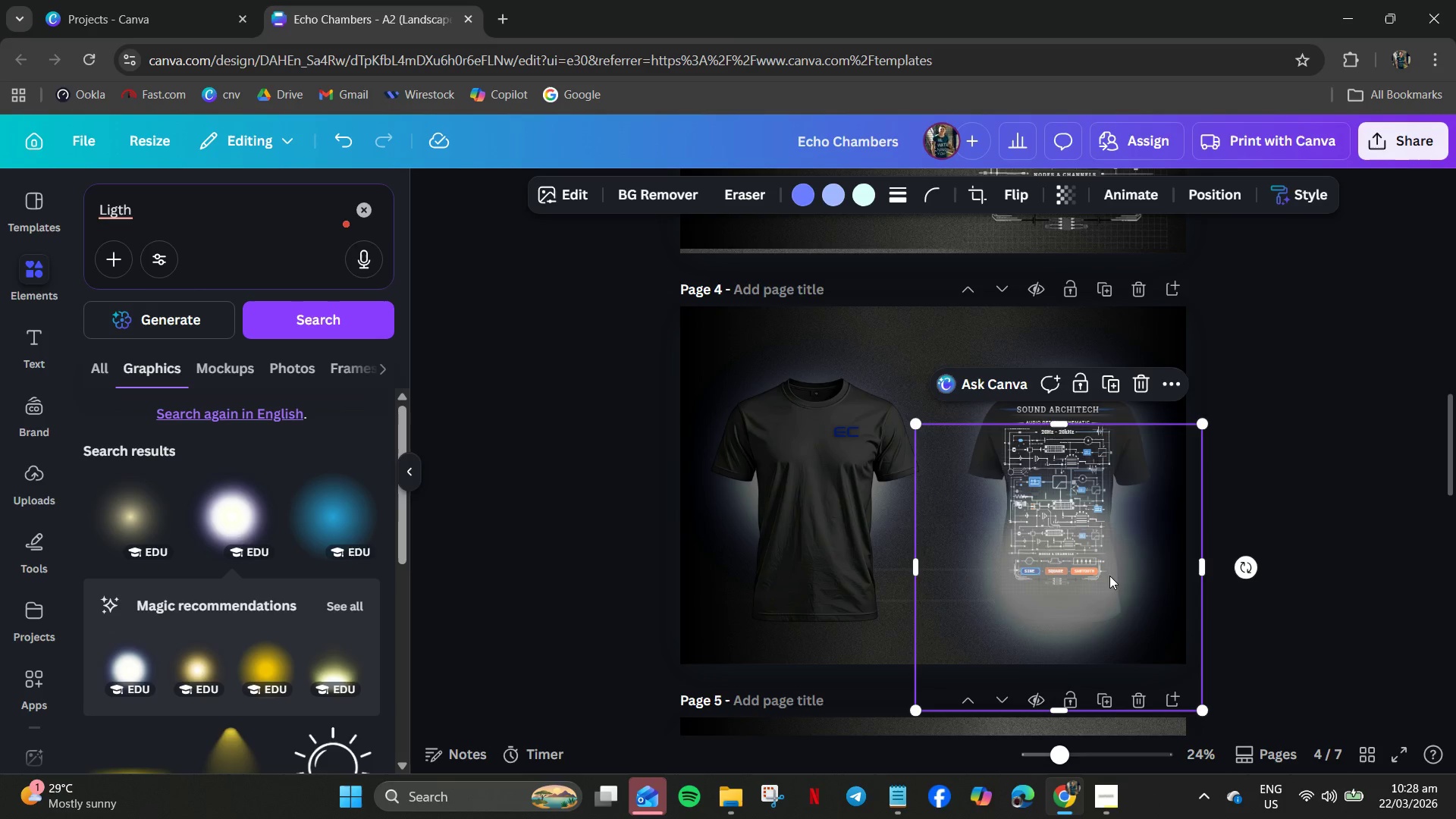 
left_click_drag(start_coordinate=[1121, 581], to_coordinate=[877, 573])
 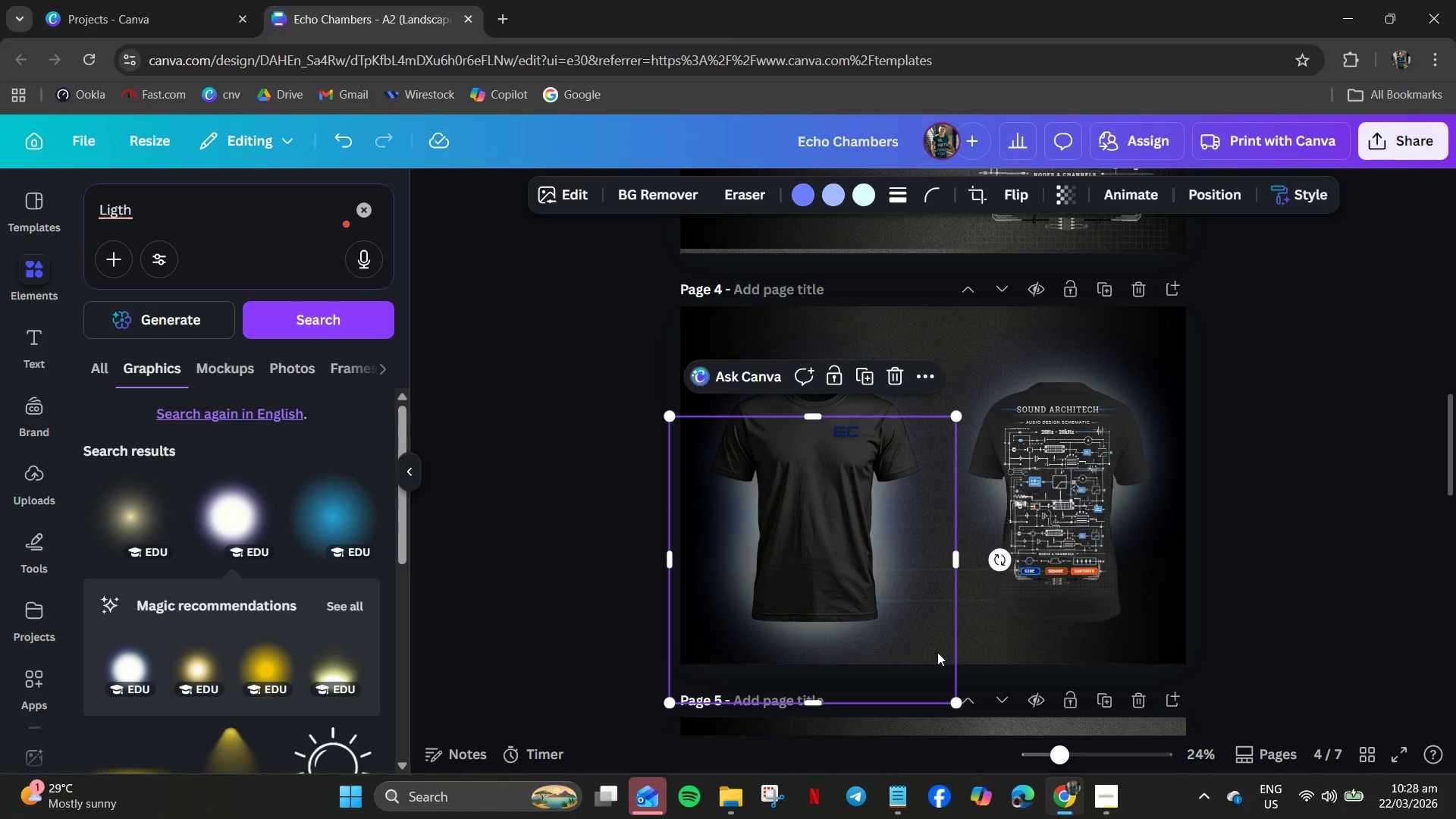 
hold_key(key=ControlLeft, duration=0.81)
 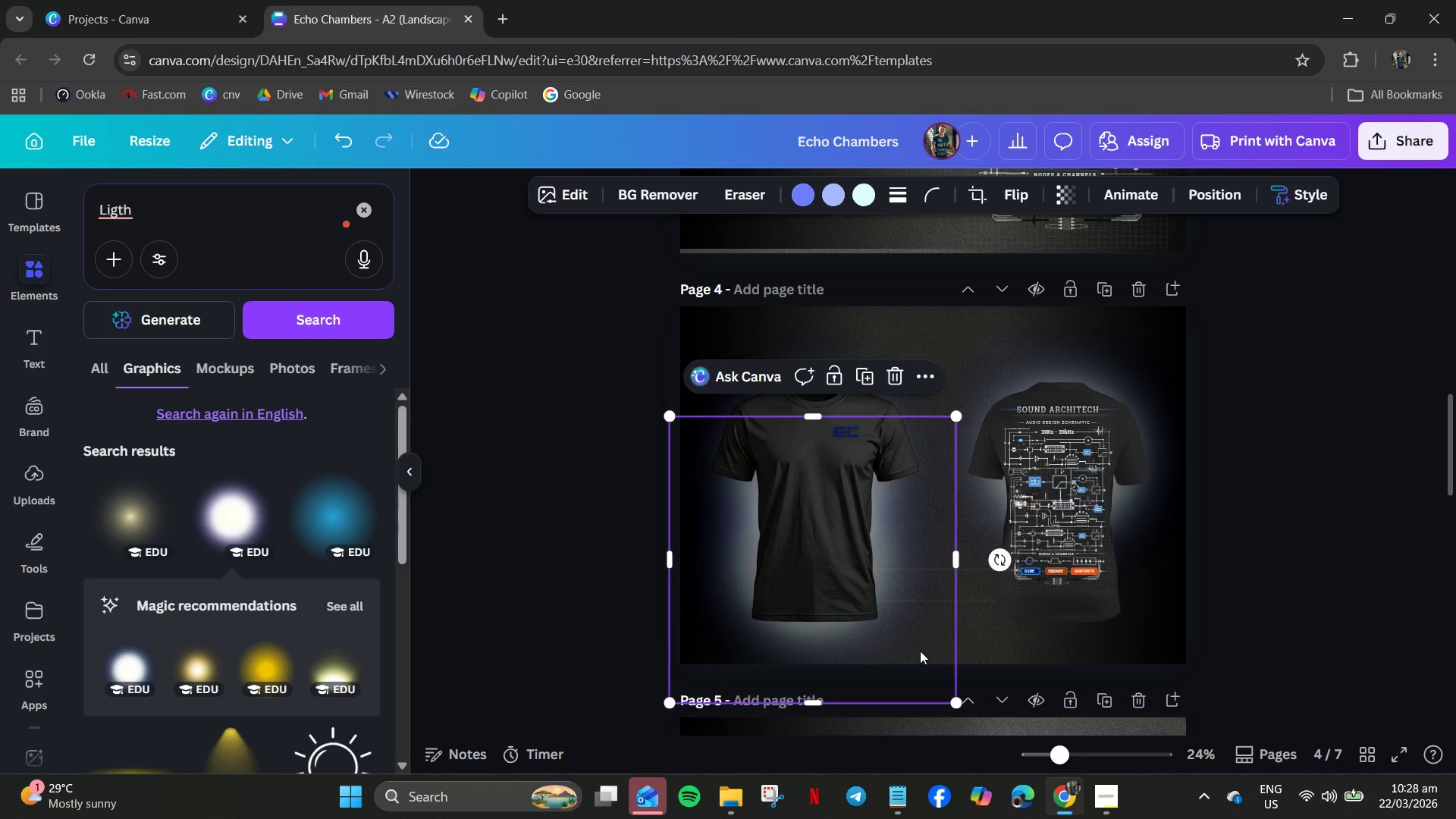 
left_click_drag(start_coordinate=[920, 651], to_coordinate=[924, 651])
 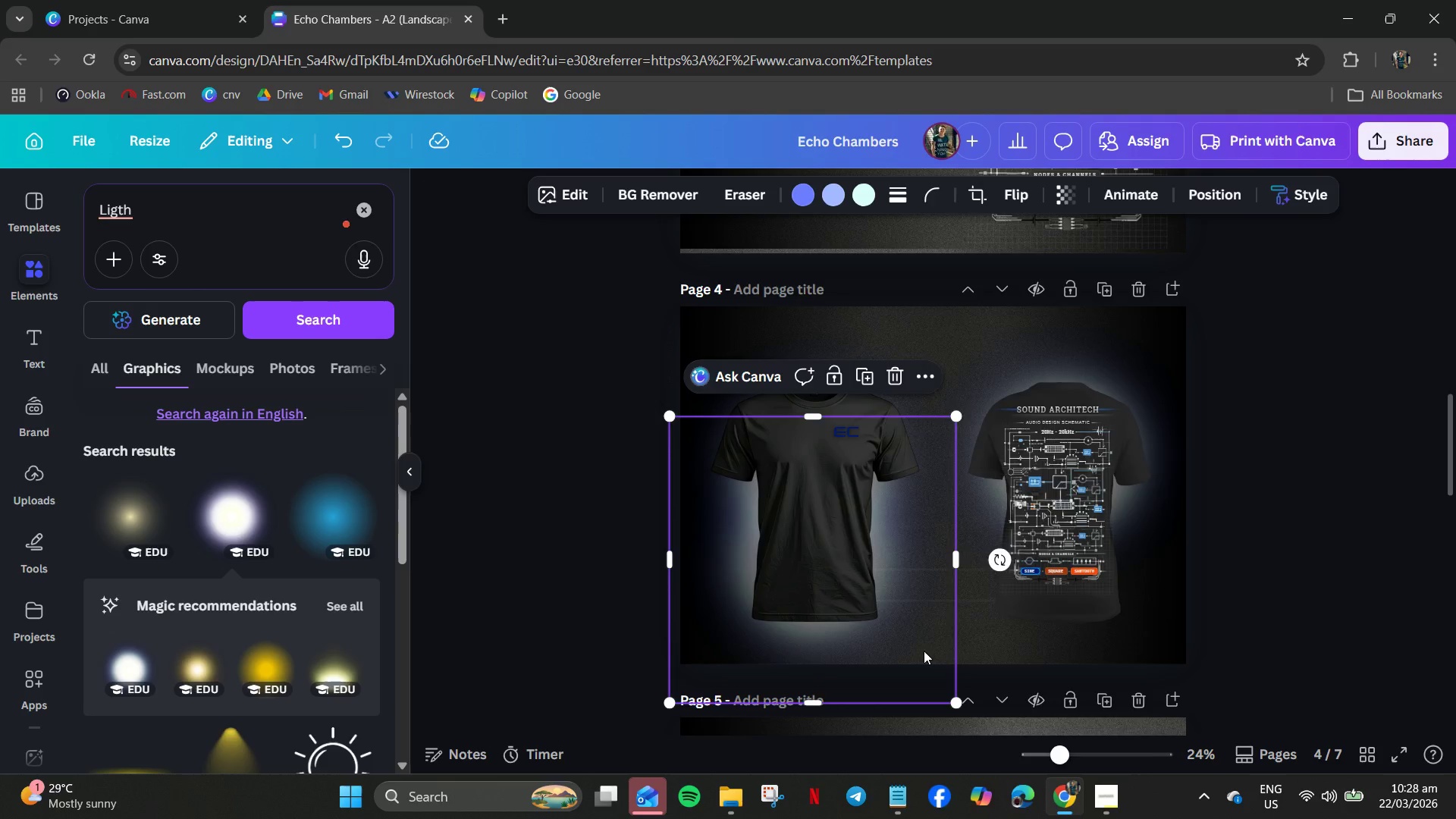 
right_click([924, 651])
 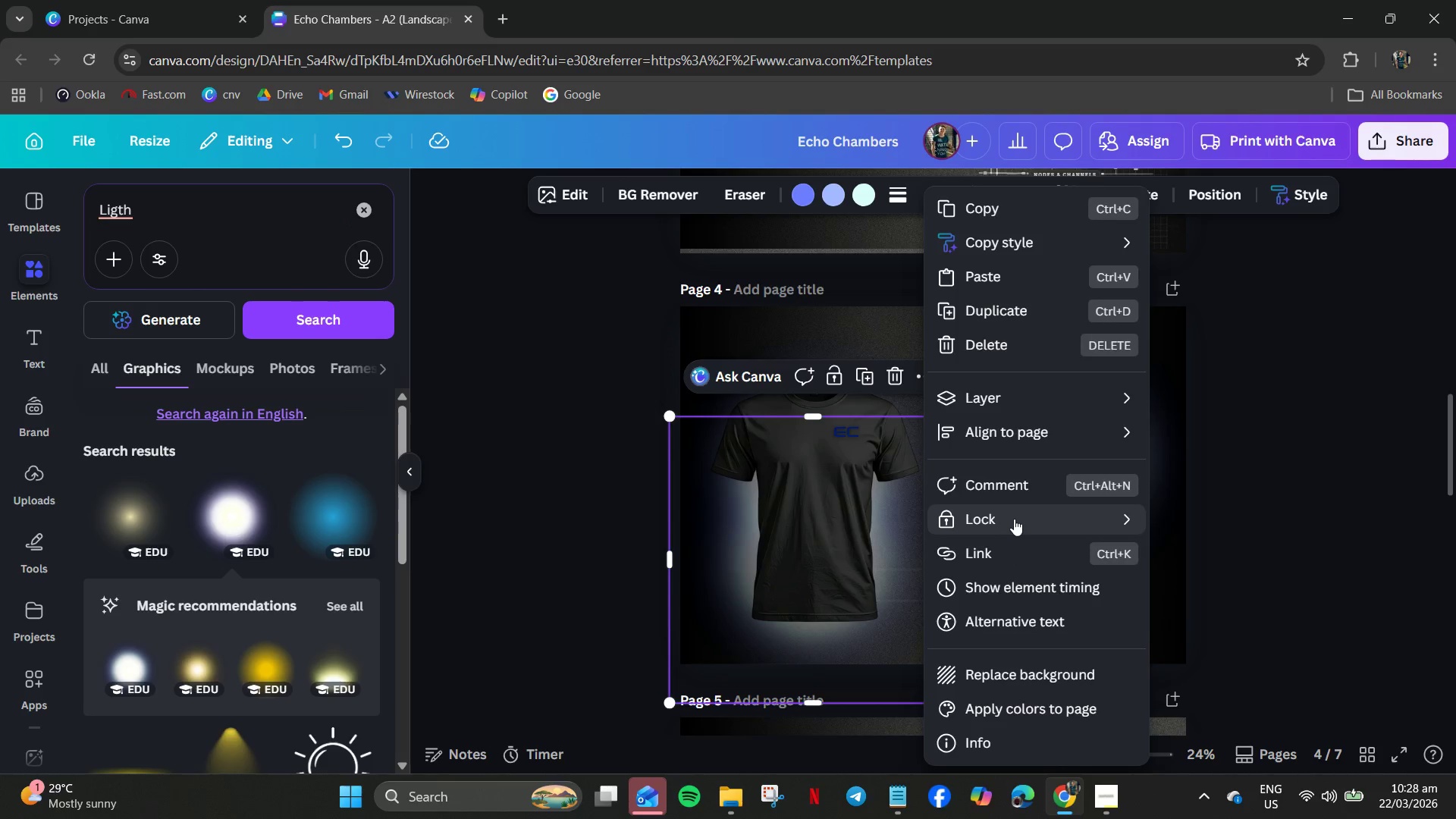 
left_click_drag(start_coordinate=[1014, 519], to_coordinate=[1085, 420])
 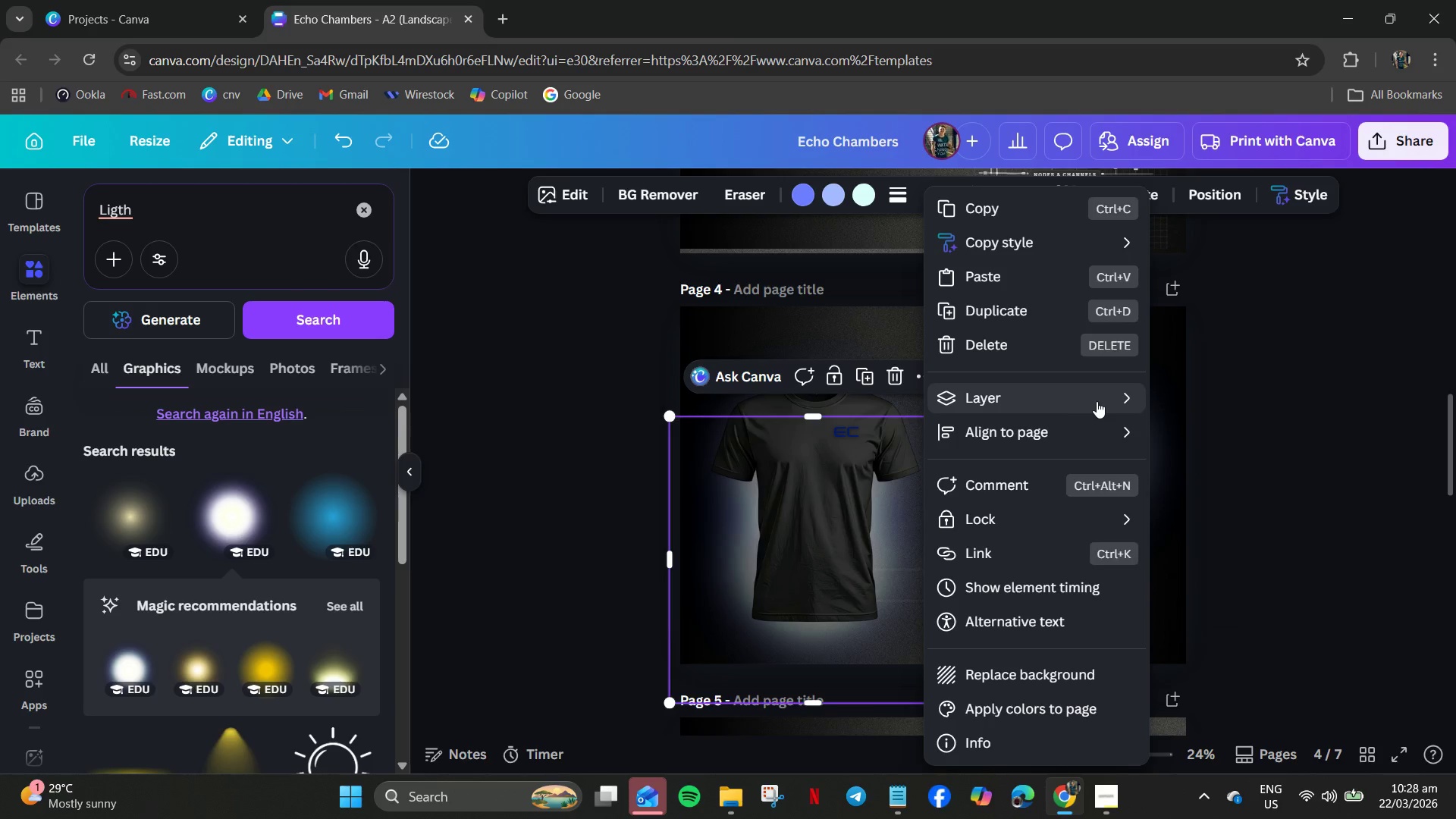 
left_click([1097, 401])
 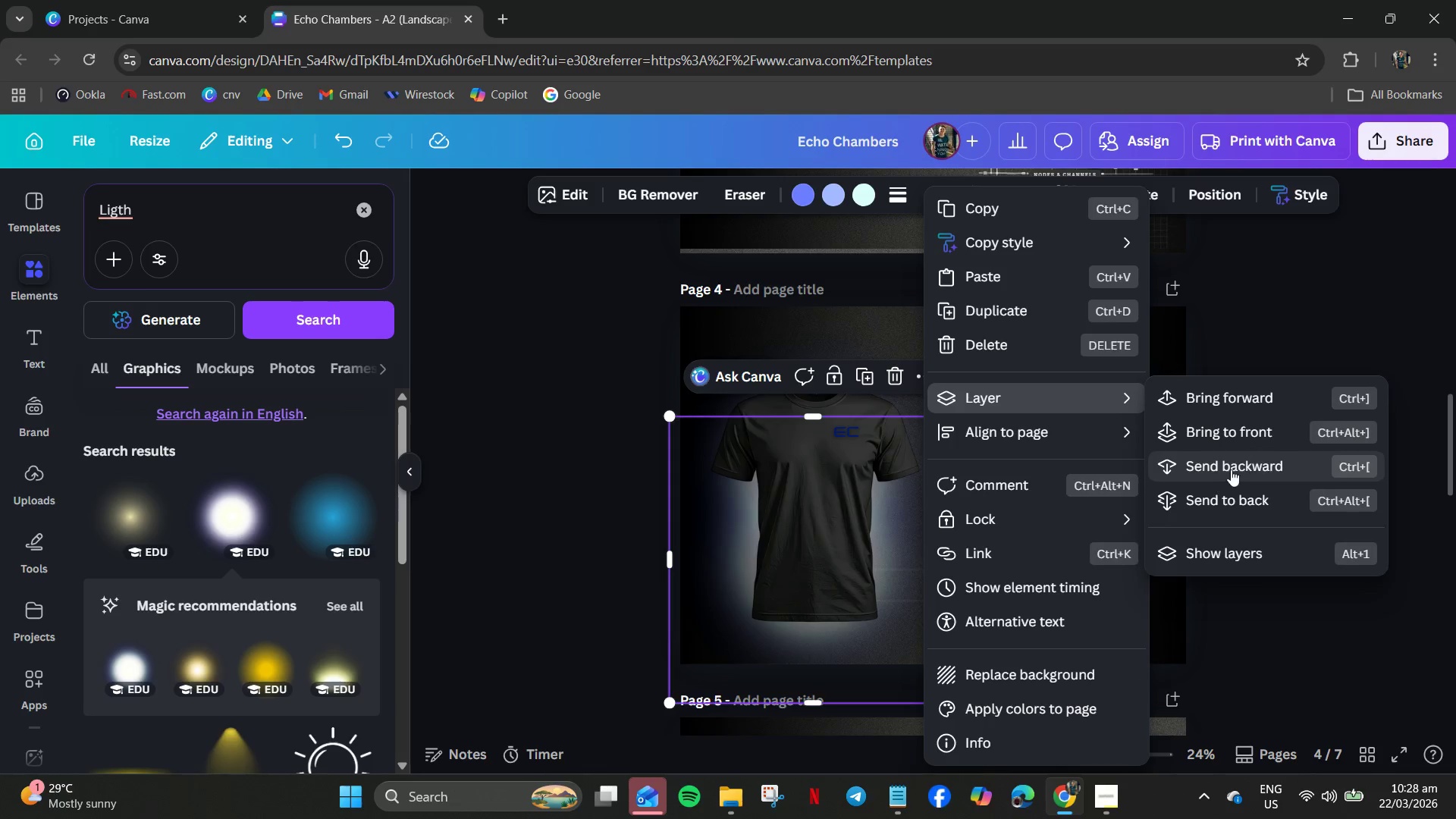 
left_click([1236, 466])
 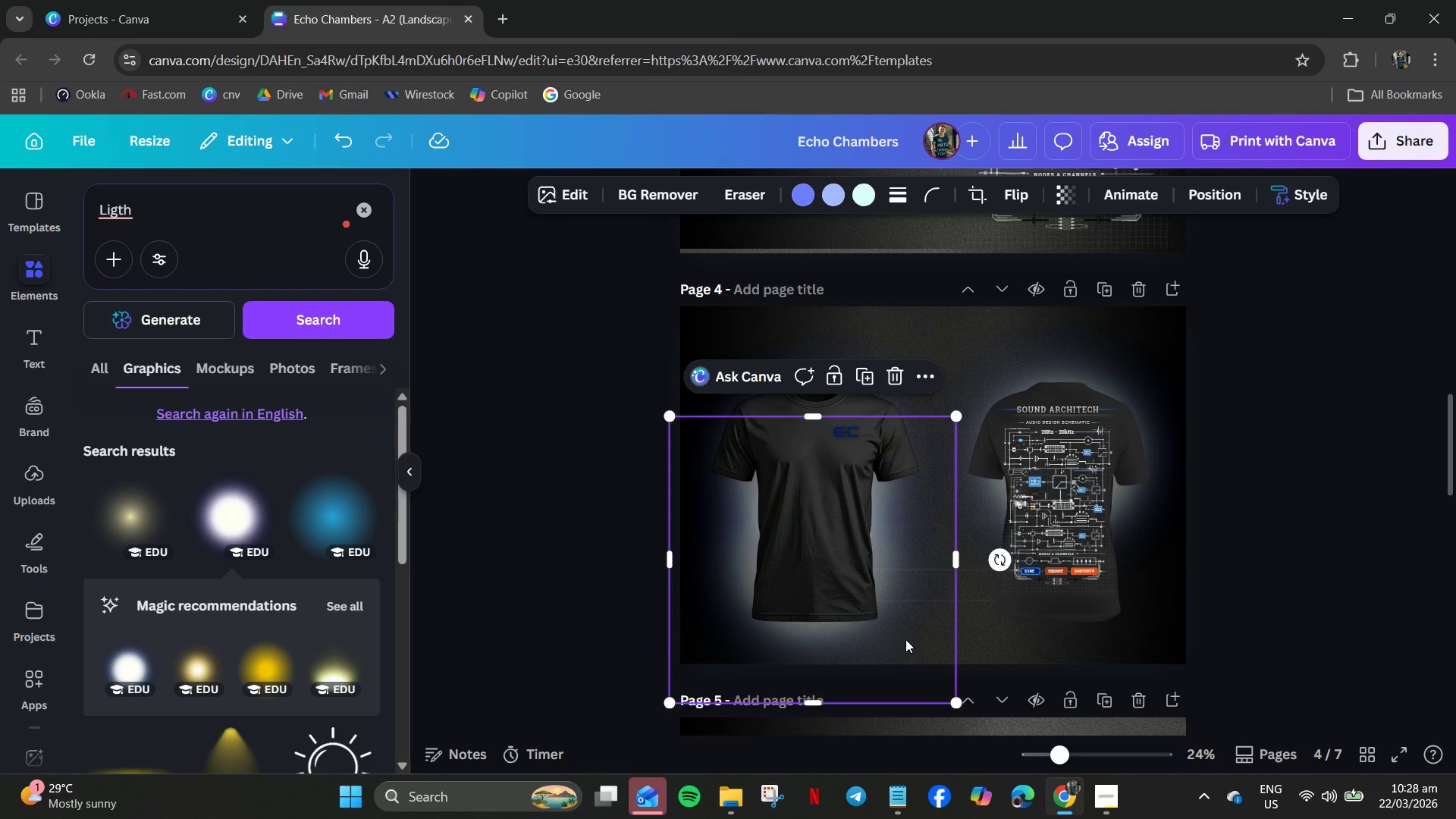 
left_click_drag(start_coordinate=[901, 642], to_coordinate=[1138, 642])
 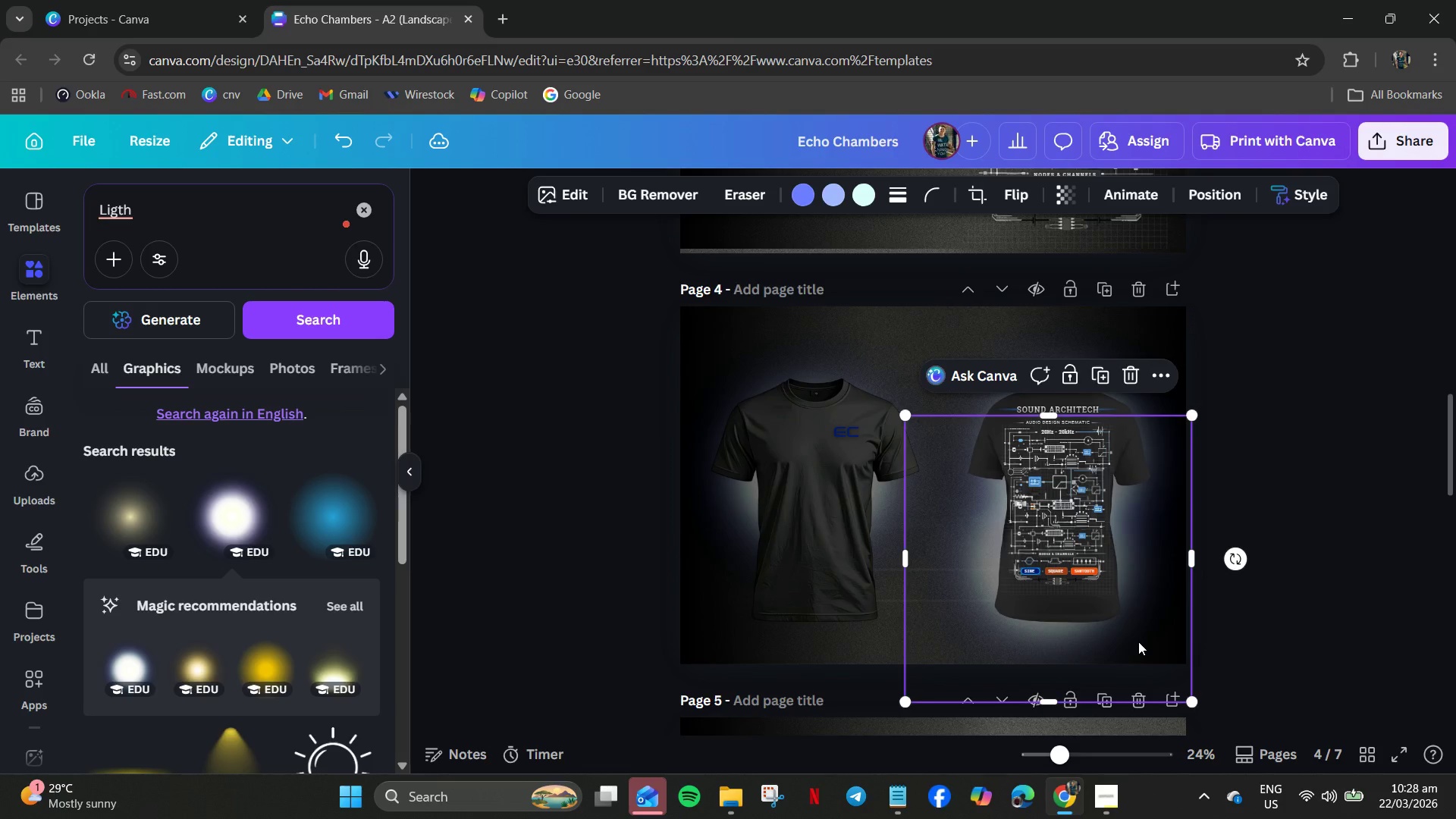 
hold_key(key=ControlLeft, duration=0.75)
 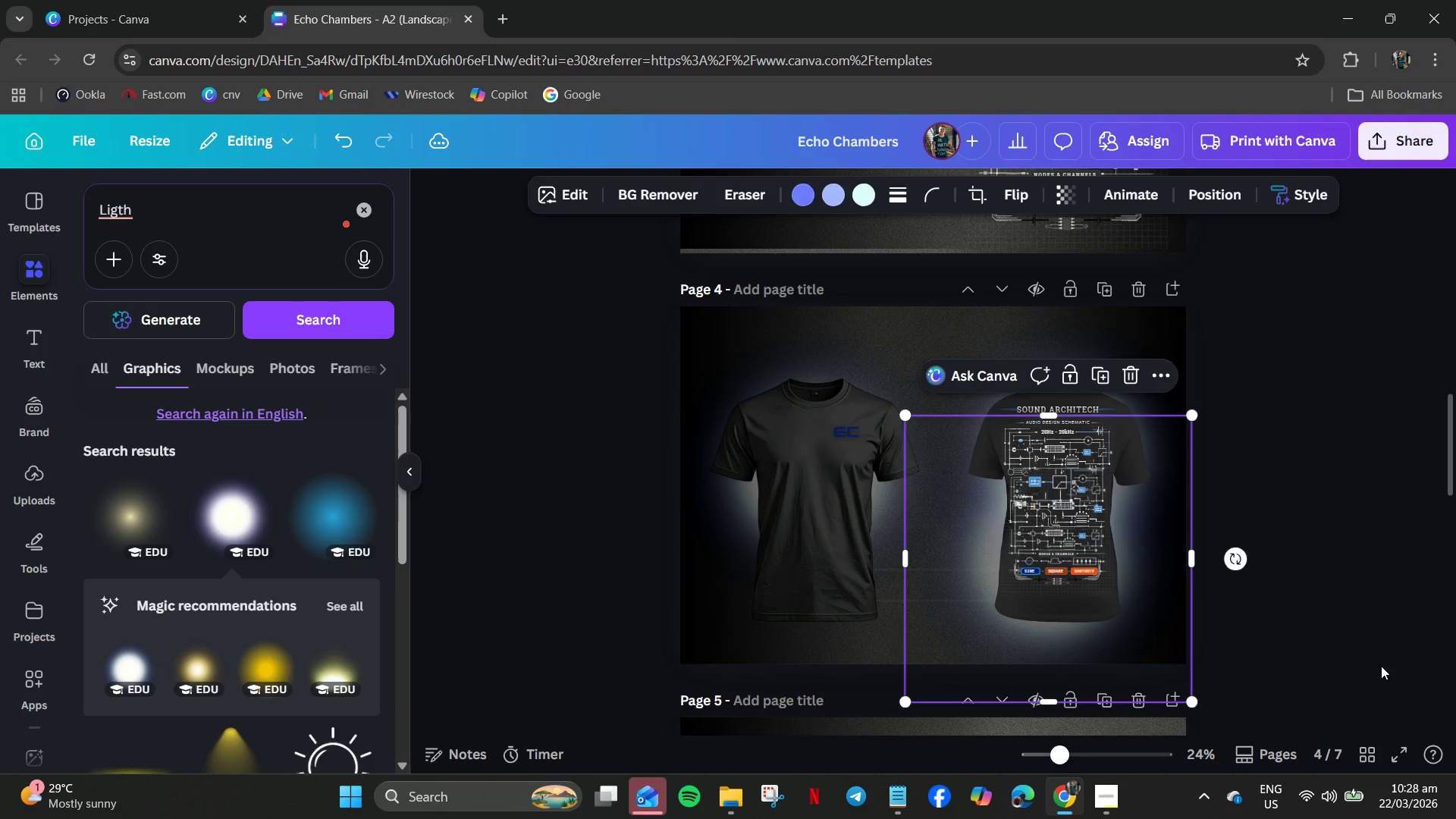 
left_click([1380, 666])
 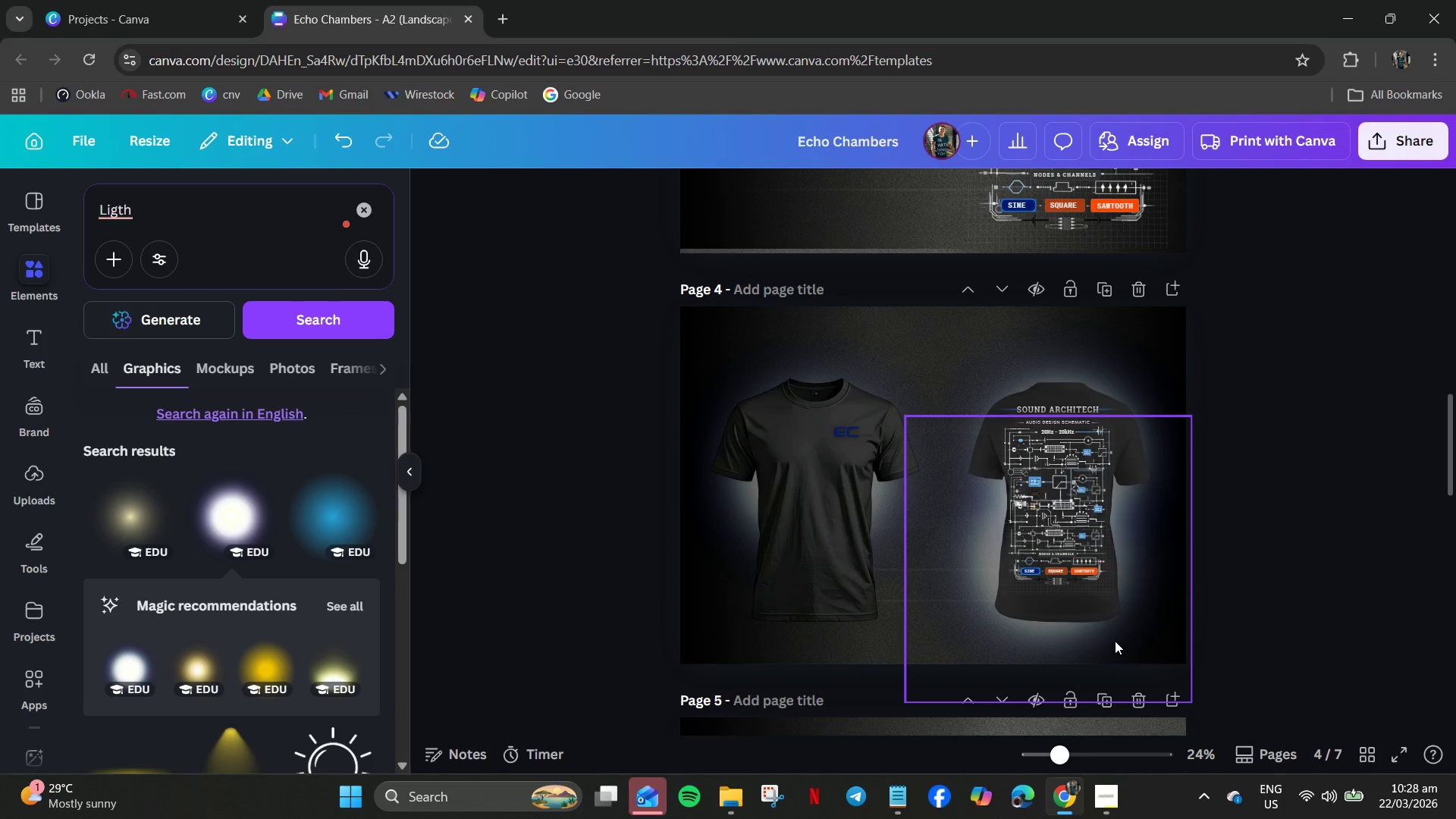 
left_click([1109, 625])
 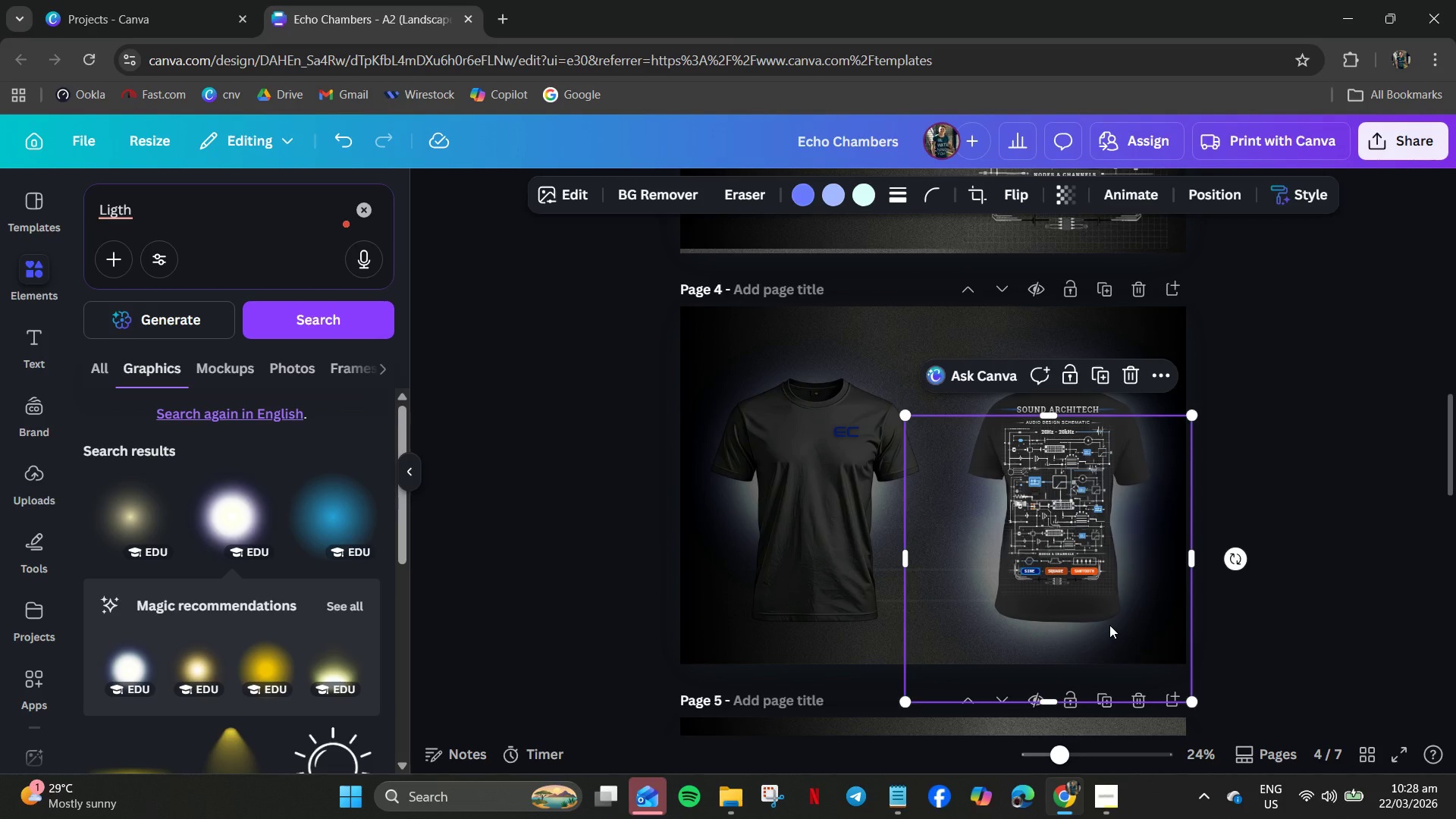 
key(Control+C)
 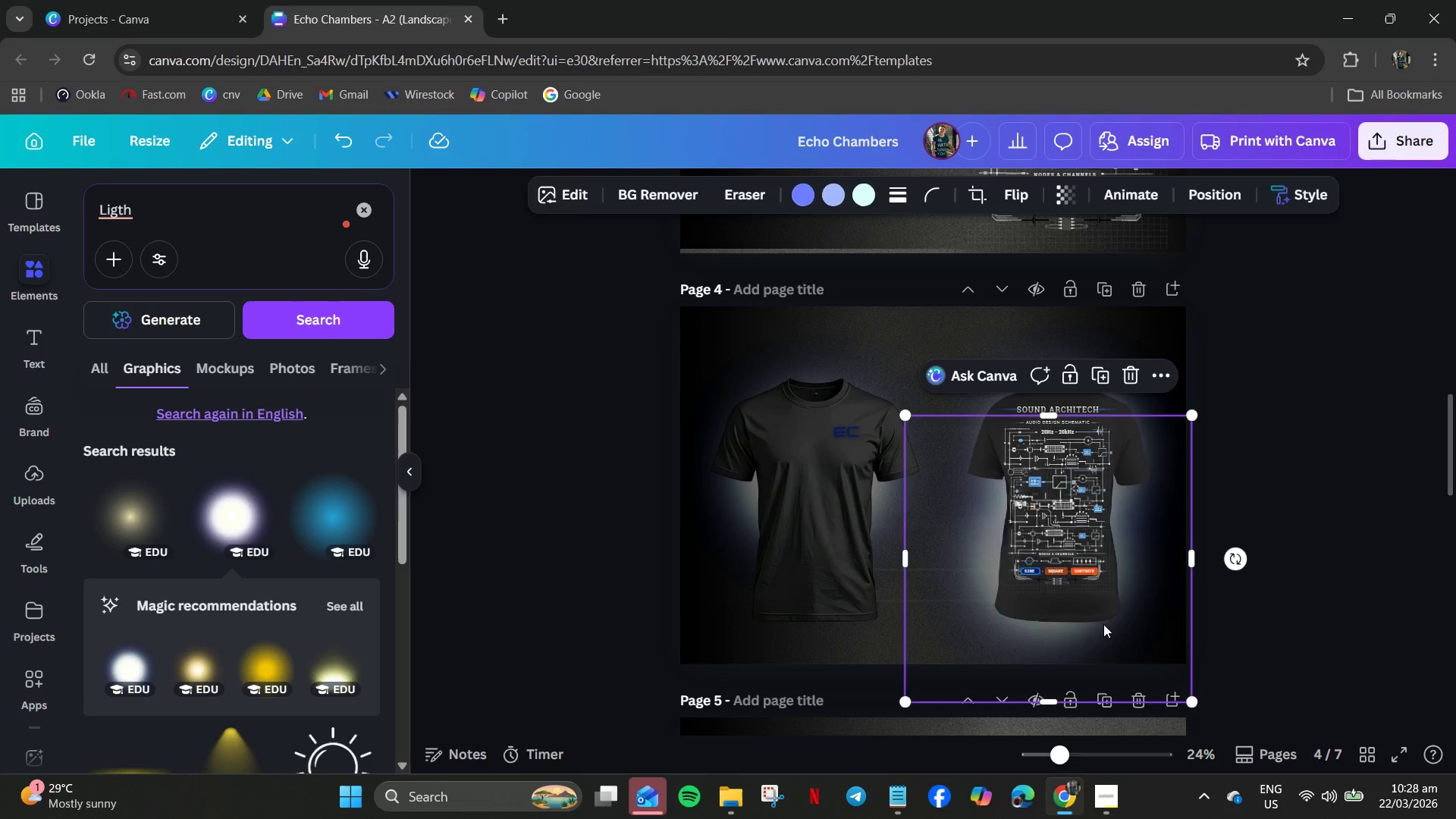 
key(Control+V)
 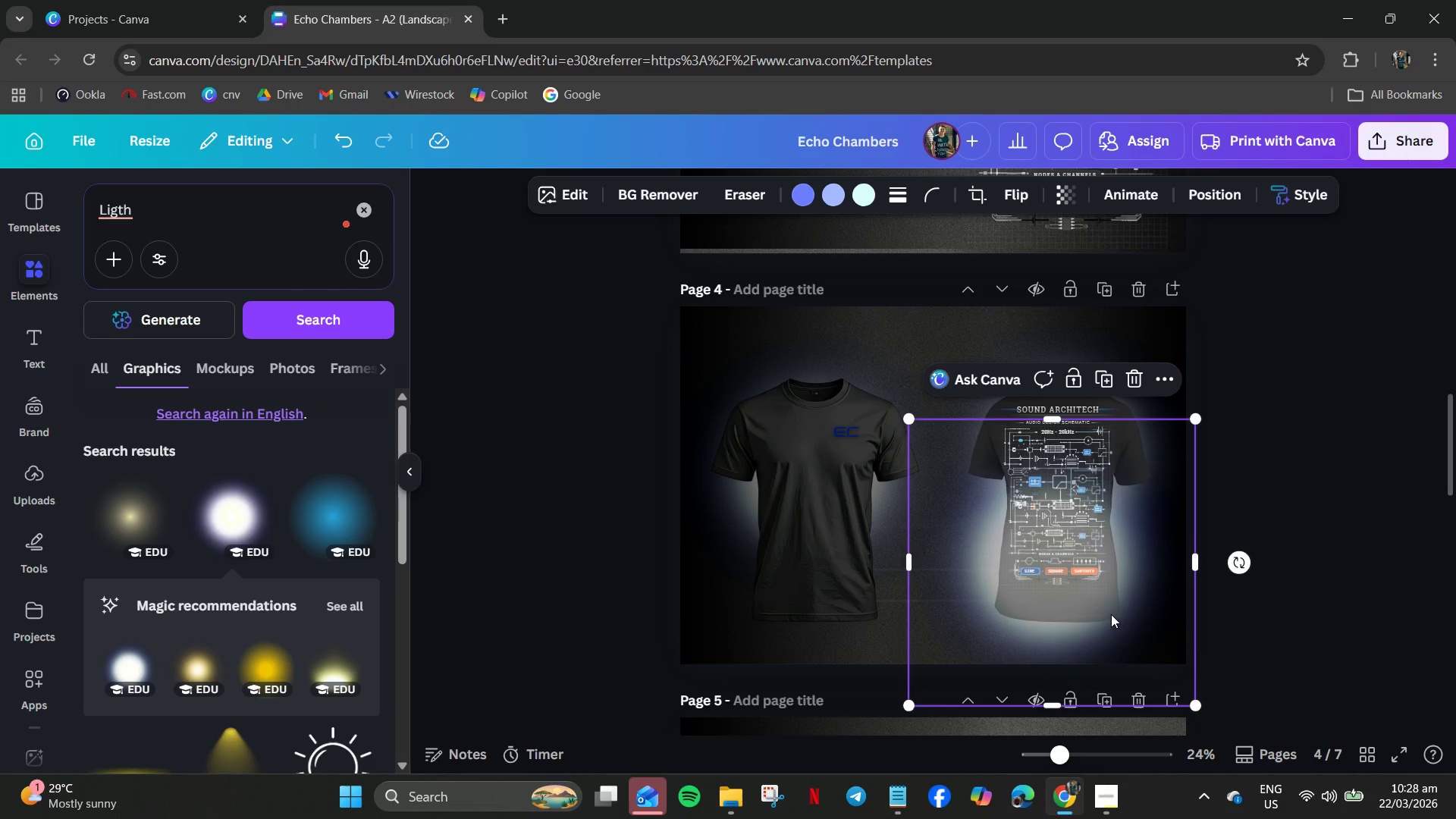 
left_click_drag(start_coordinate=[1109, 613], to_coordinate=[868, 629])
 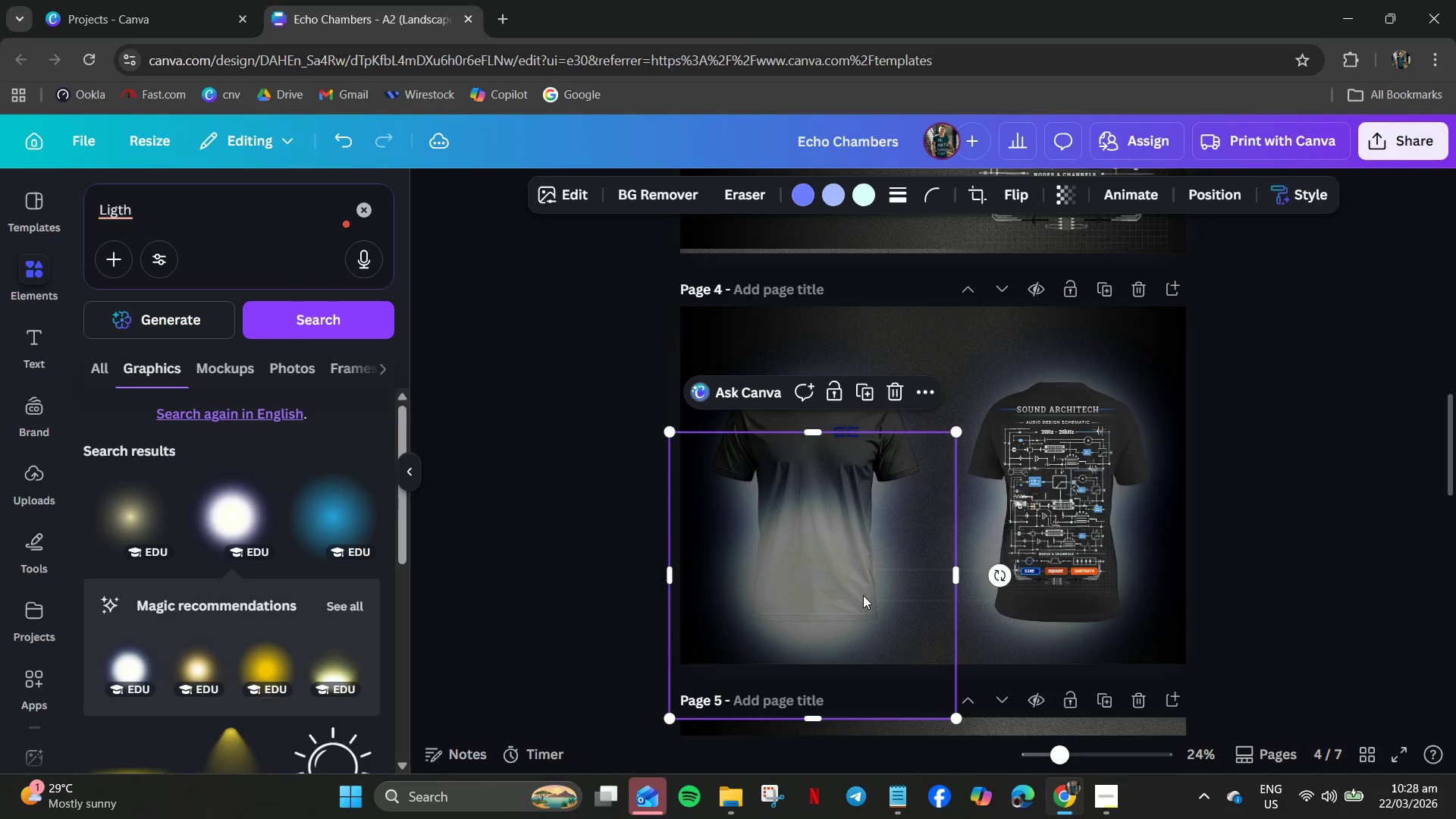 
right_click([863, 595])
 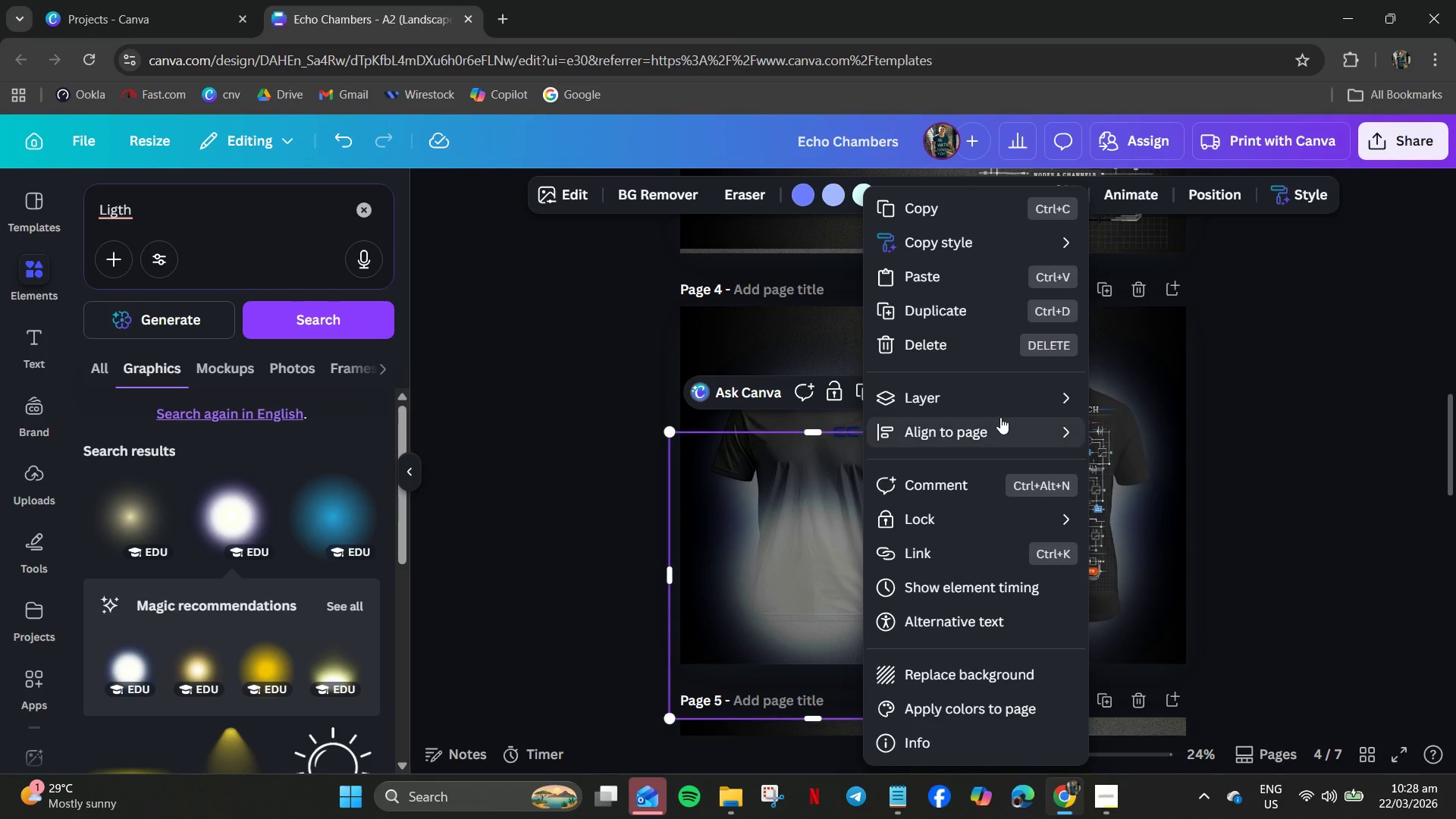 
mouse_move([1021, 431])
 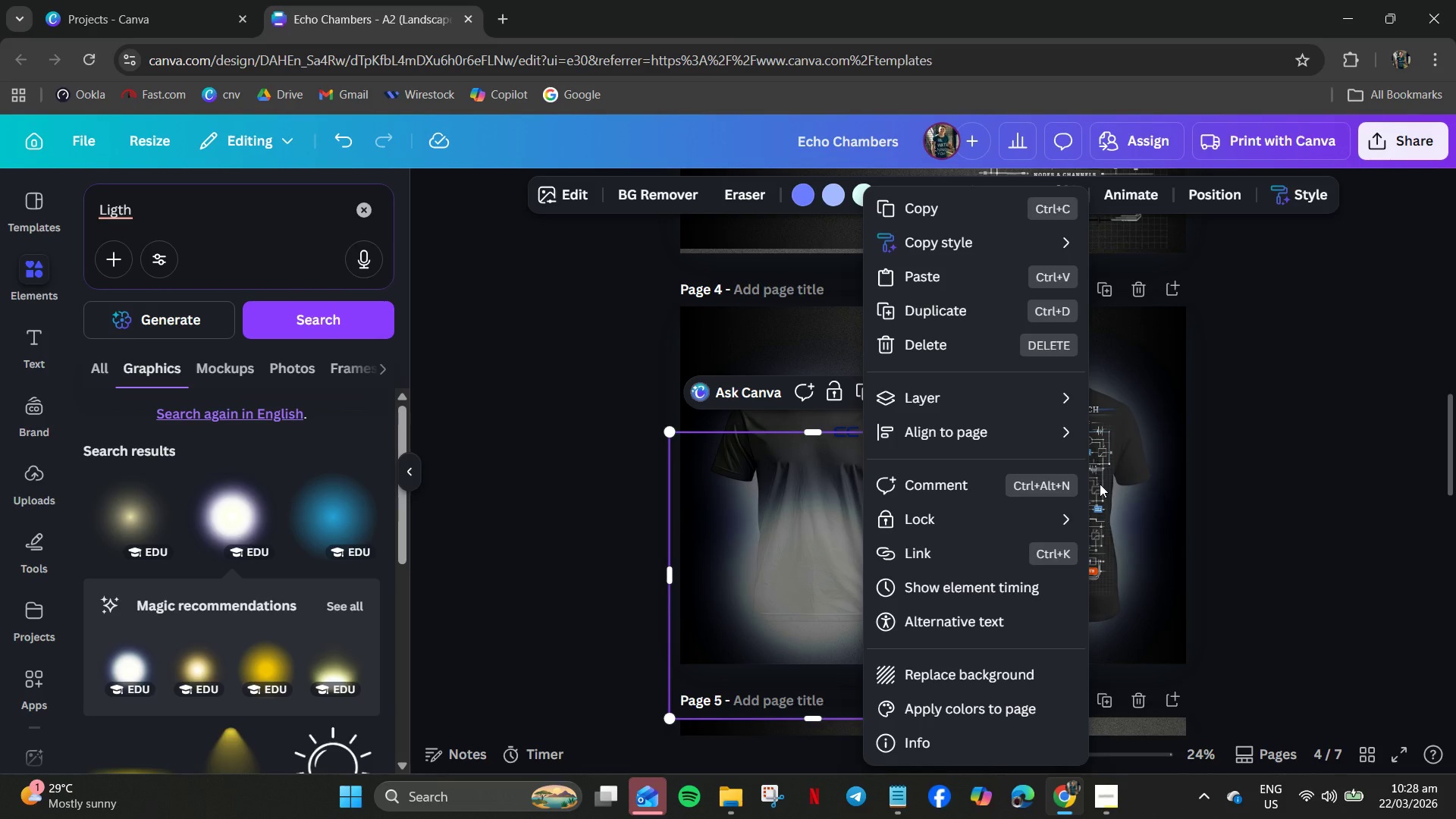 
wait(6.67)
 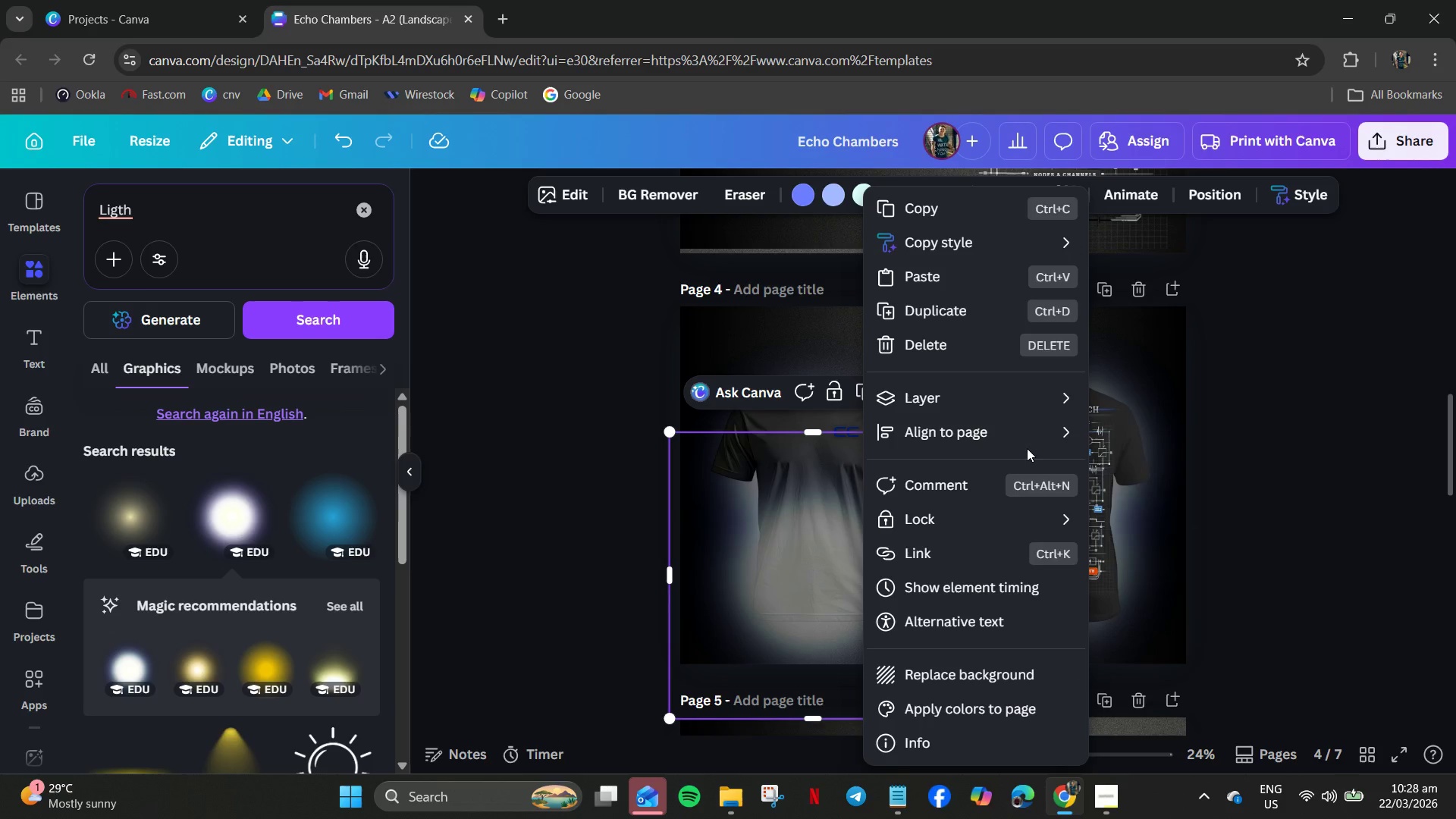 
left_click([562, 560])
 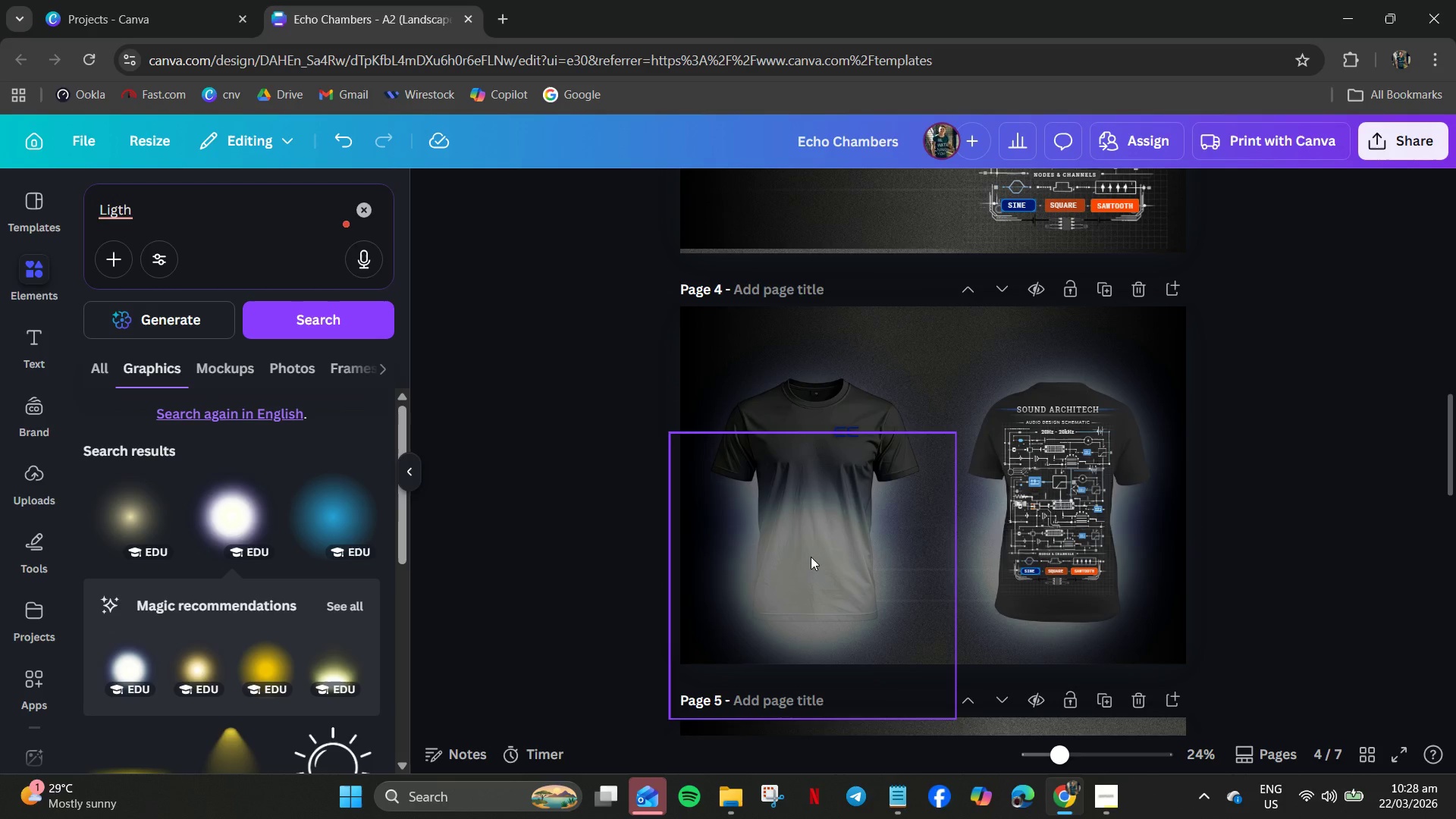 
key(Control+Y)
 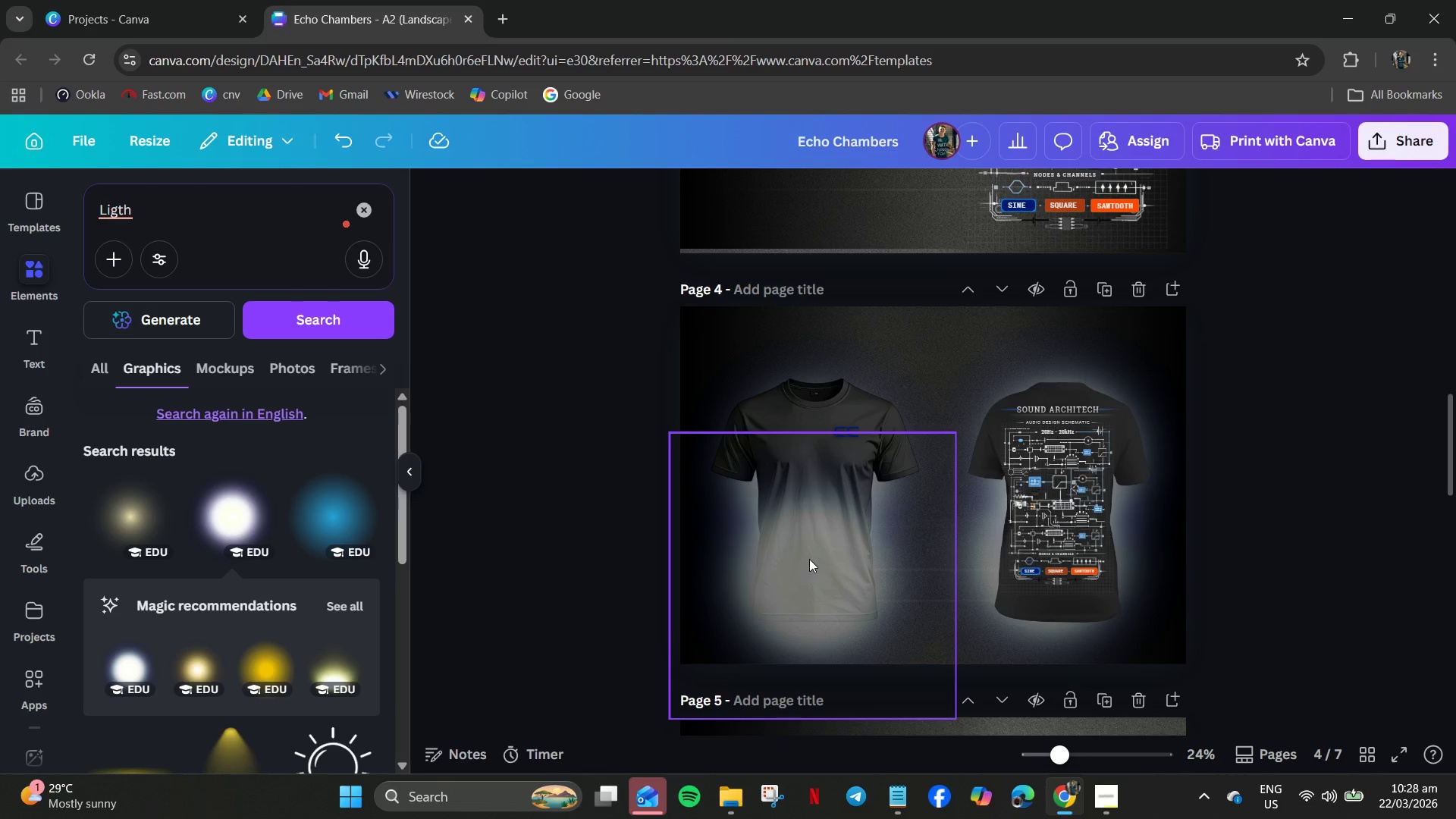 
key(Control+Z)
 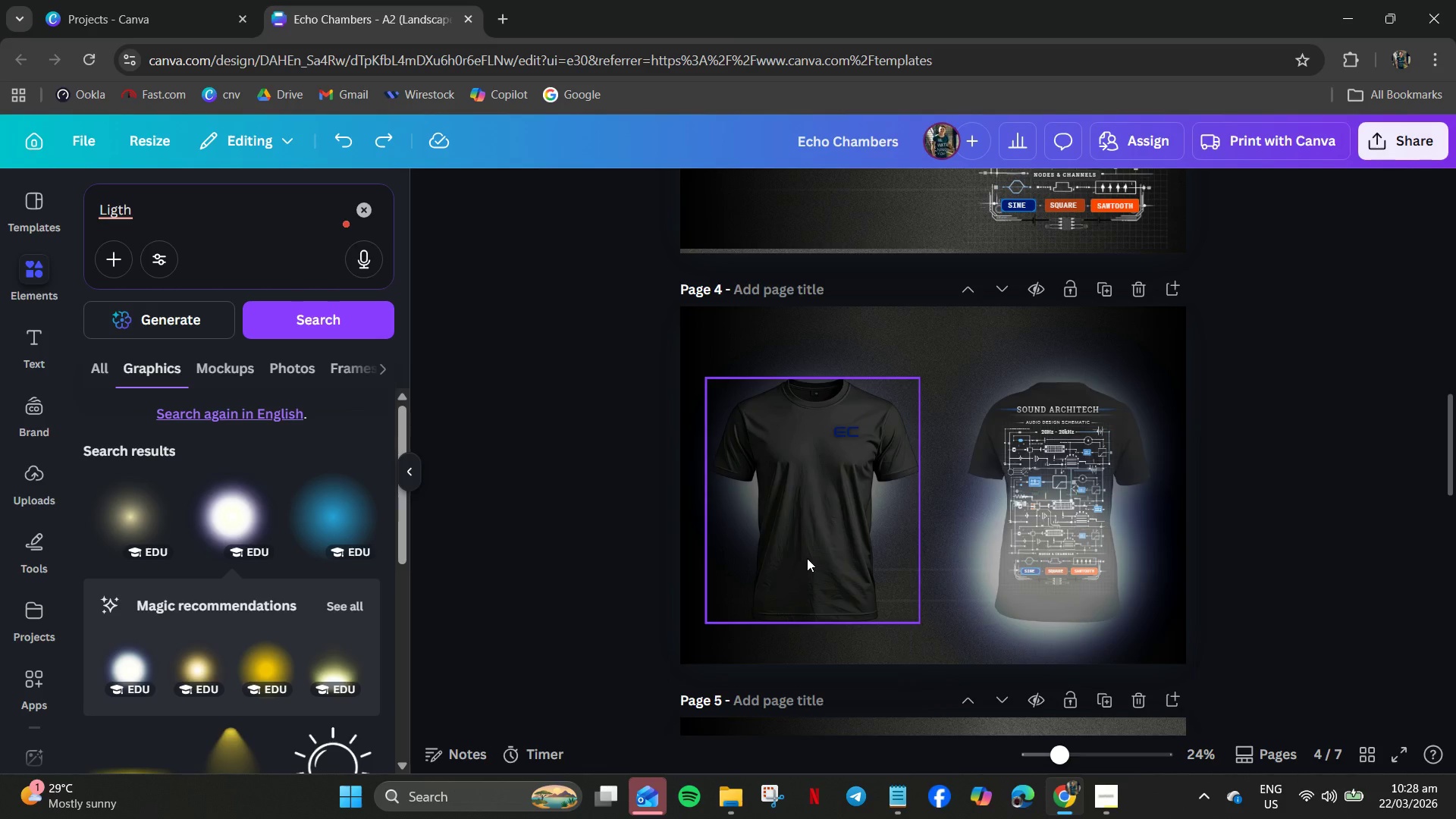 
key(Control+Y)
 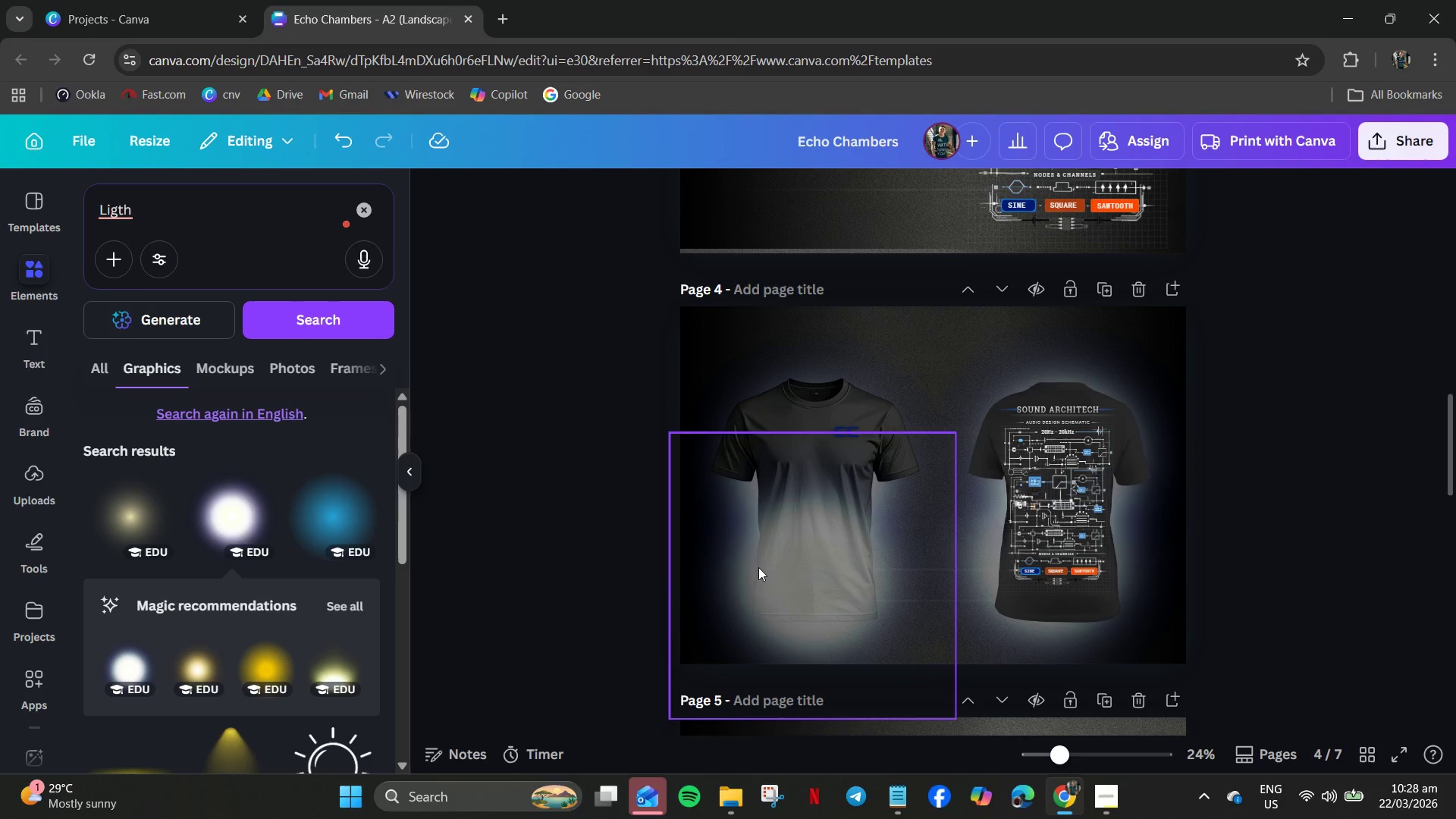 
right_click([757, 576])
 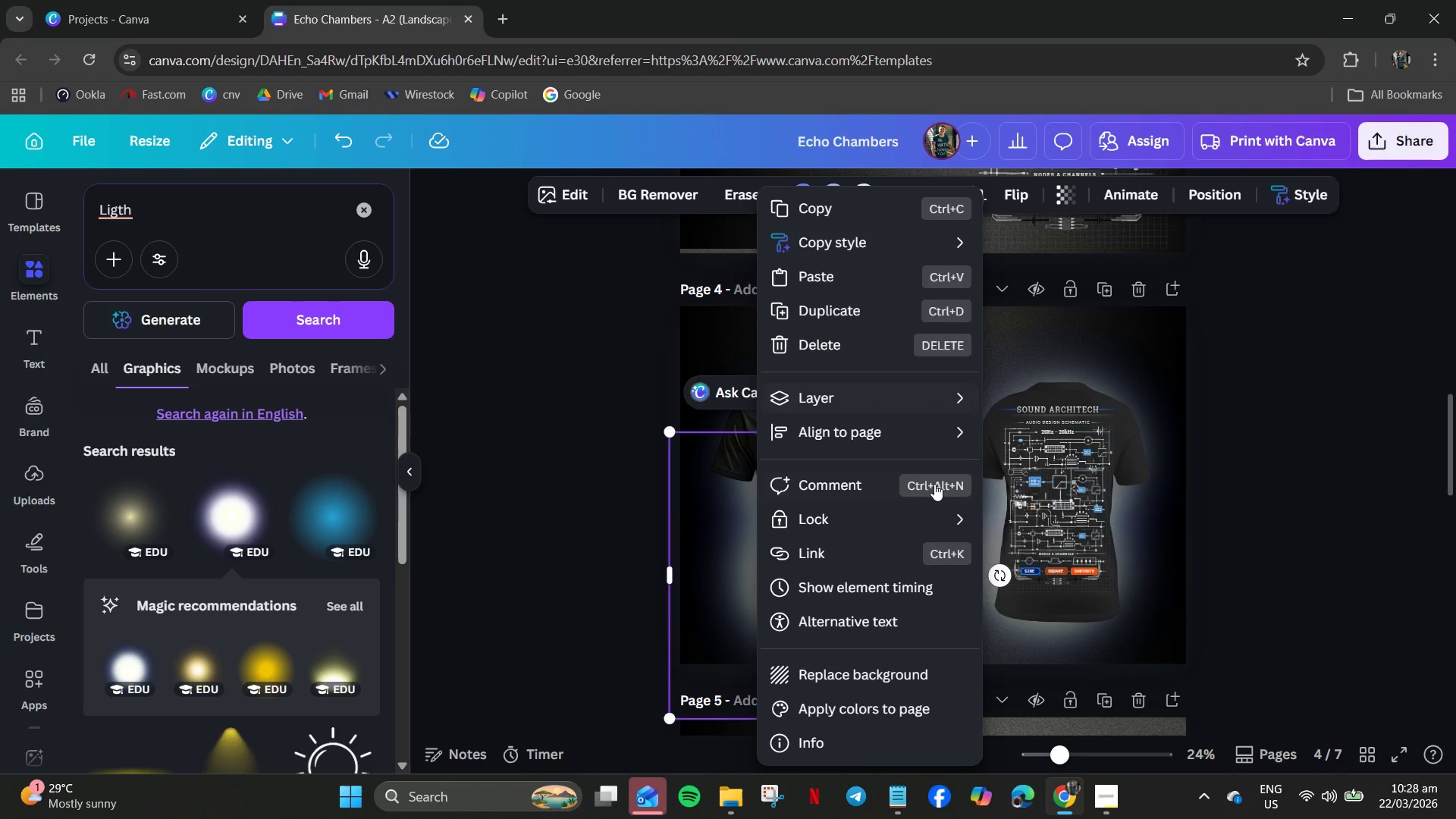 
left_click([955, 392])
 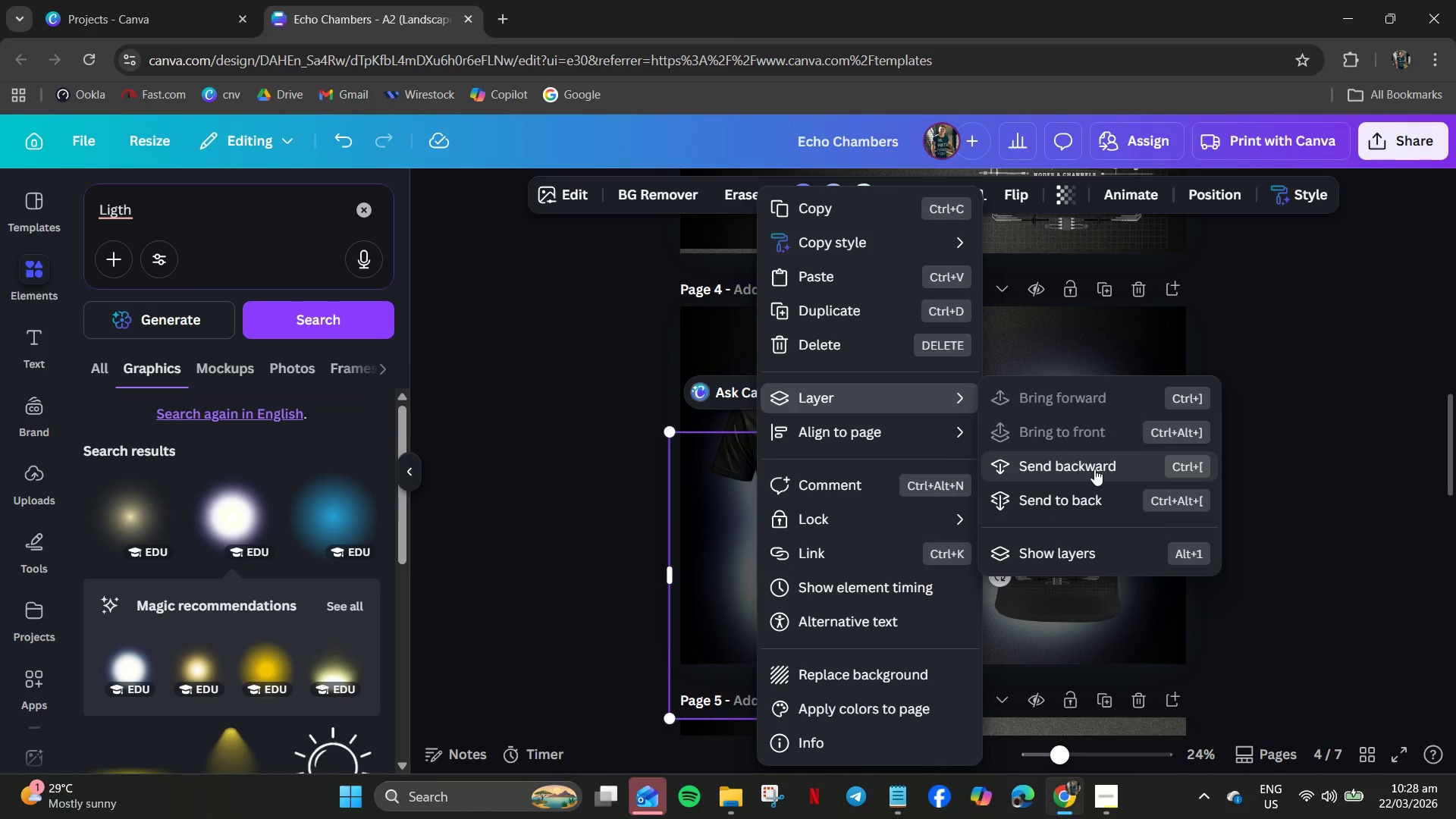 
left_click([1094, 469])
 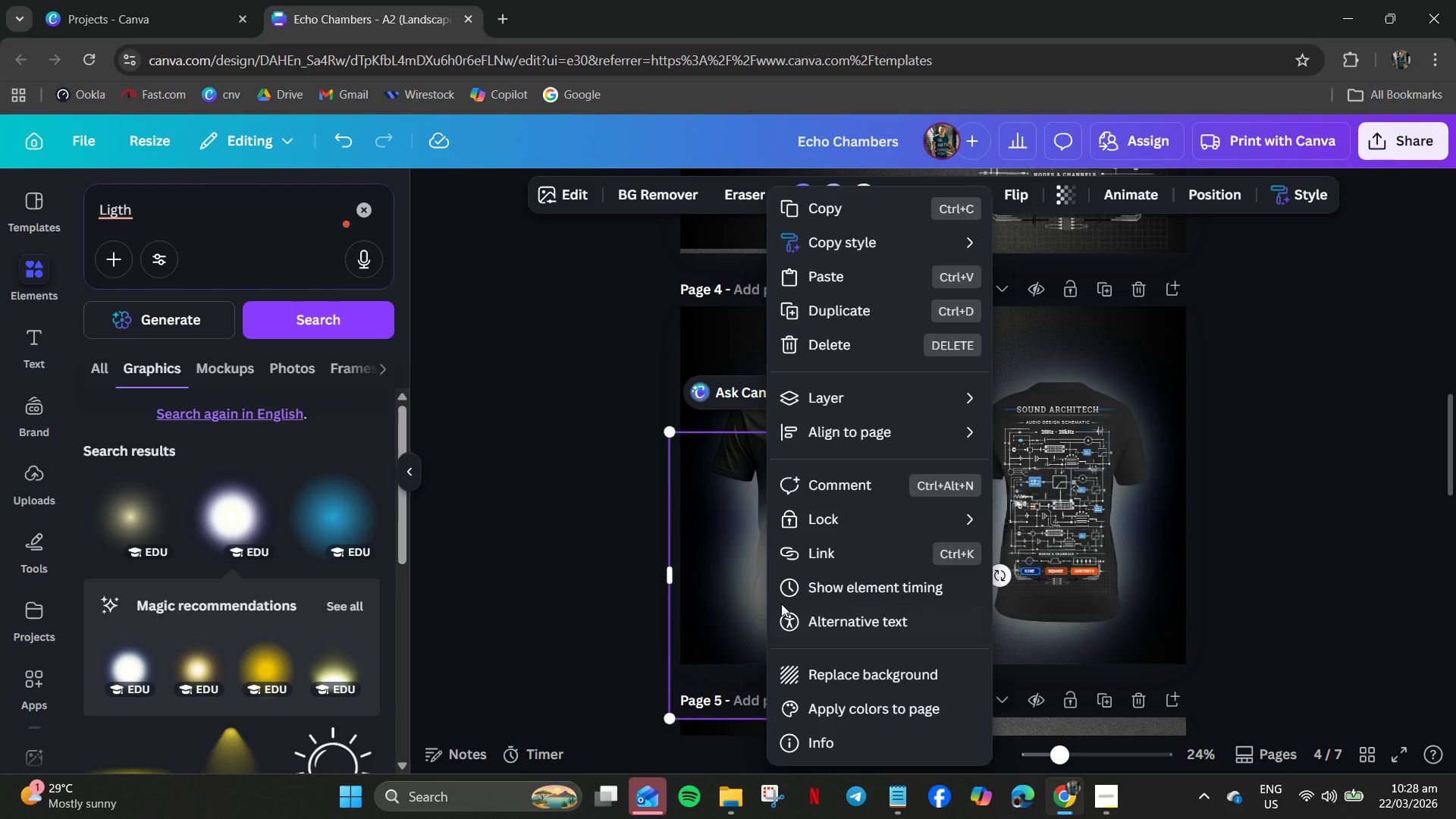 
left_click([921, 397])
 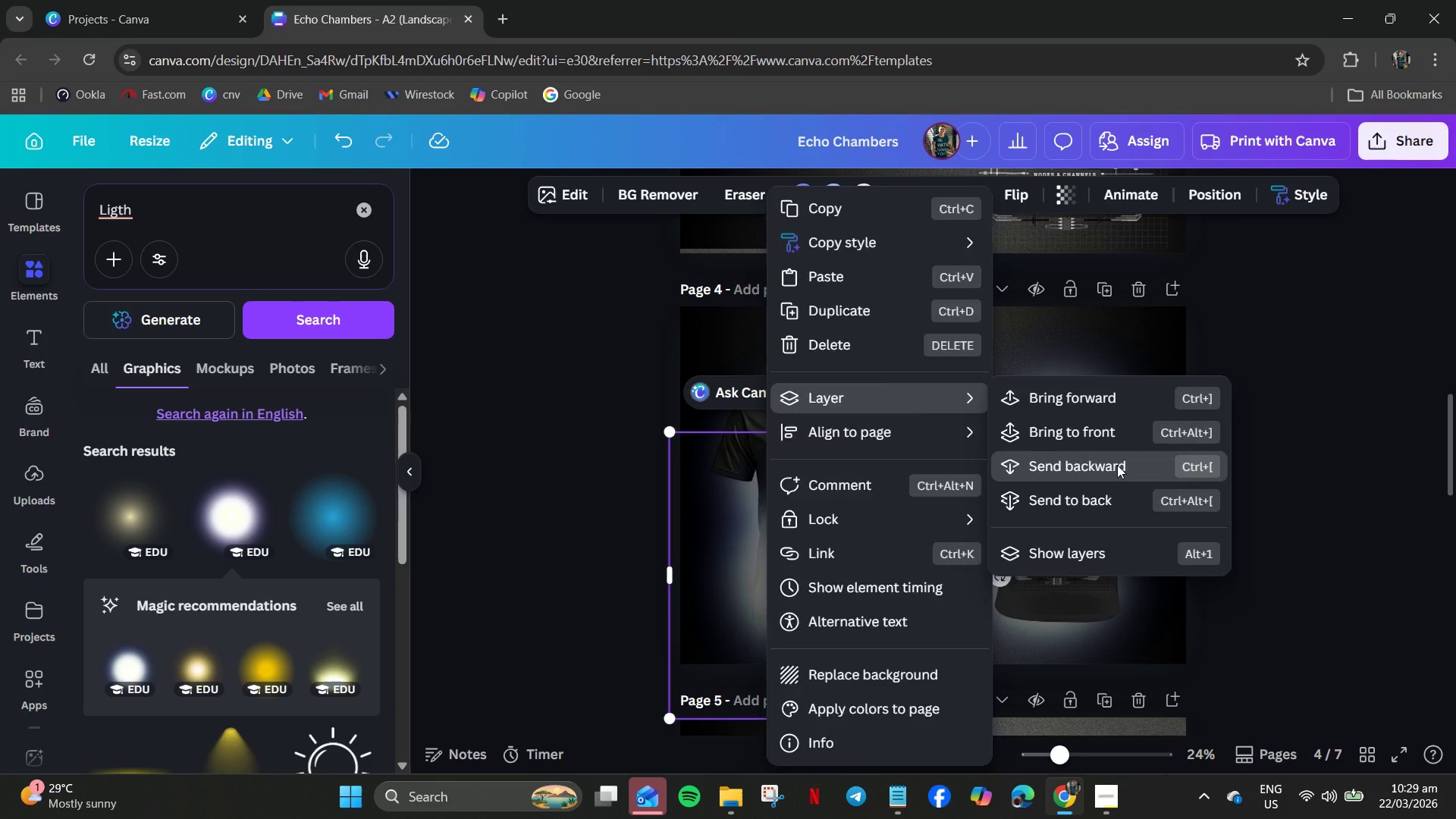 
left_click([1304, 593])
 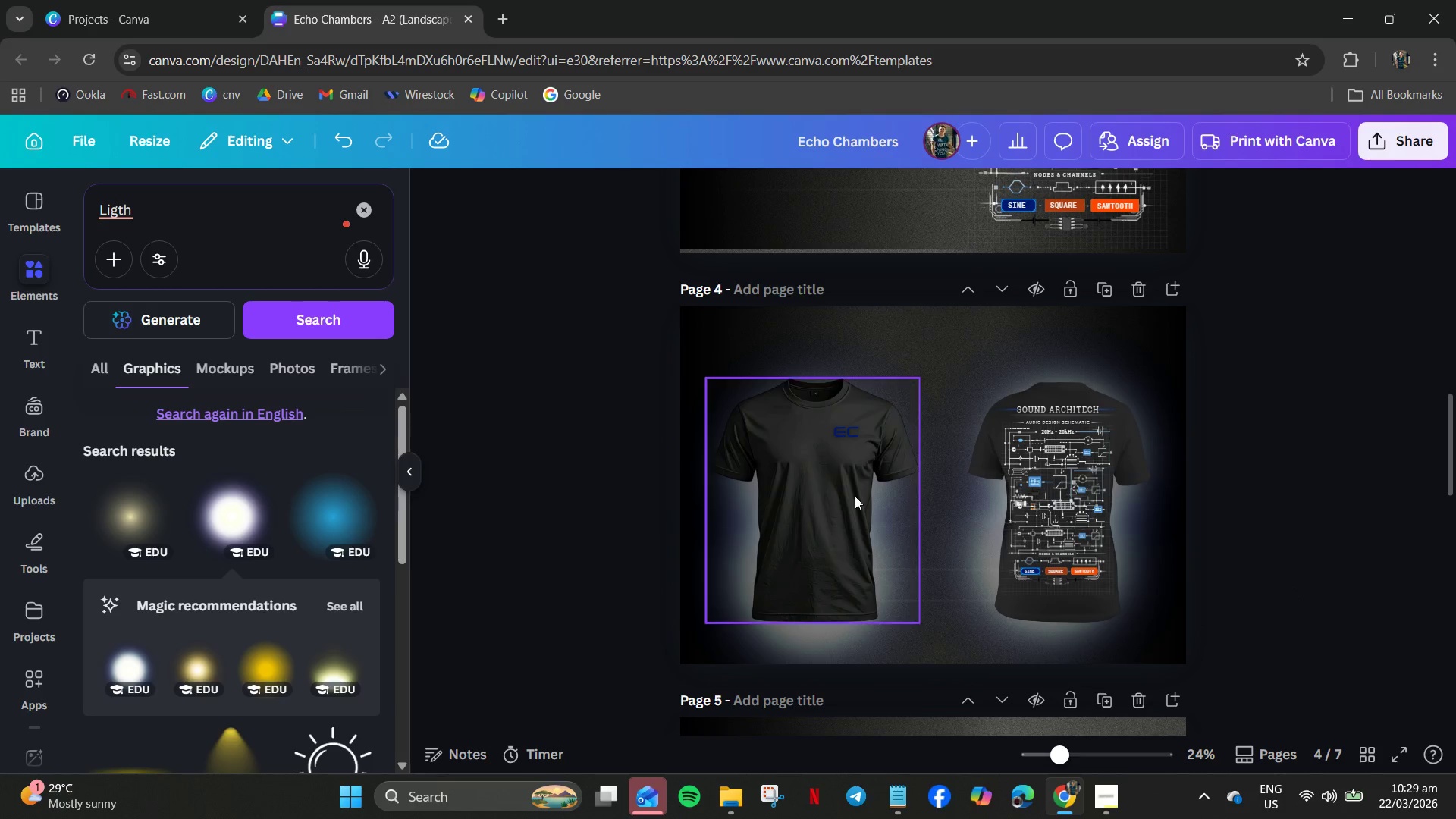 
hold_key(key=ControlLeft, duration=1.2)
scroll: coordinate [715, 450], scroll_direction: up, amount: 7.0
 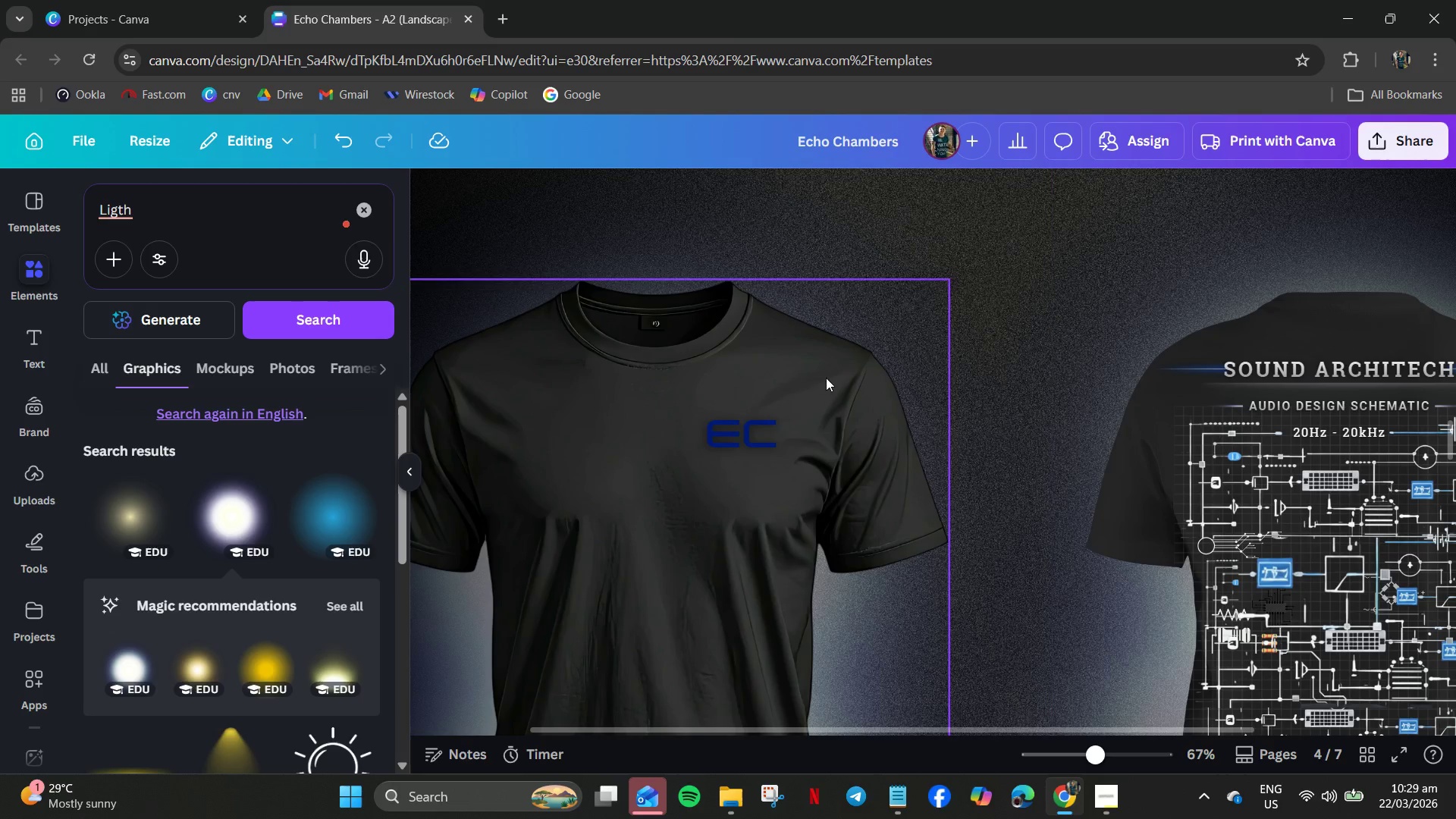 
left_click([758, 443])
 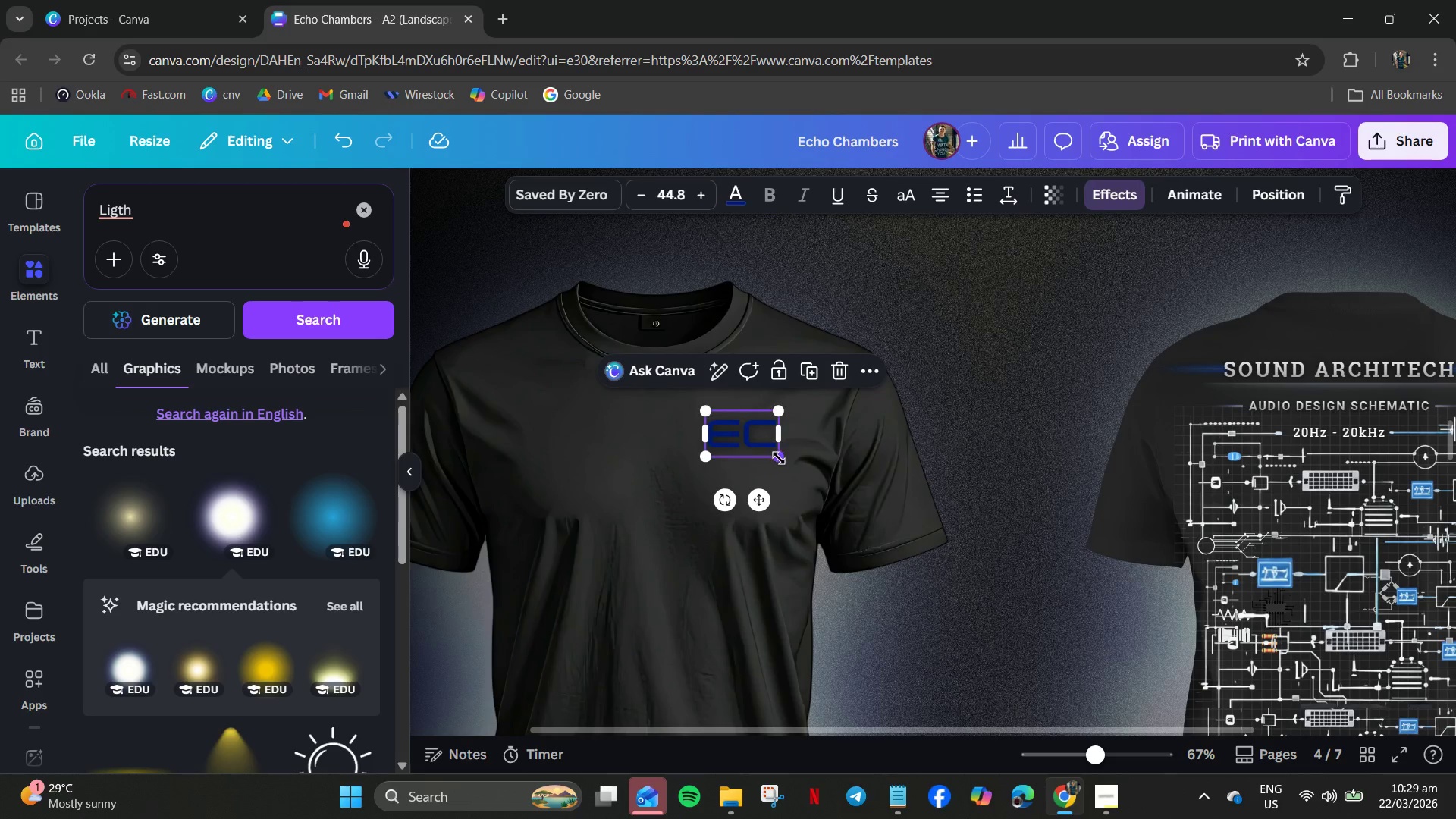 
left_click_drag(start_coordinate=[779, 458], to_coordinate=[789, 482])
 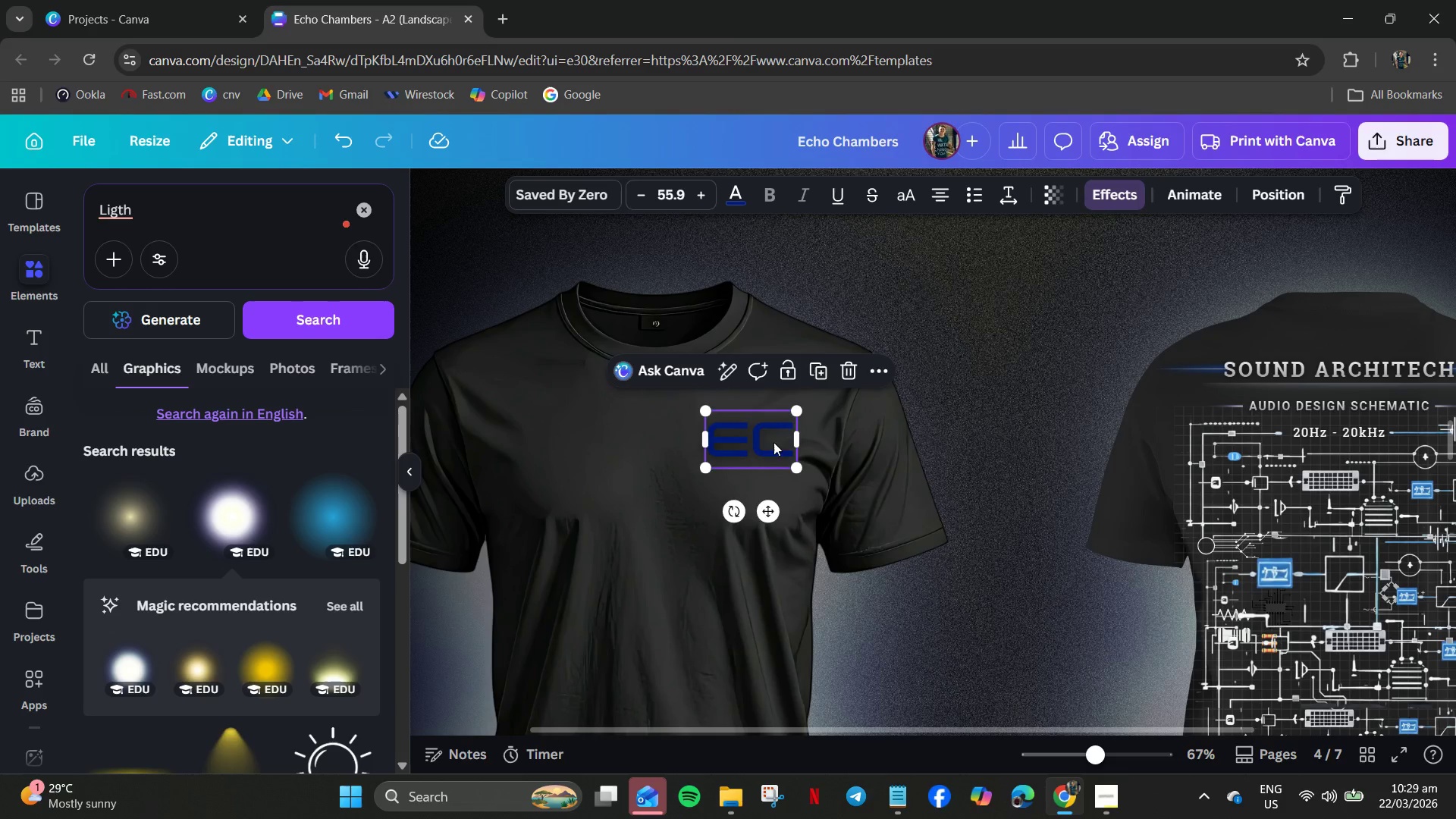 
left_click_drag(start_coordinate=[775, 442], to_coordinate=[763, 443])
 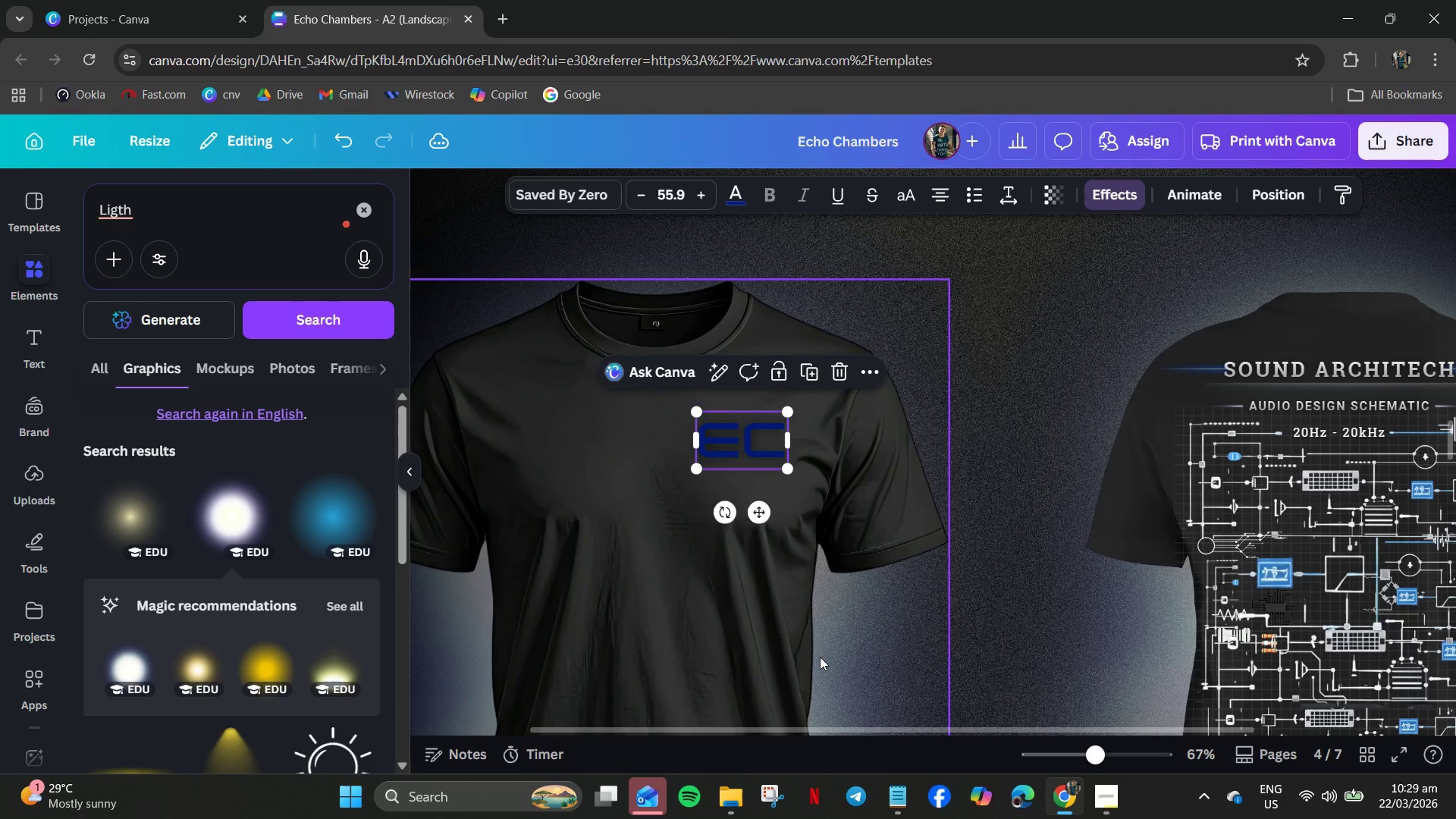 
hold_key(key=ControlLeft, duration=0.75)
scroll: coordinate [808, 670], scroll_direction: down, amount: 3.0
 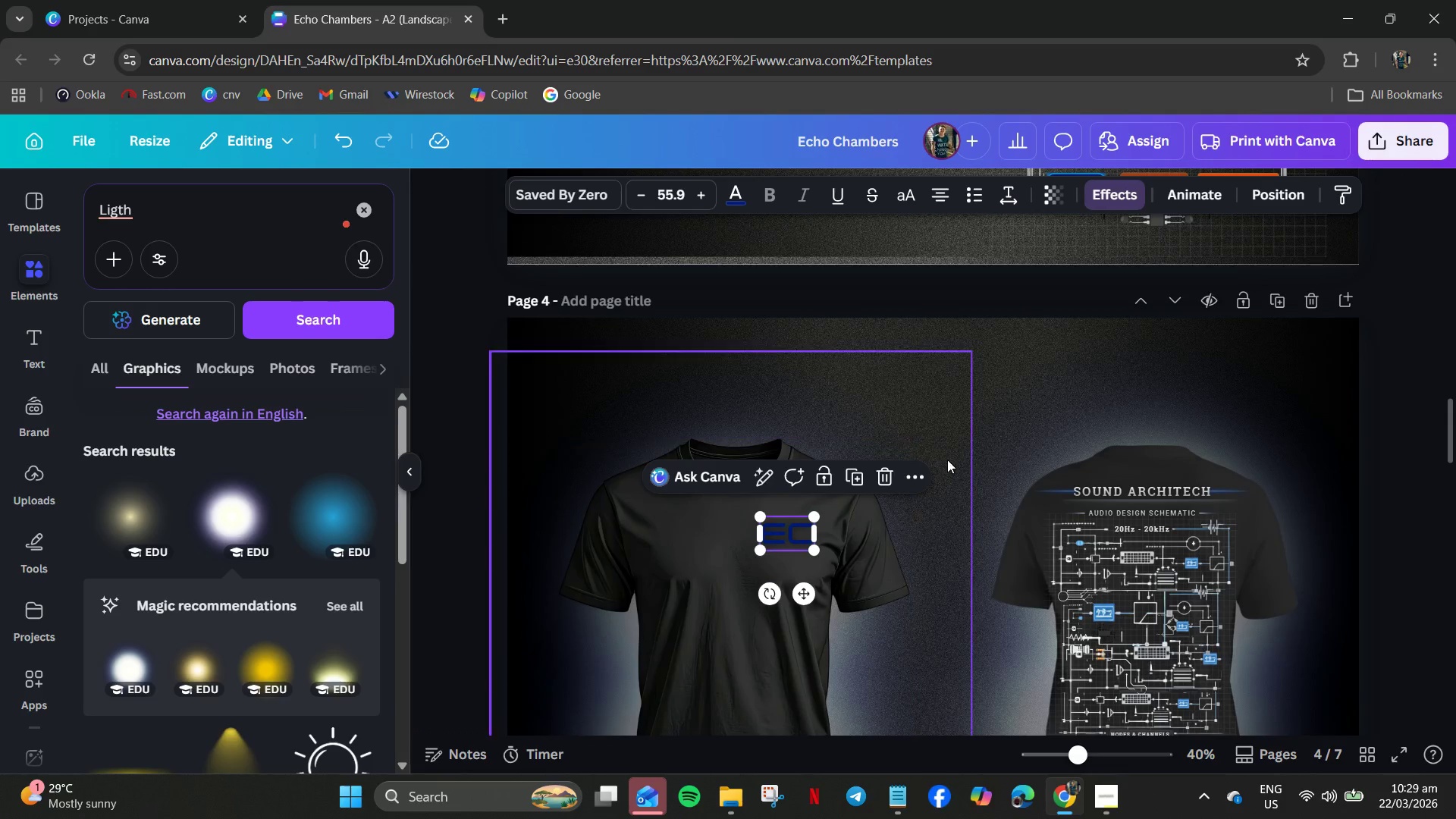 
left_click([956, 444])
 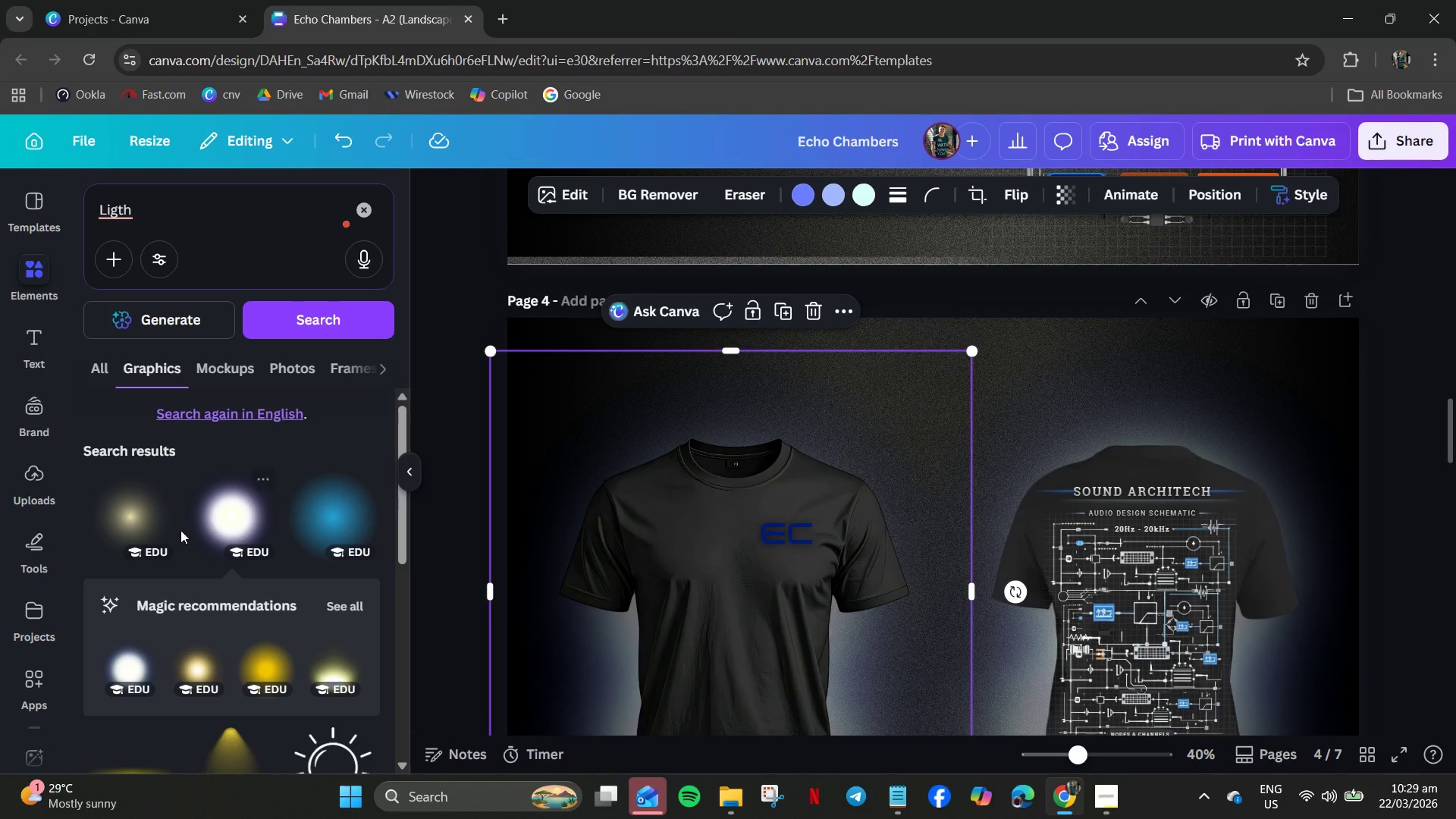 
scroll: coordinate [159, 597], scroll_direction: down, amount: 4.0
 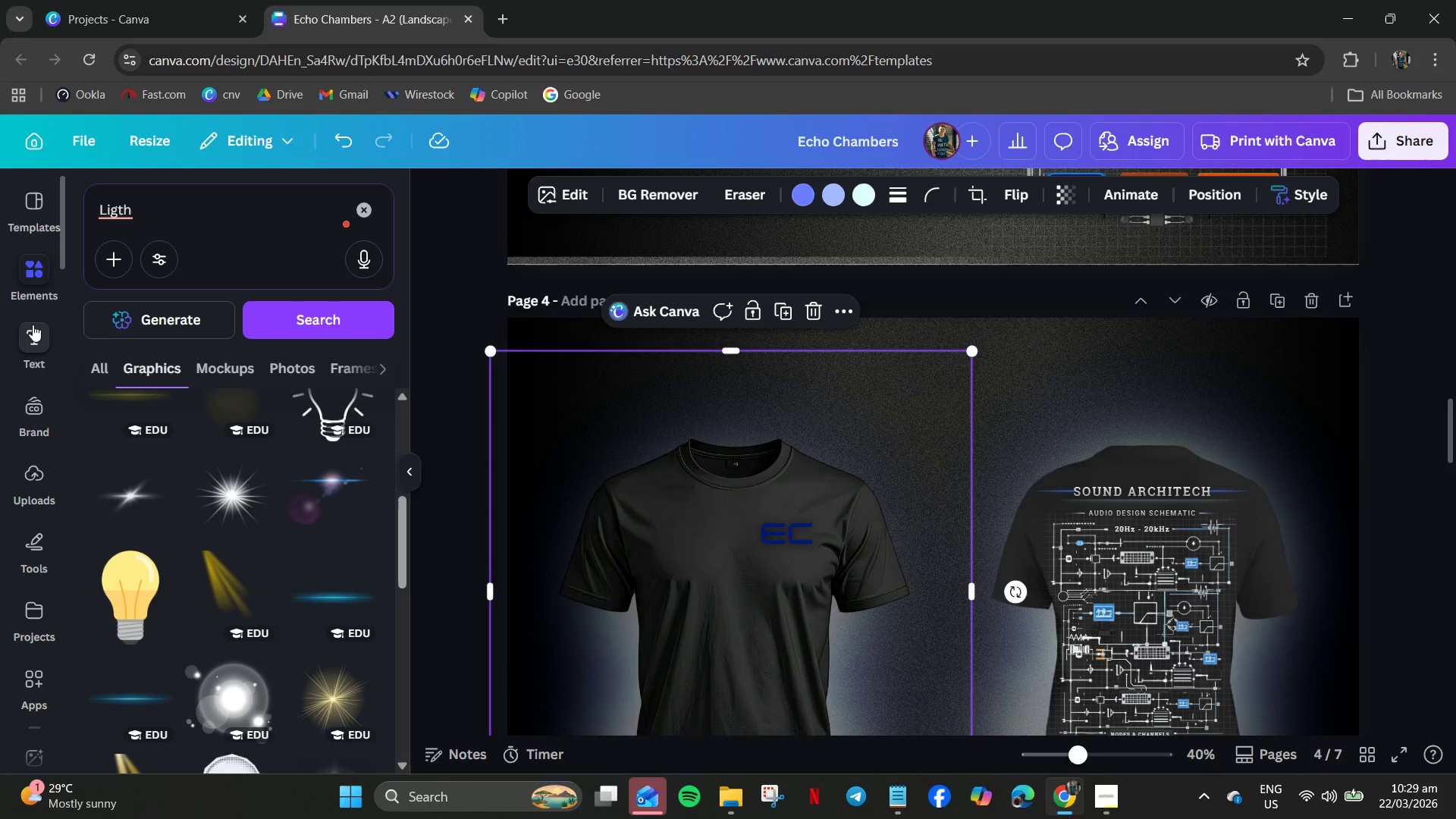 
left_click([33, 325])
 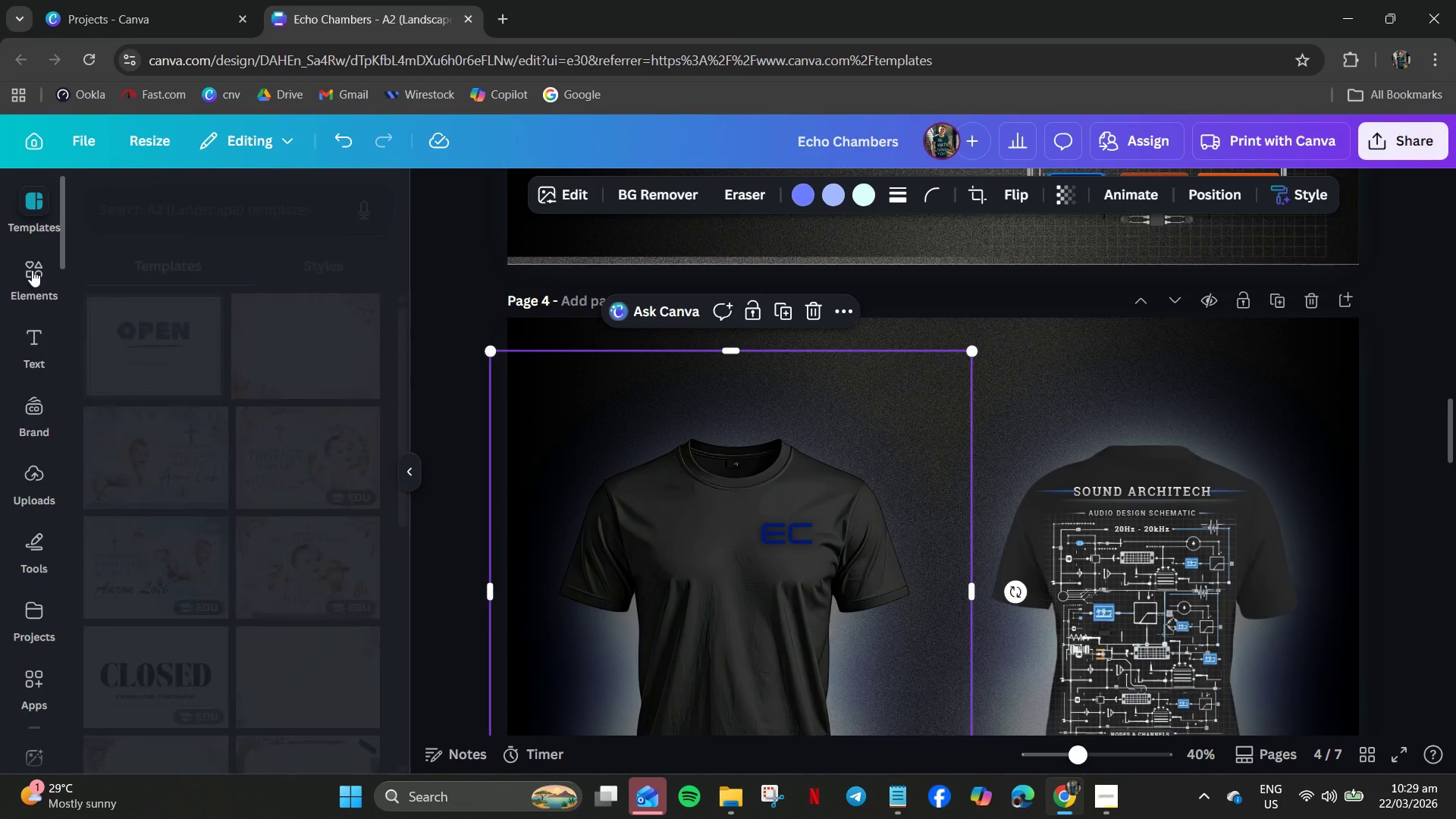 
left_click([27, 291])
 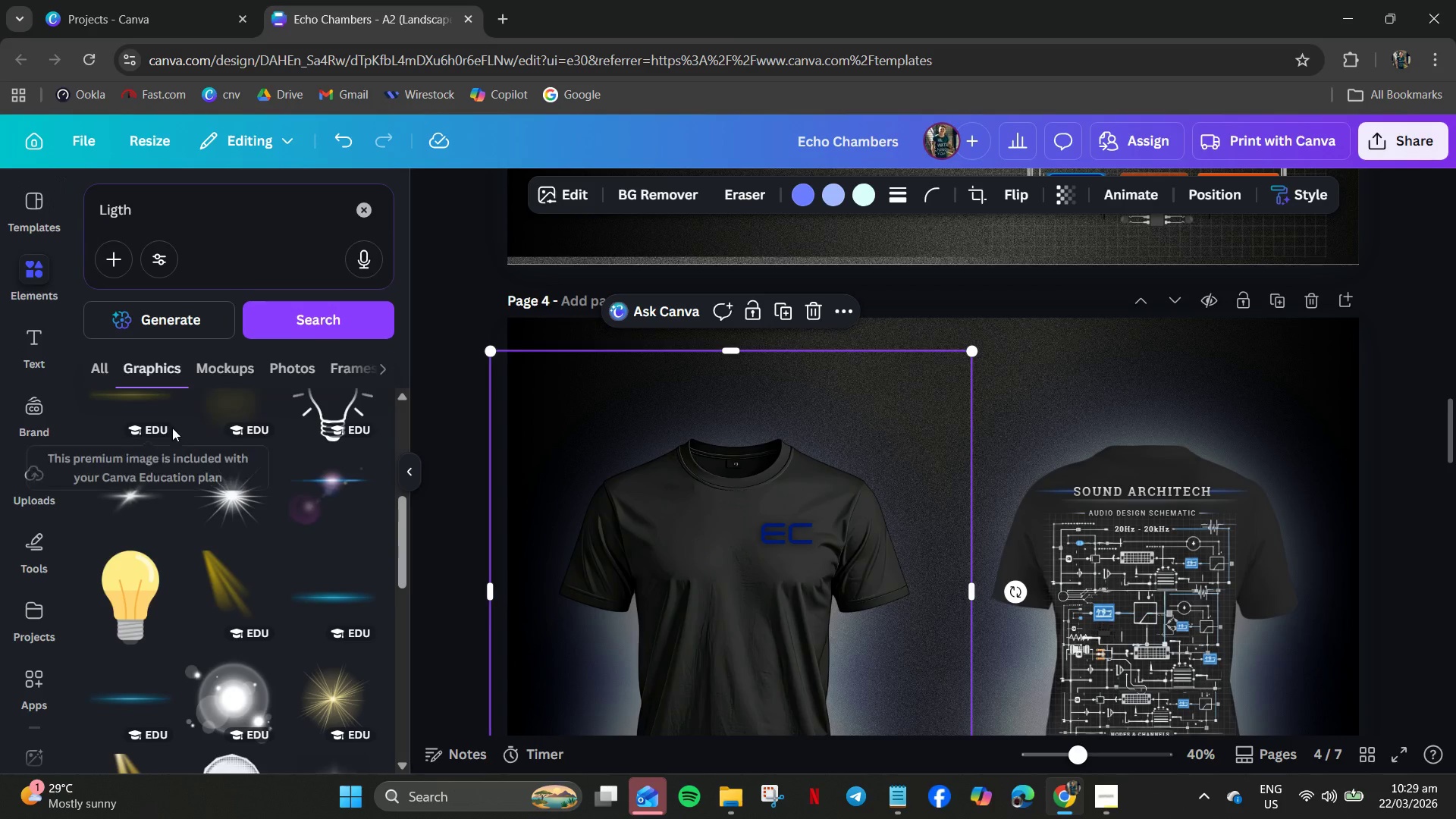 
scroll: coordinate [186, 497], scroll_direction: up, amount: 1.0
 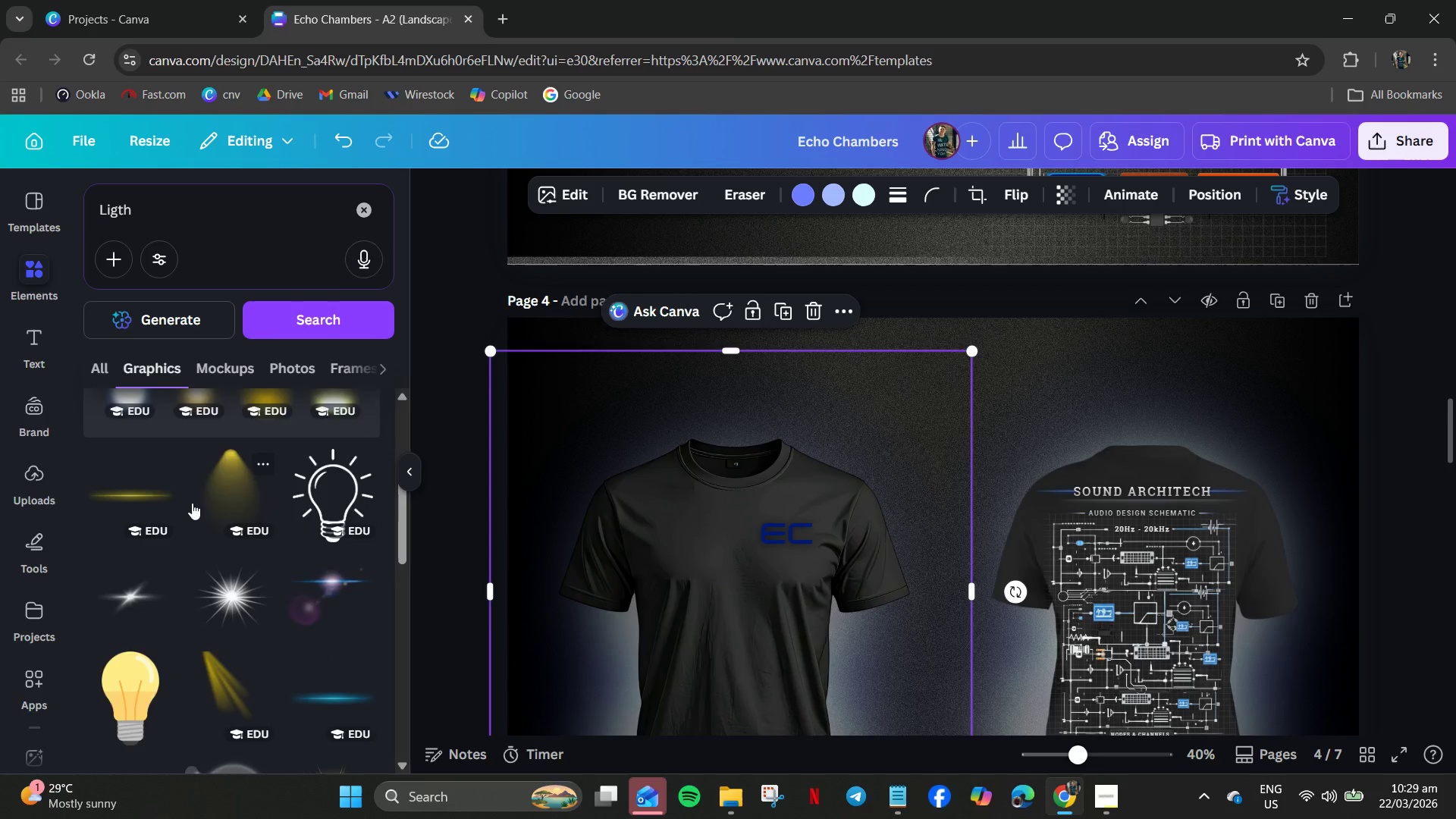 
scroll: coordinate [192, 557], scroll_direction: none, amount: 0.0
 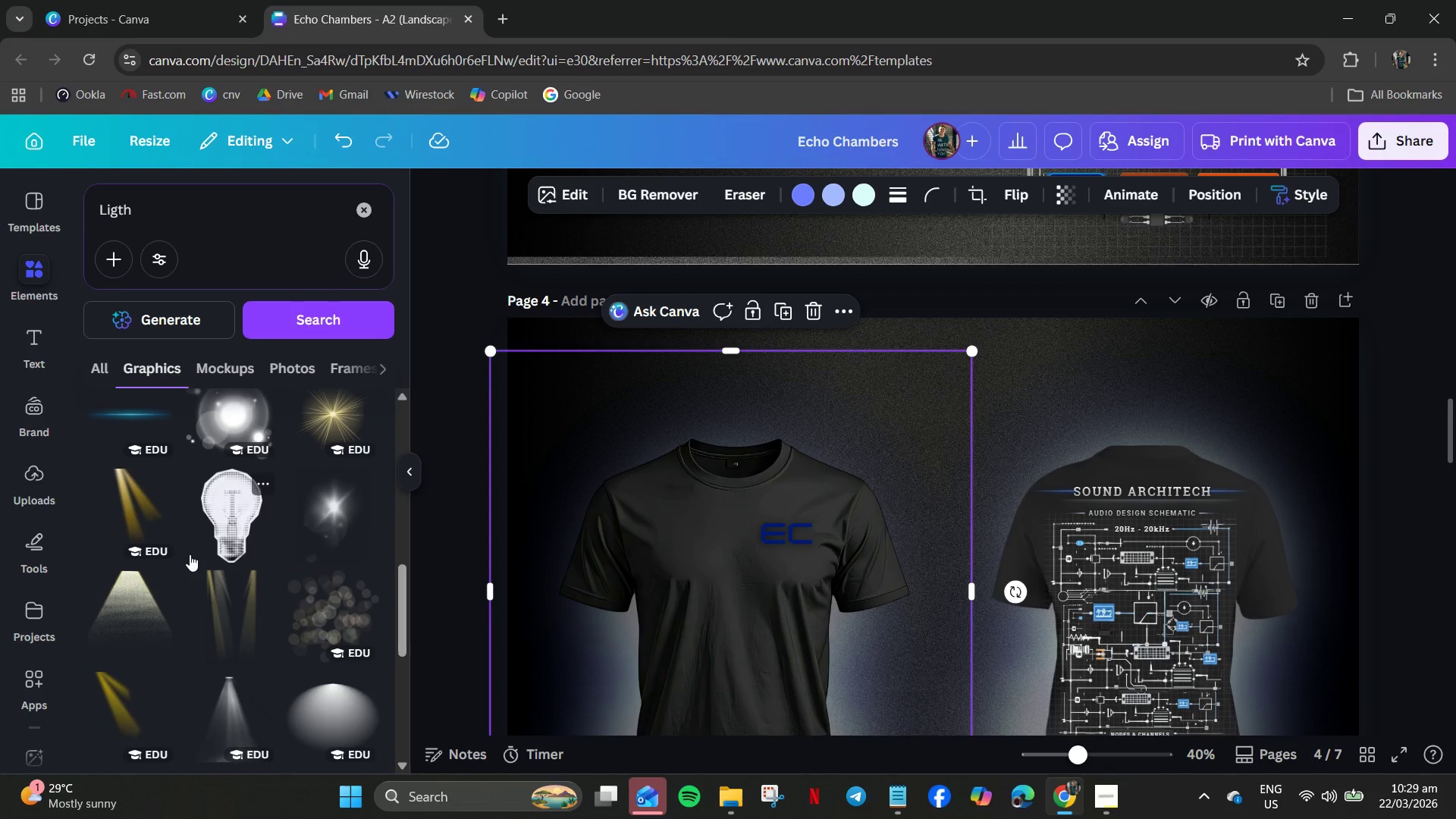 
scroll: coordinate [190, 554], scroll_direction: down, amount: 5.0
 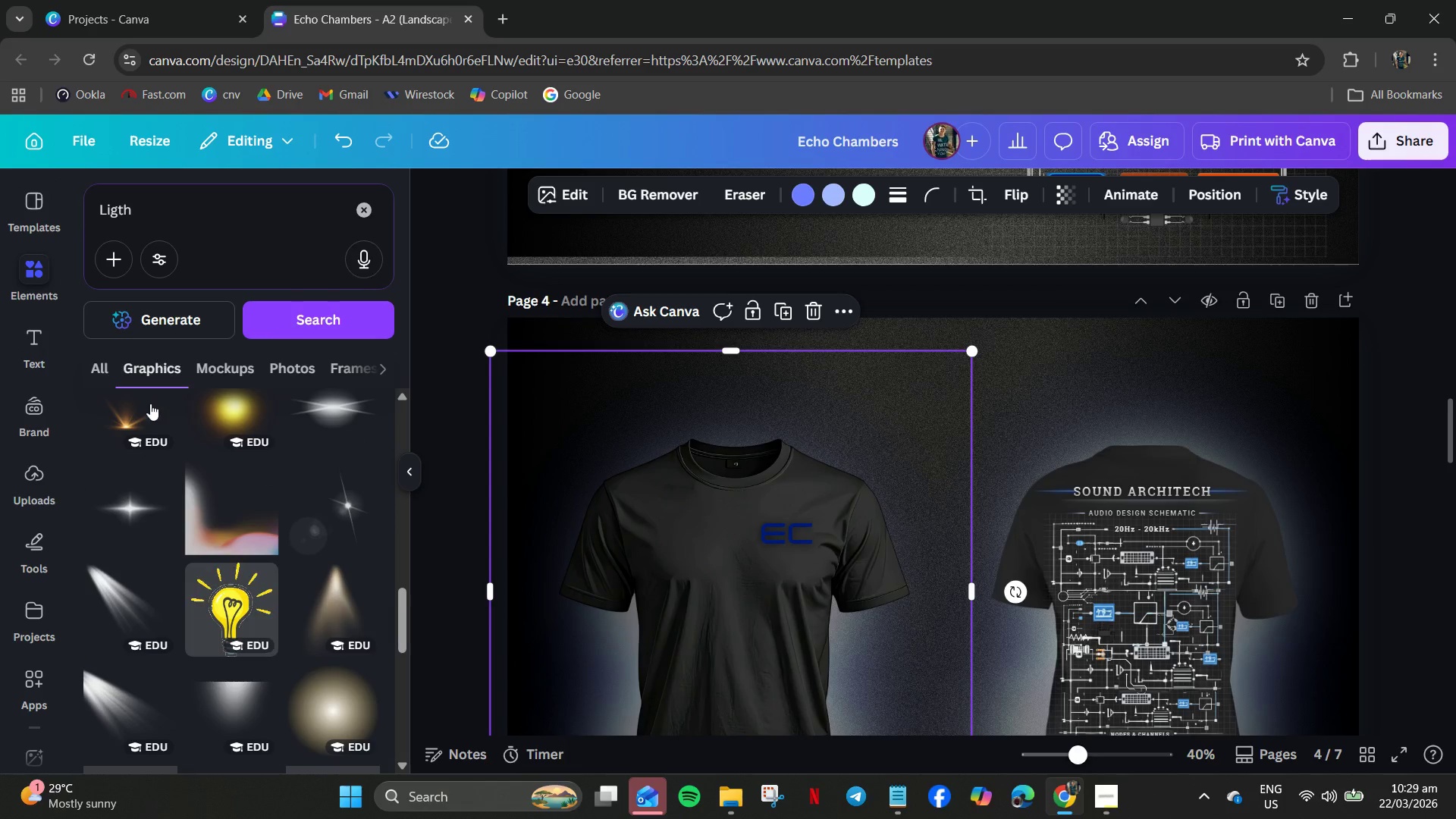 
left_click([147, 375])
 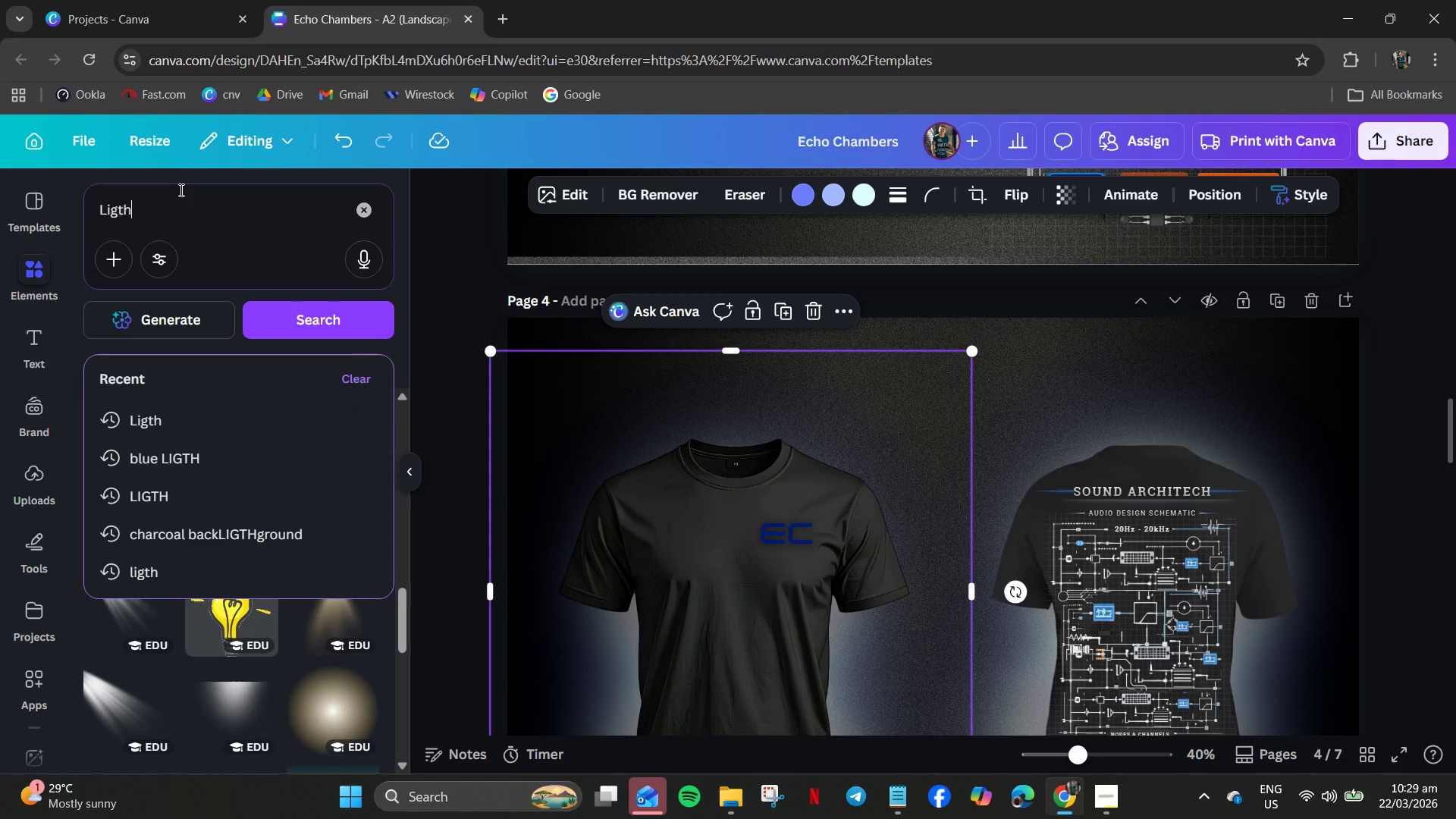 
double_click([168, 209])
 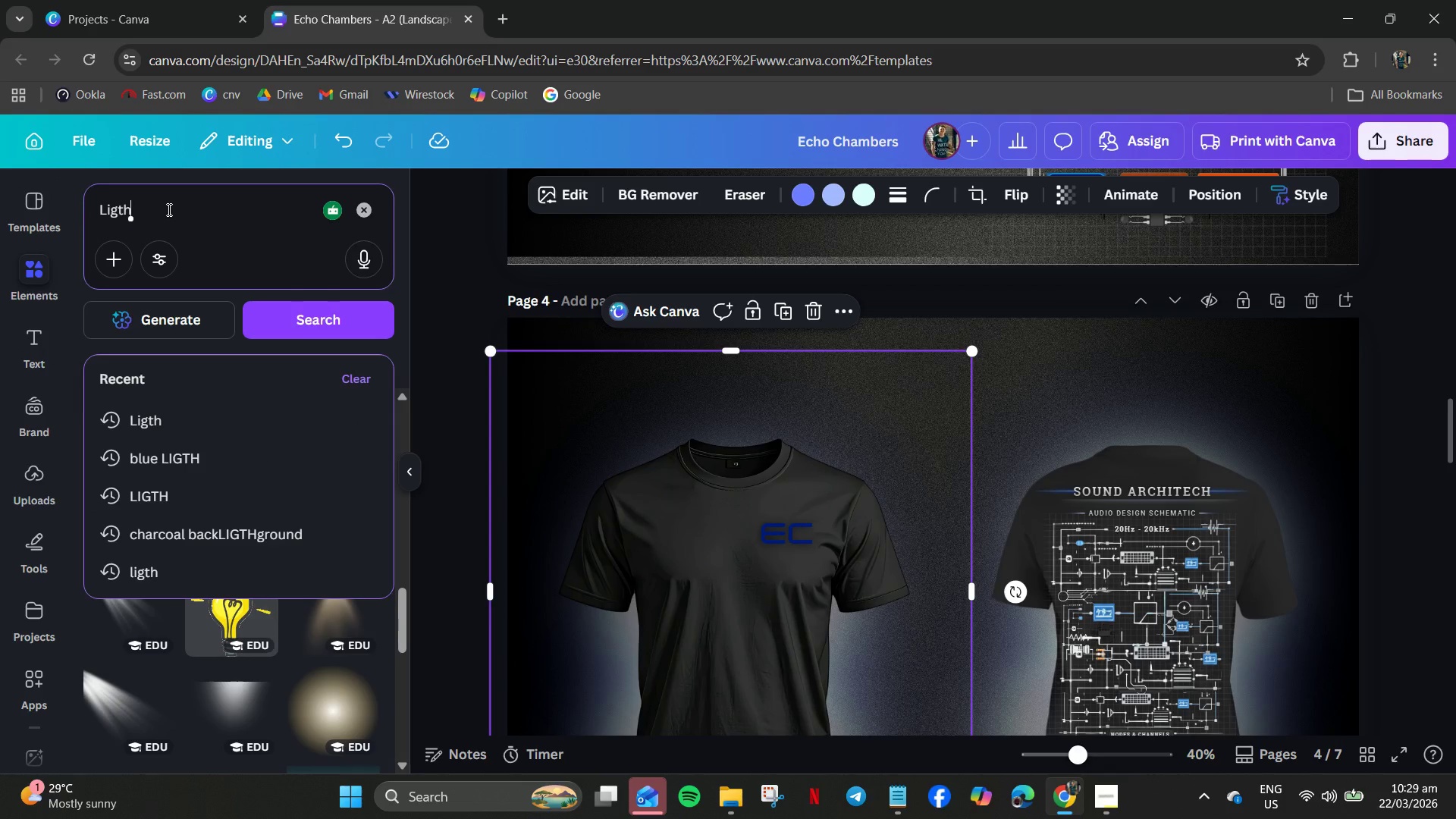 
key(Control+A)
 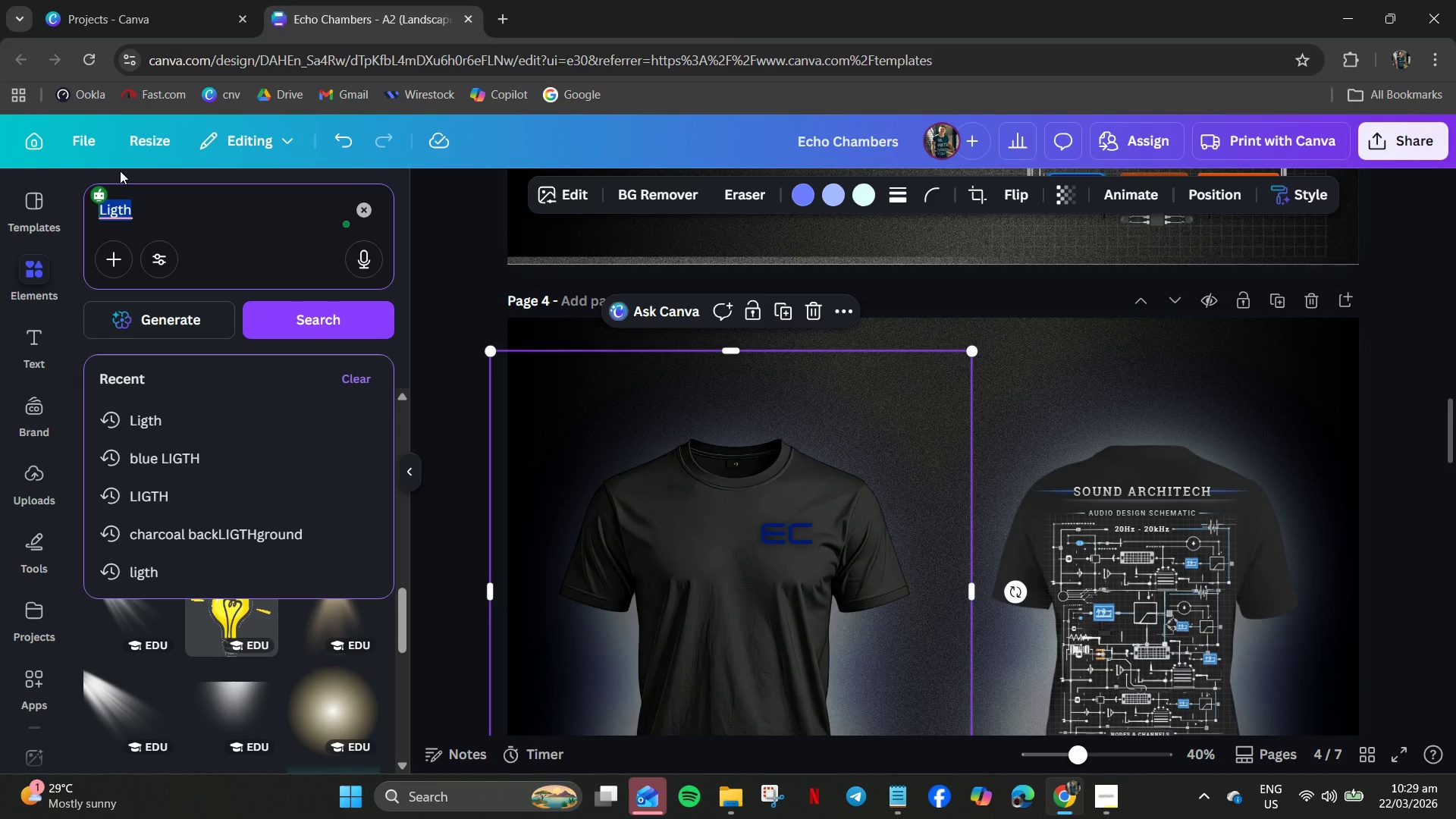 
type(tag)
 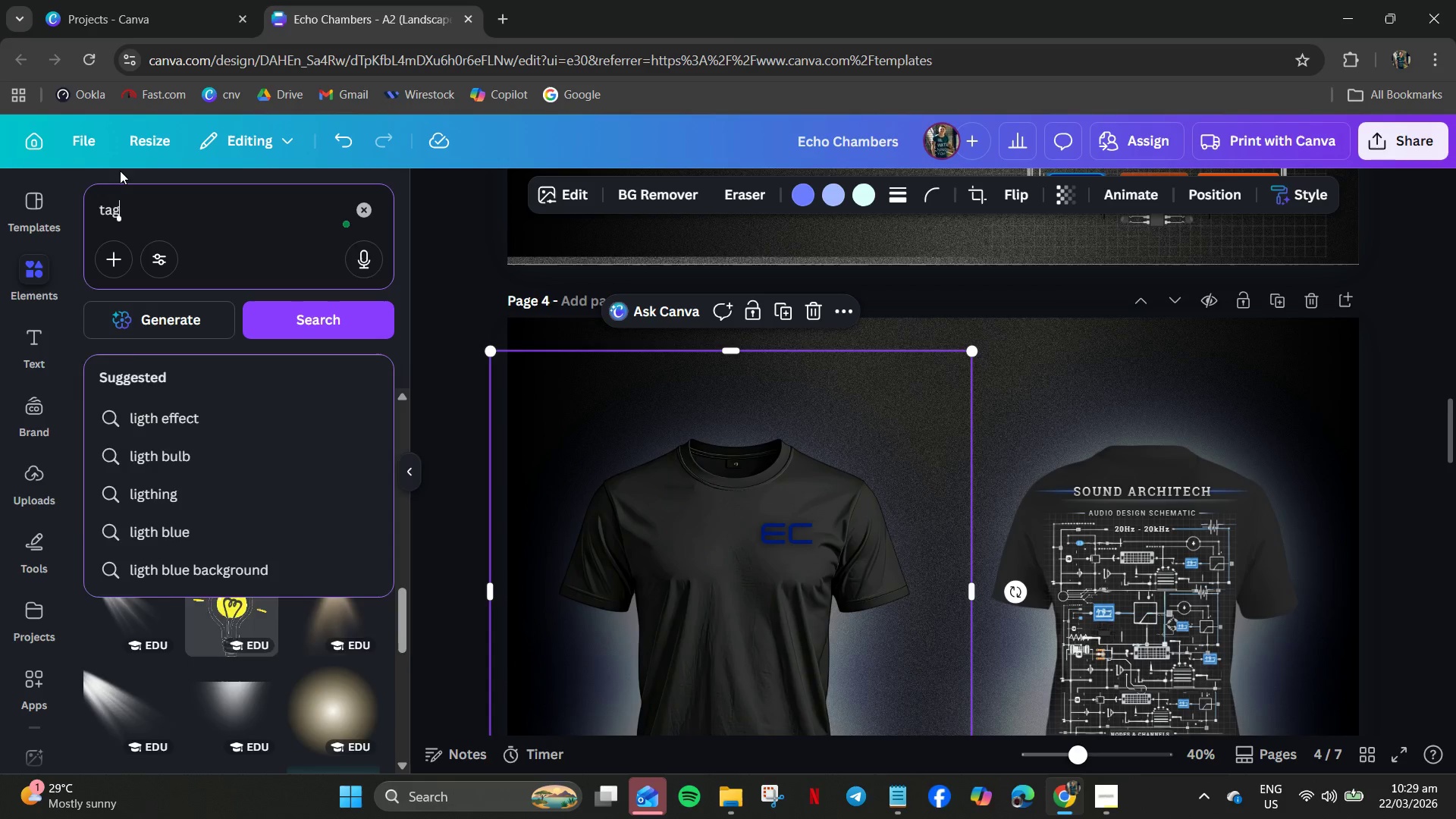 
key(Enter)
 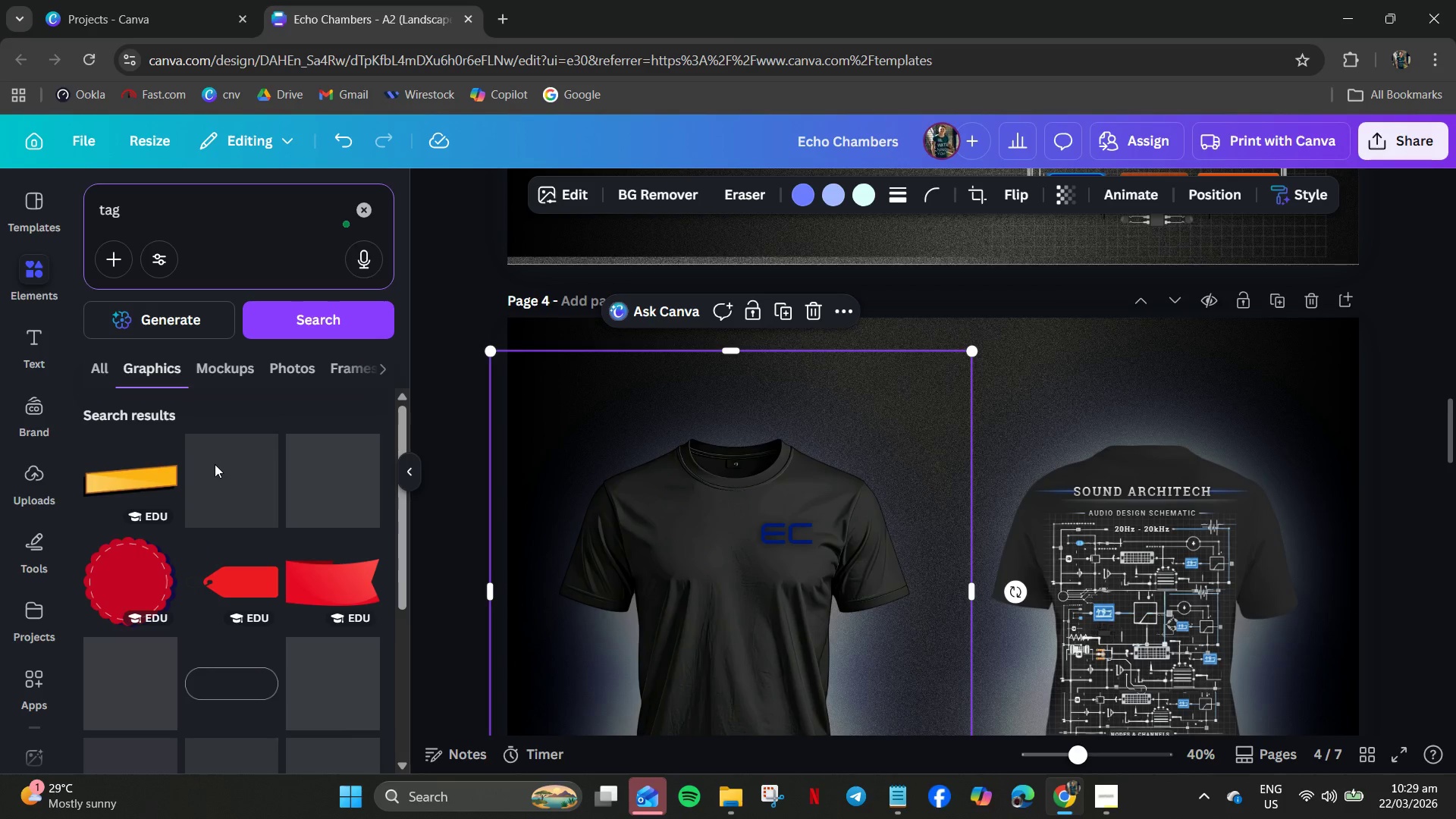 
scroll: coordinate [249, 511], scroll_direction: none, amount: 0.0
 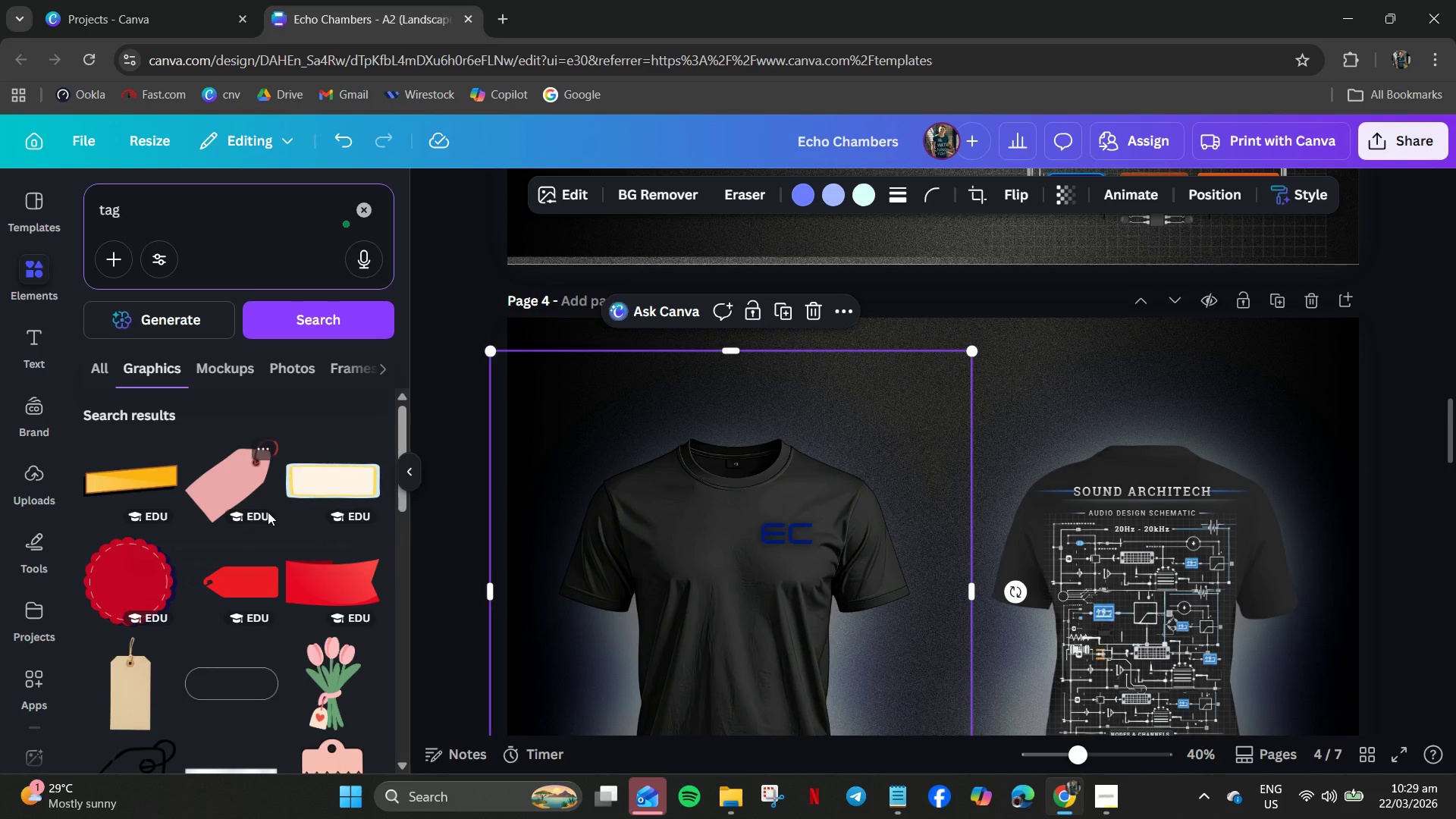 
scroll: coordinate [334, 665], scroll_direction: down, amount: 8.0
 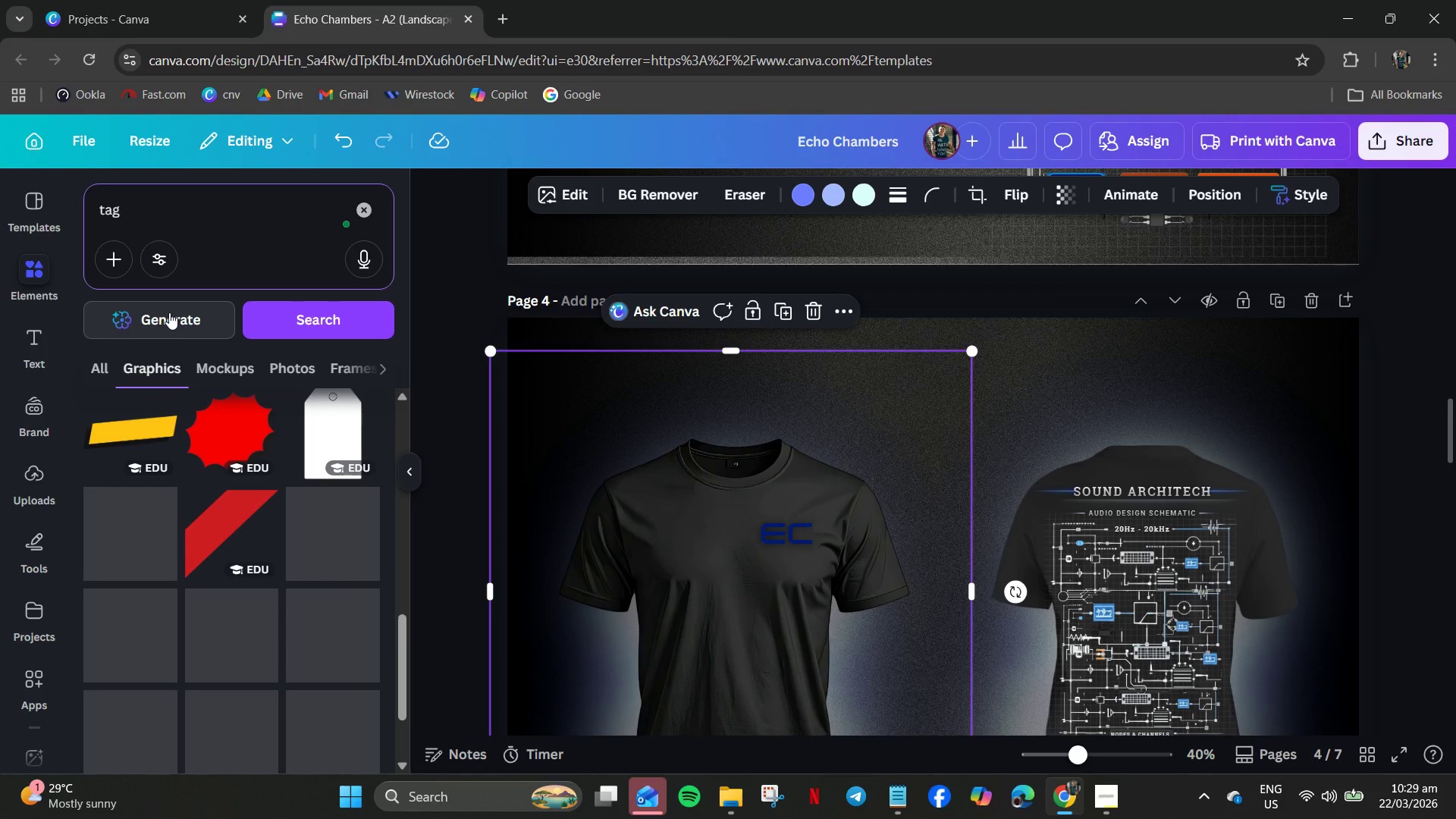 
mouse_move([119, 440])
 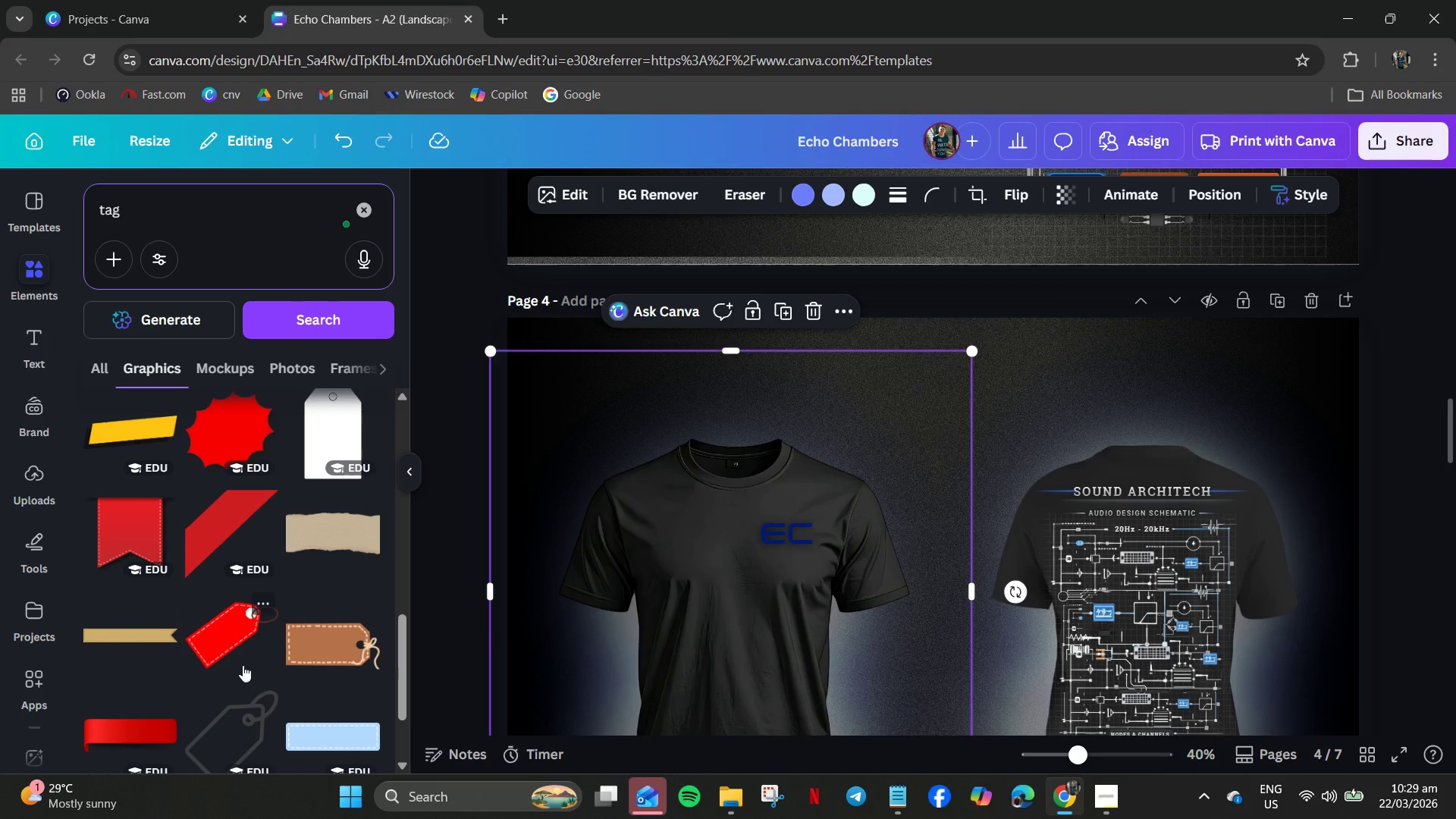 
left_click_drag(start_coordinate=[240, 652], to_coordinate=[243, 665])
 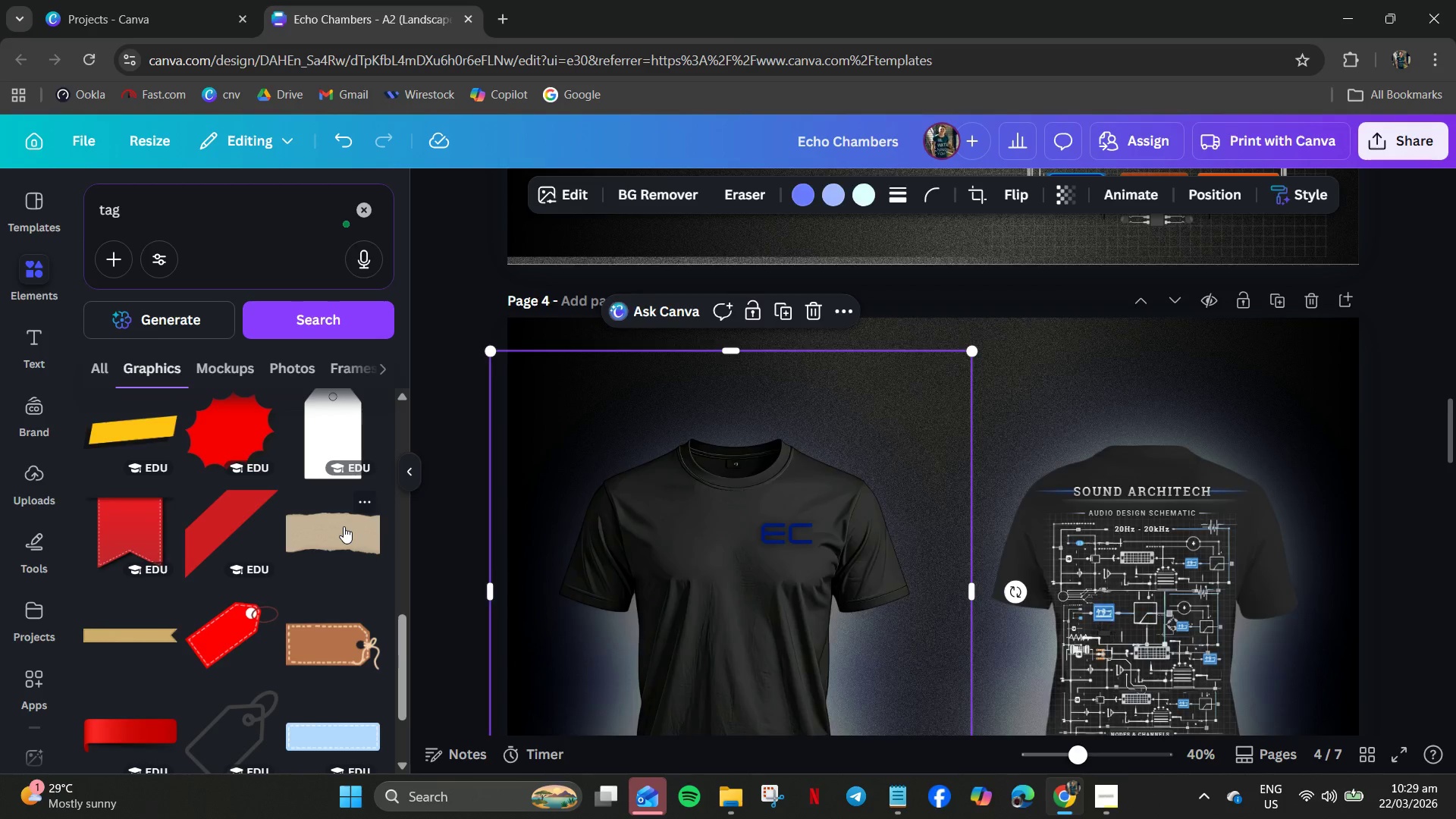 
scroll: coordinate [817, 587], scroll_direction: down, amount: 2.0
 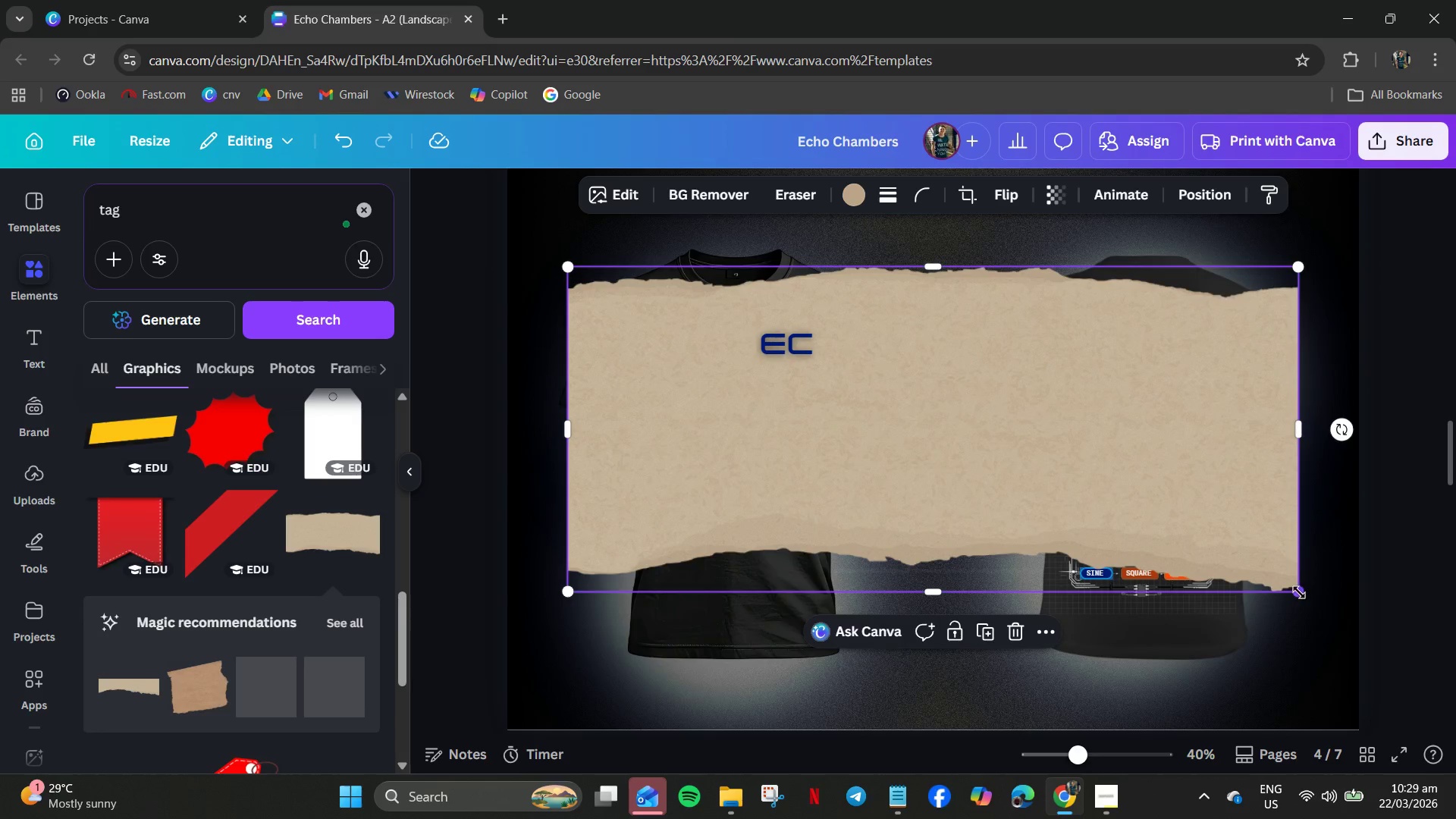 
left_click_drag(start_coordinate=[1299, 592], to_coordinate=[713, 335])
 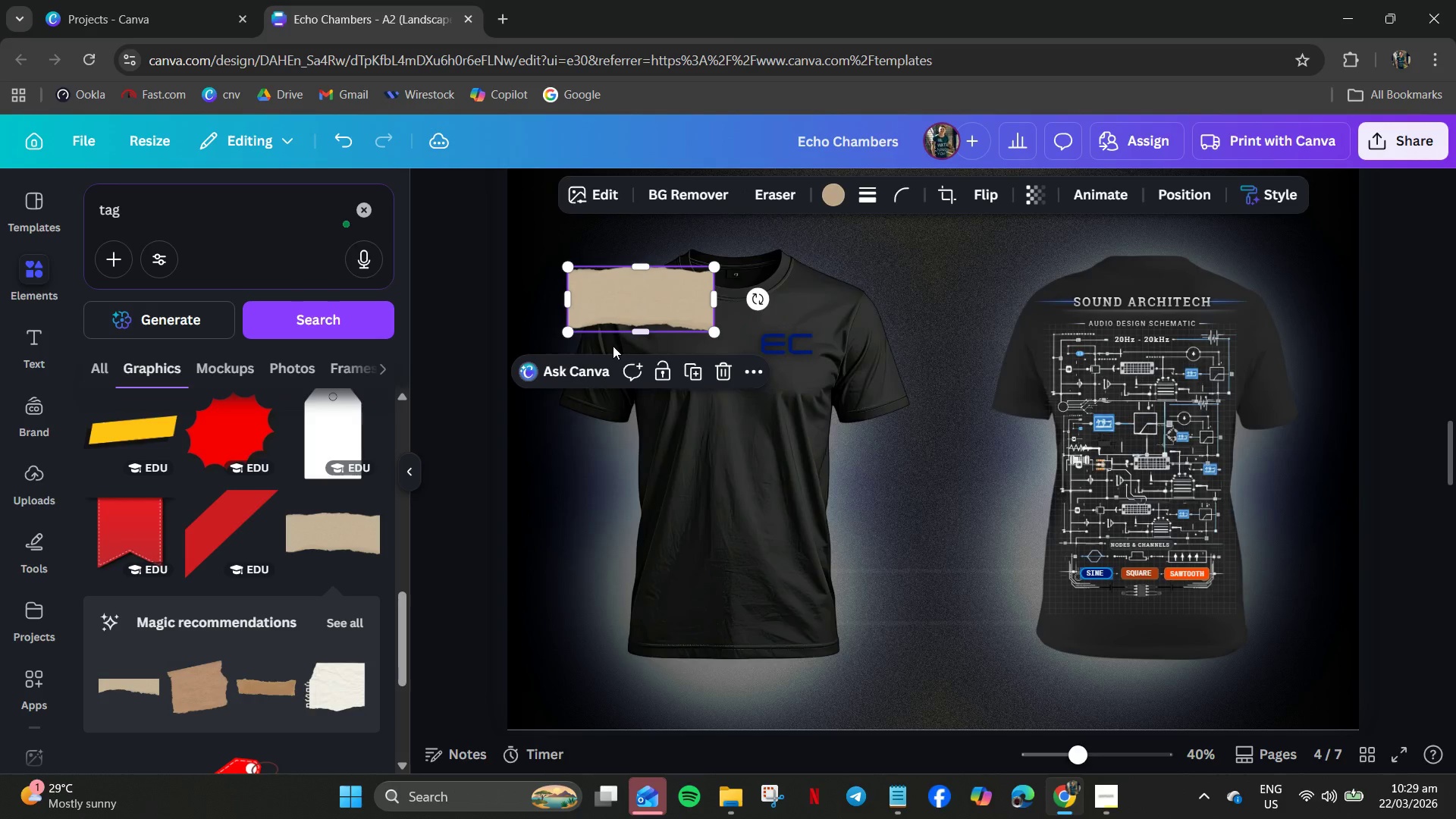 
scroll: coordinate [613, 346], scroll_direction: up, amount: 2.0
 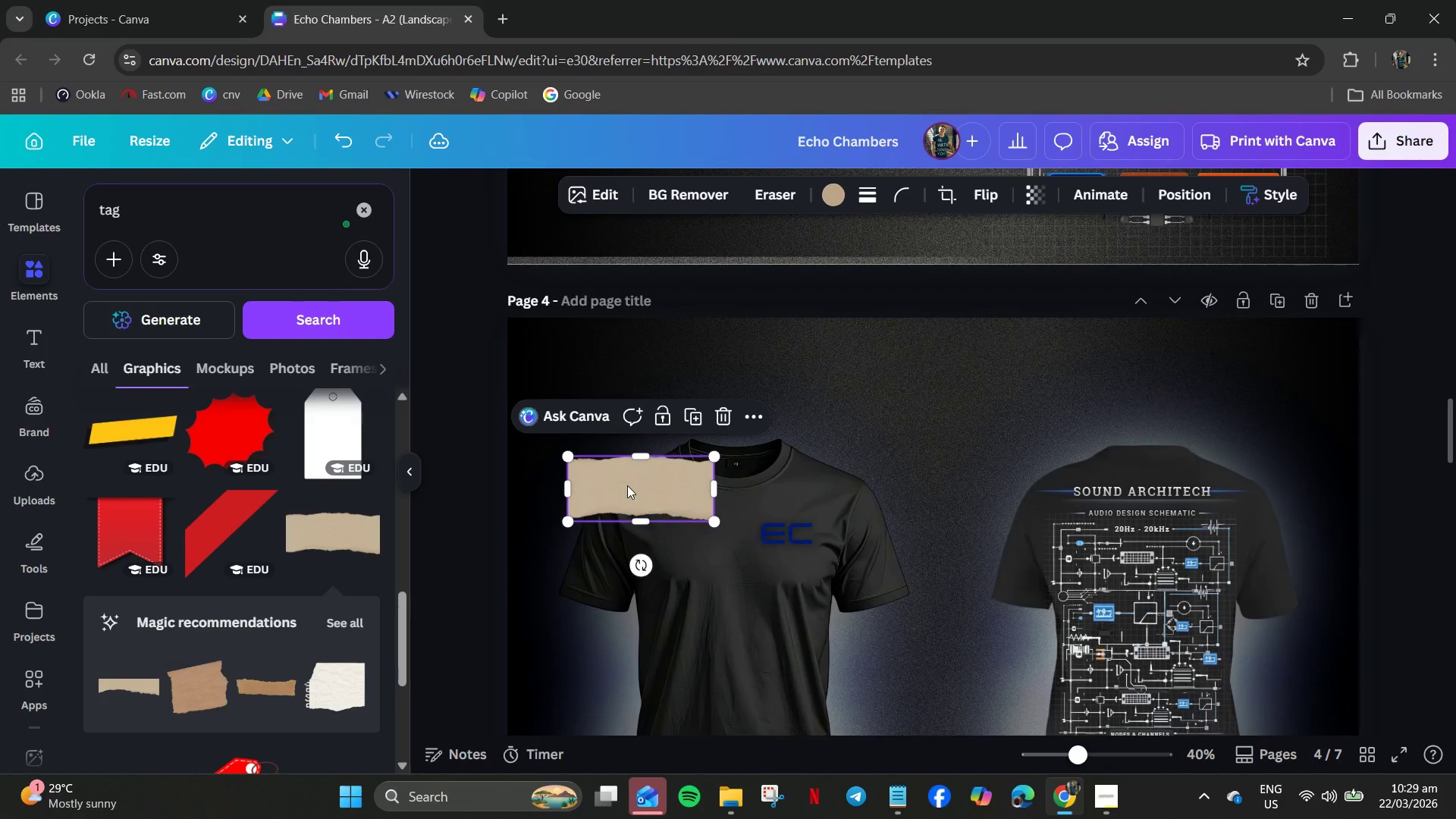 
left_click_drag(start_coordinate=[627, 485], to_coordinate=[708, 373])
 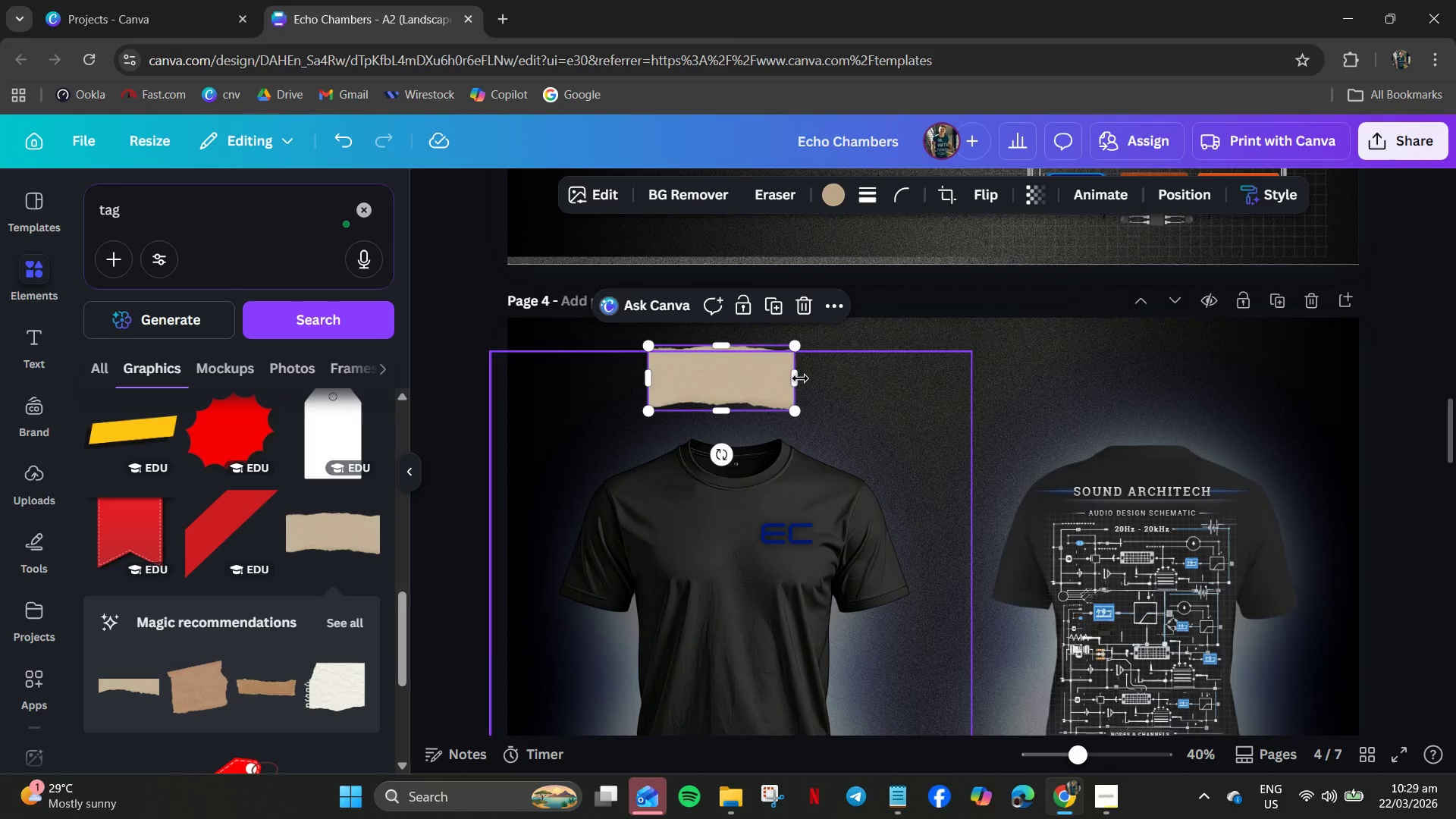 
left_click_drag(start_coordinate=[798, 378], to_coordinate=[877, 380])
 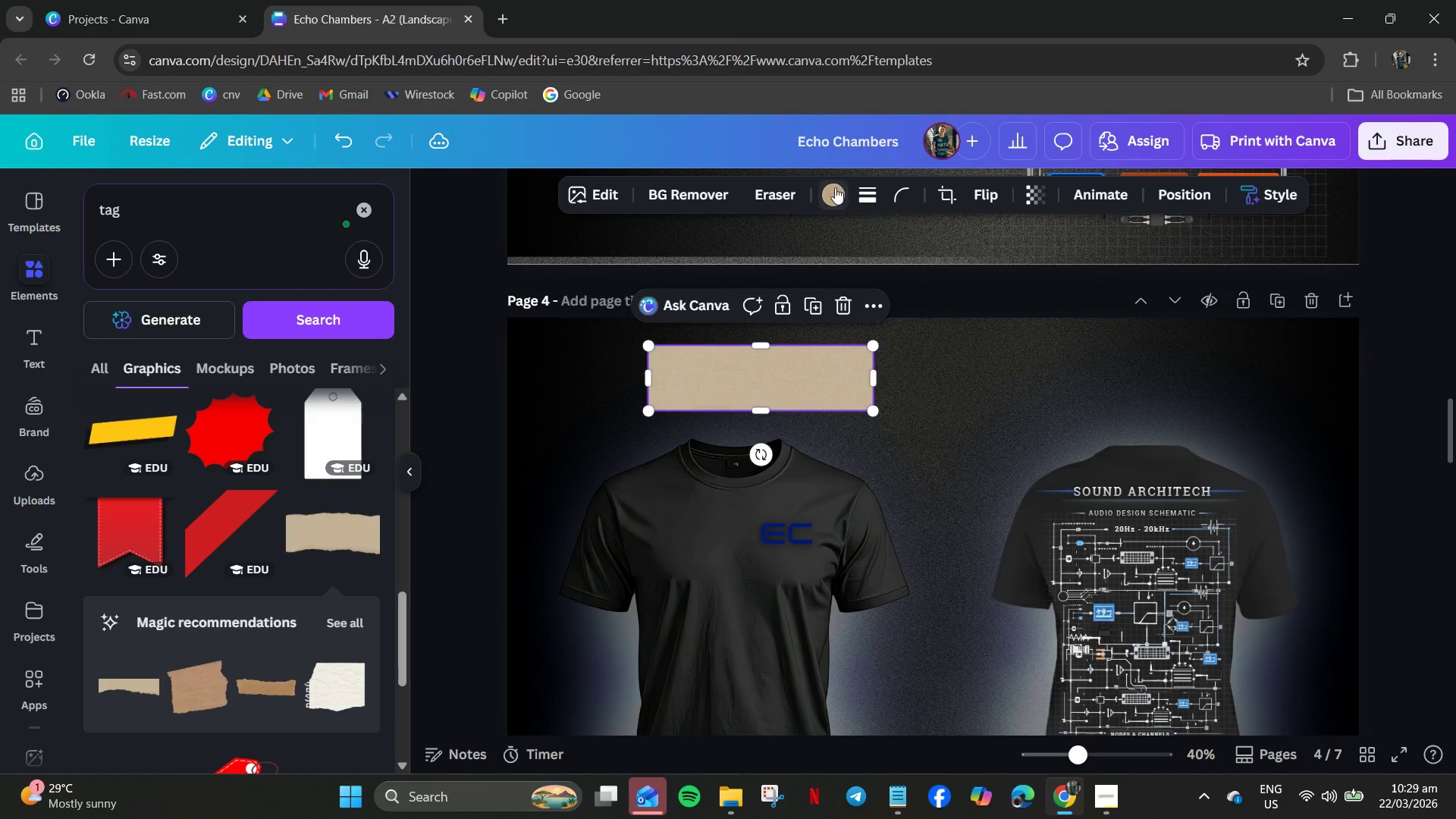 
left_click([835, 187])
 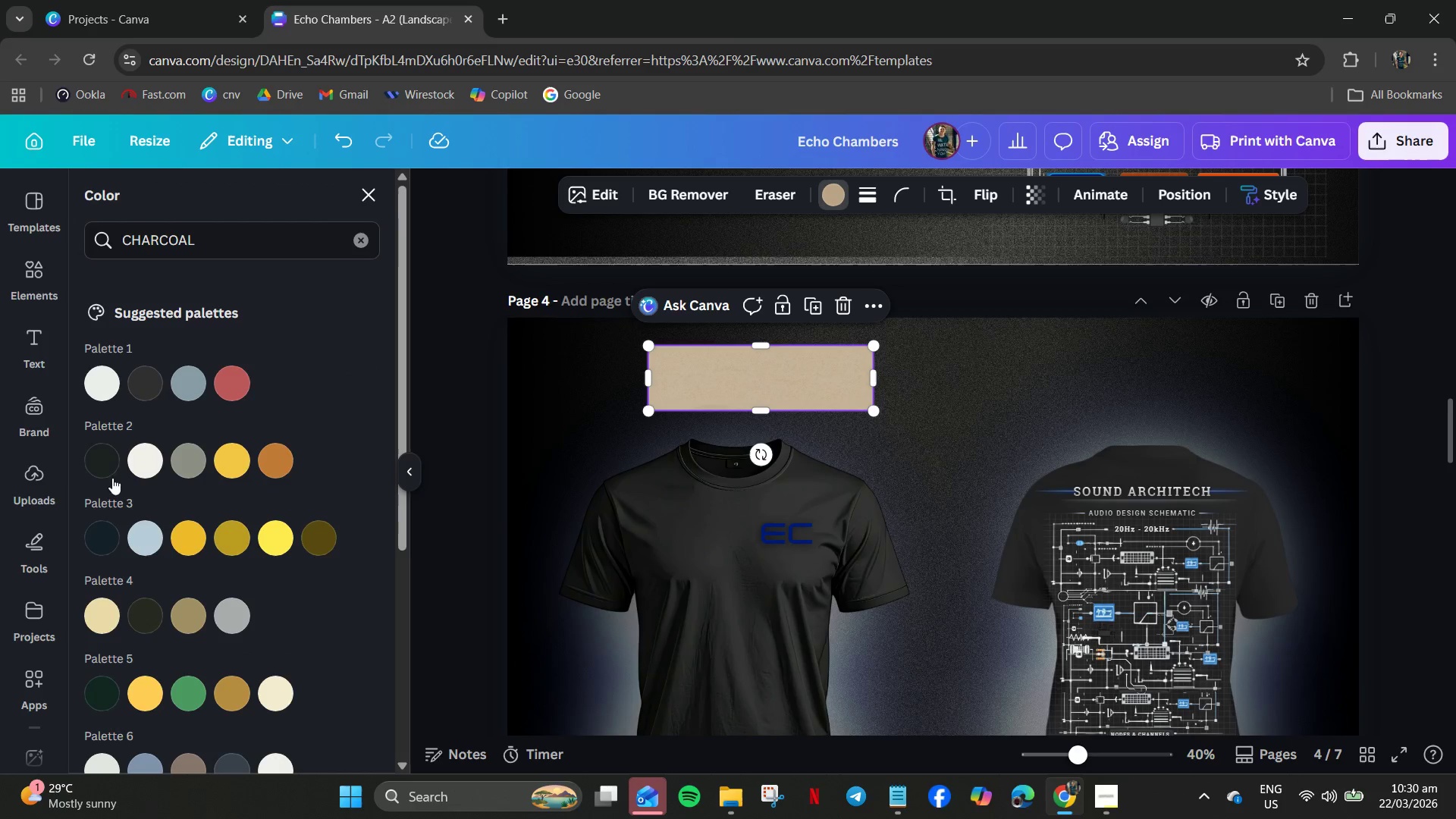 
mouse_move([102, 563])
 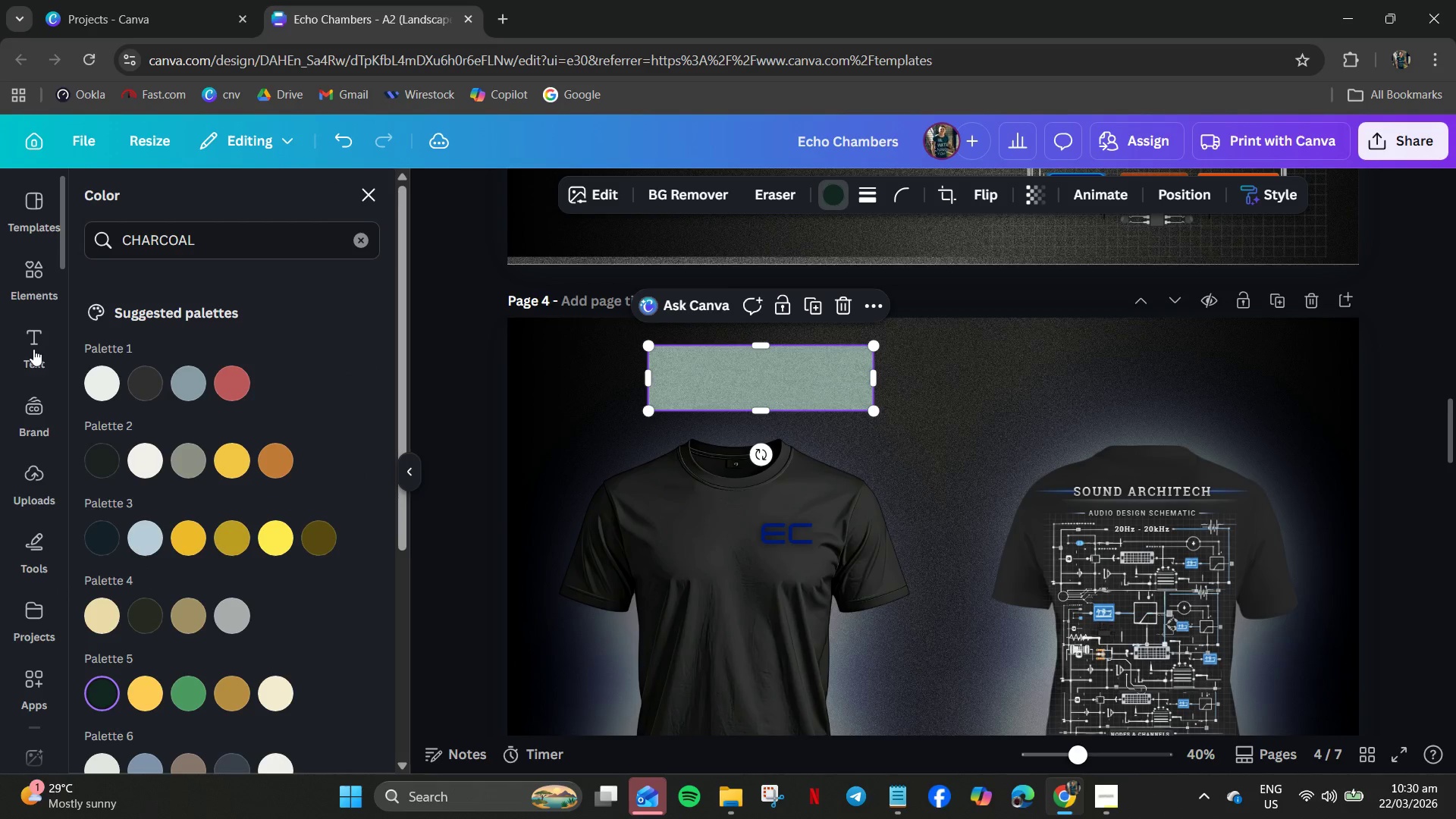 
left_click([930, 347])
 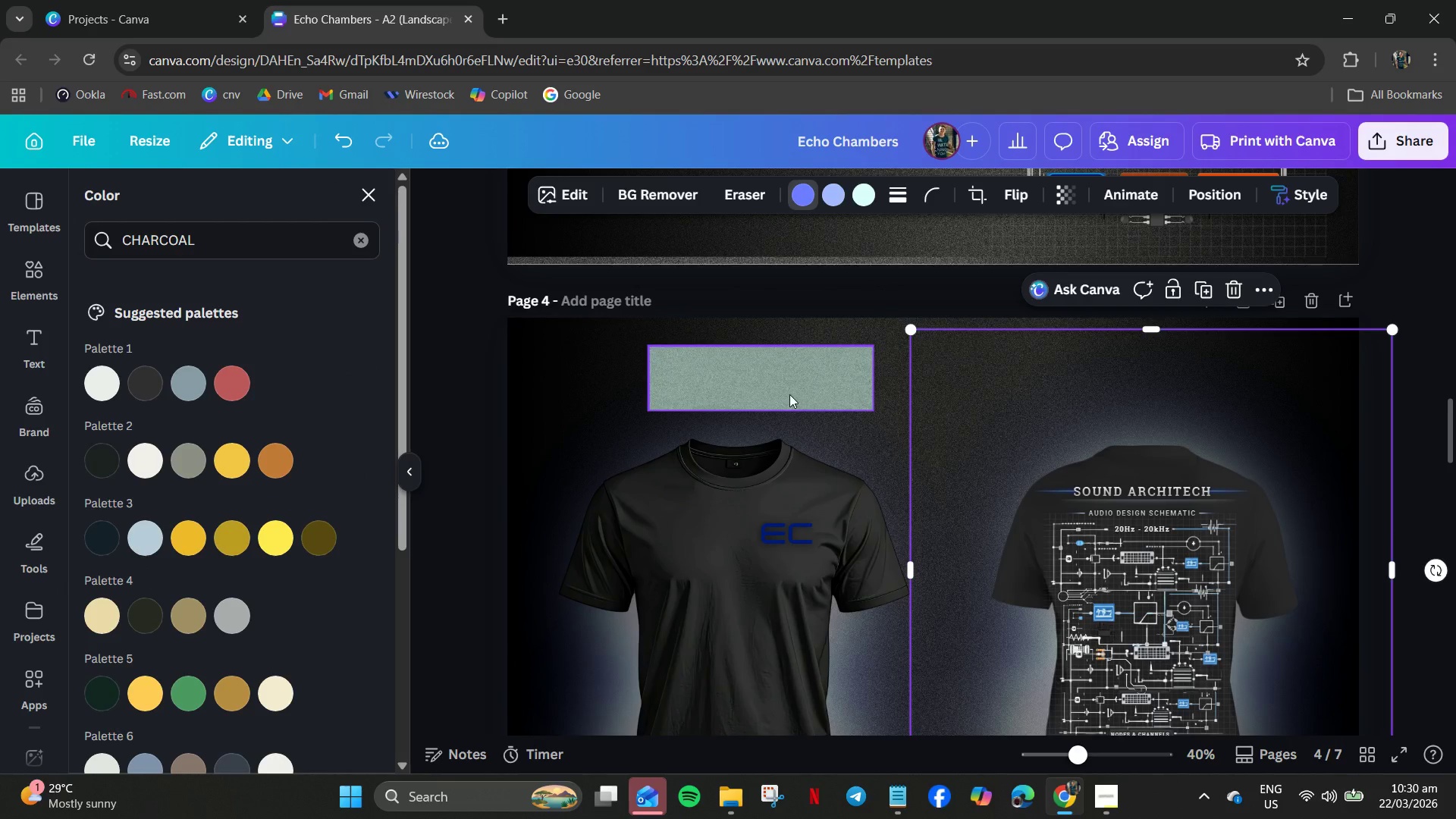 
left_click([789, 394])
 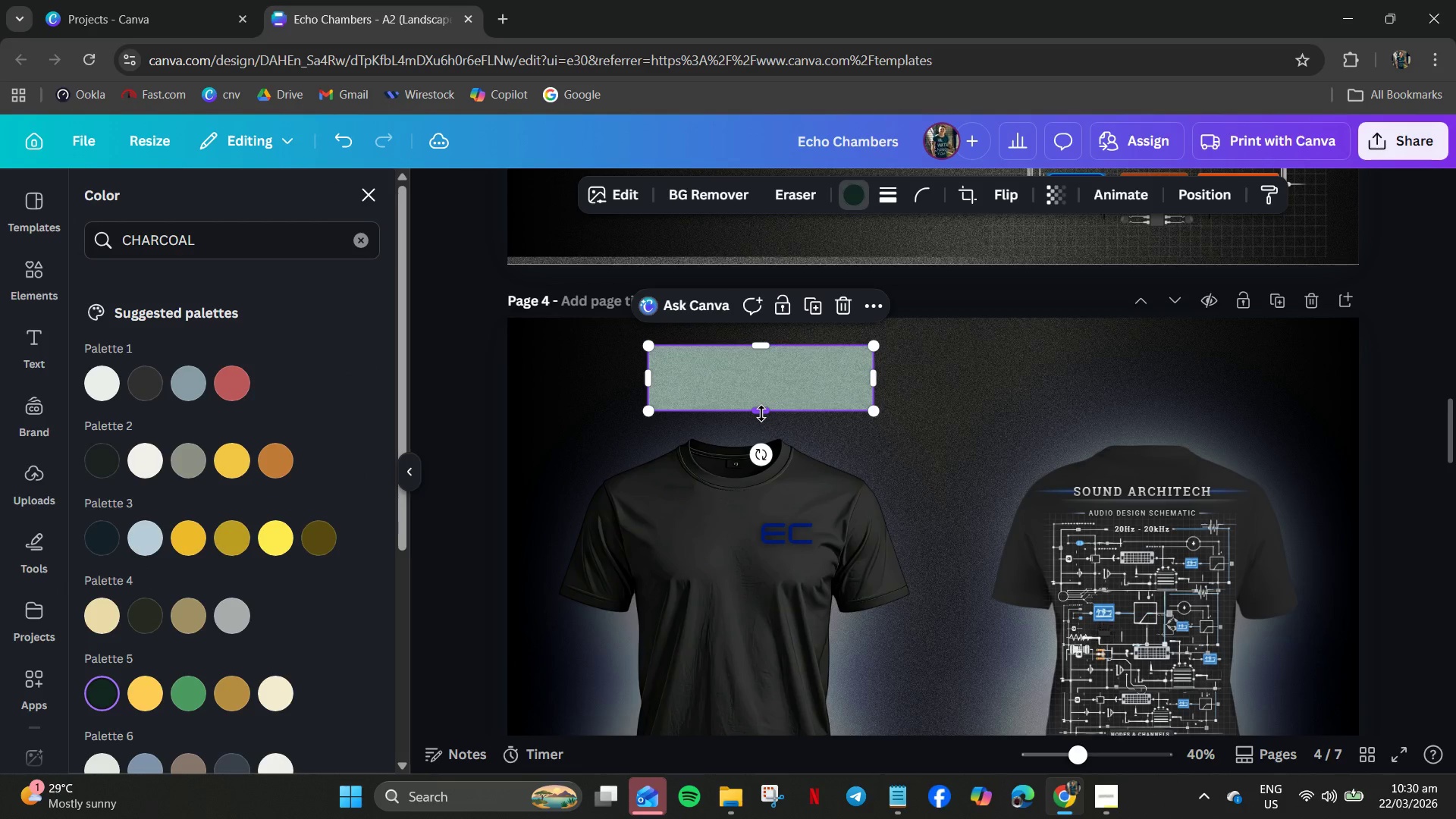 
left_click_drag(start_coordinate=[761, 414], to_coordinate=[761, 400])
 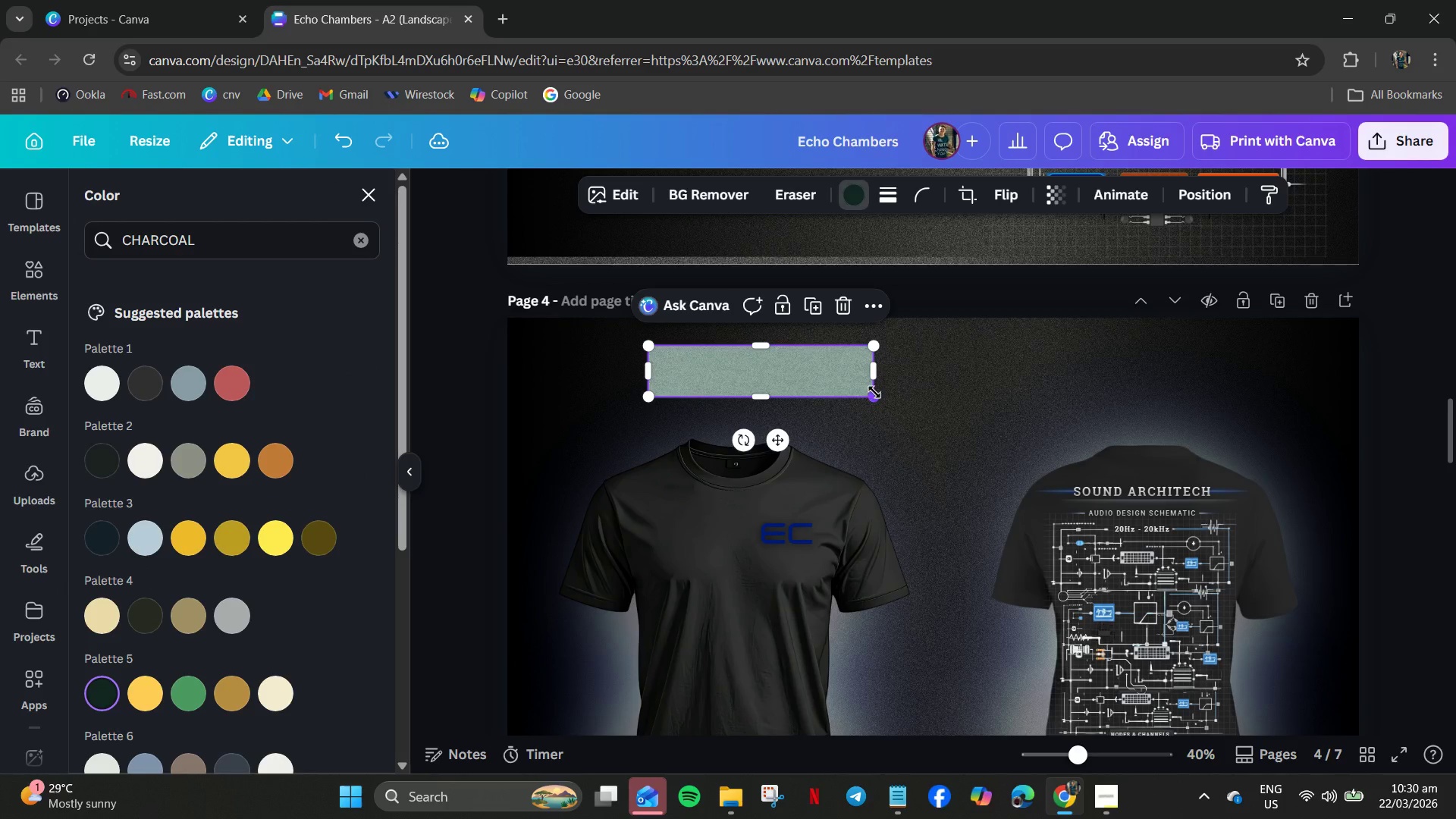 
left_click_drag(start_coordinate=[873, 391], to_coordinate=[837, 386])
 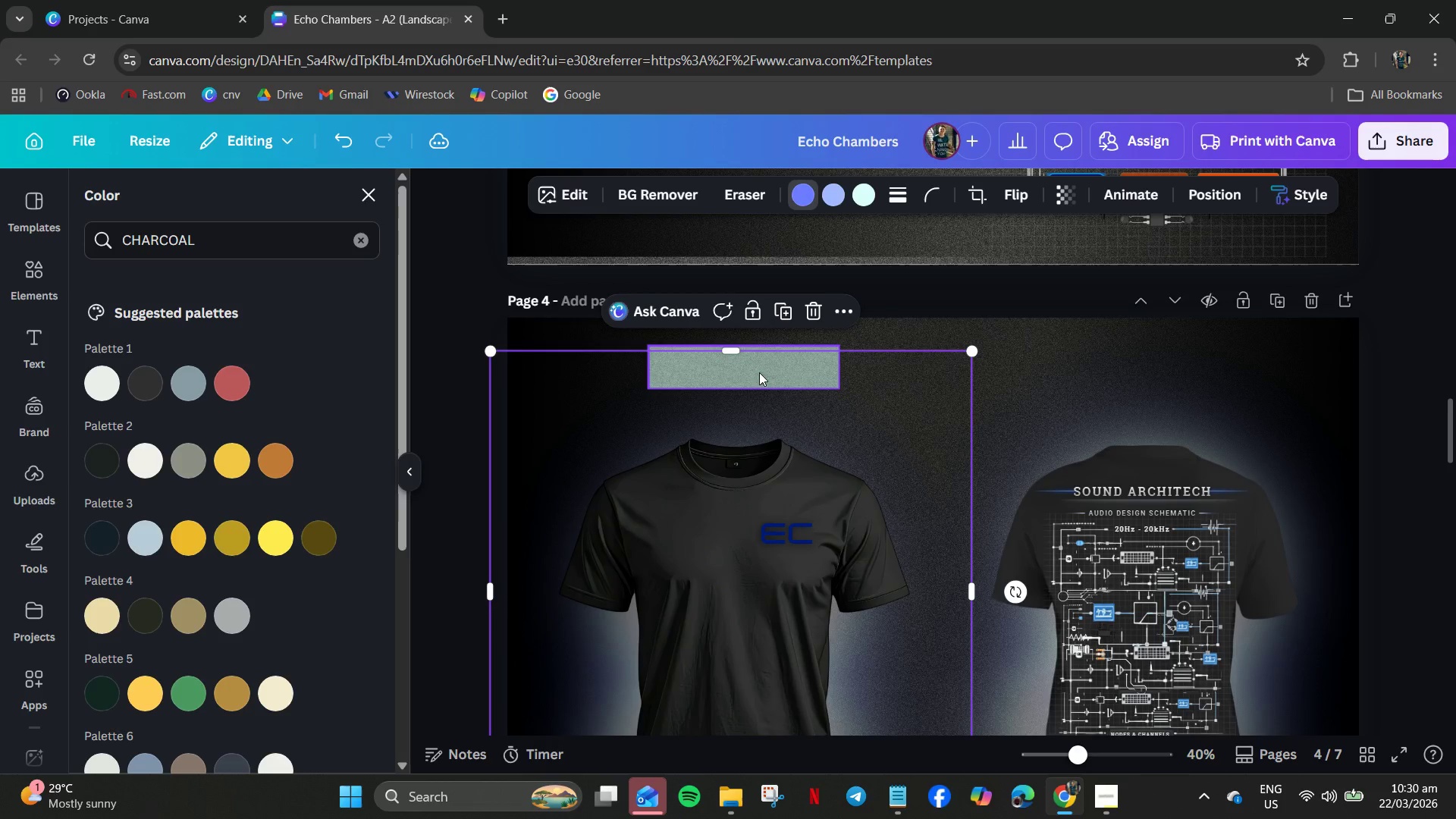 
double_click([759, 372])
 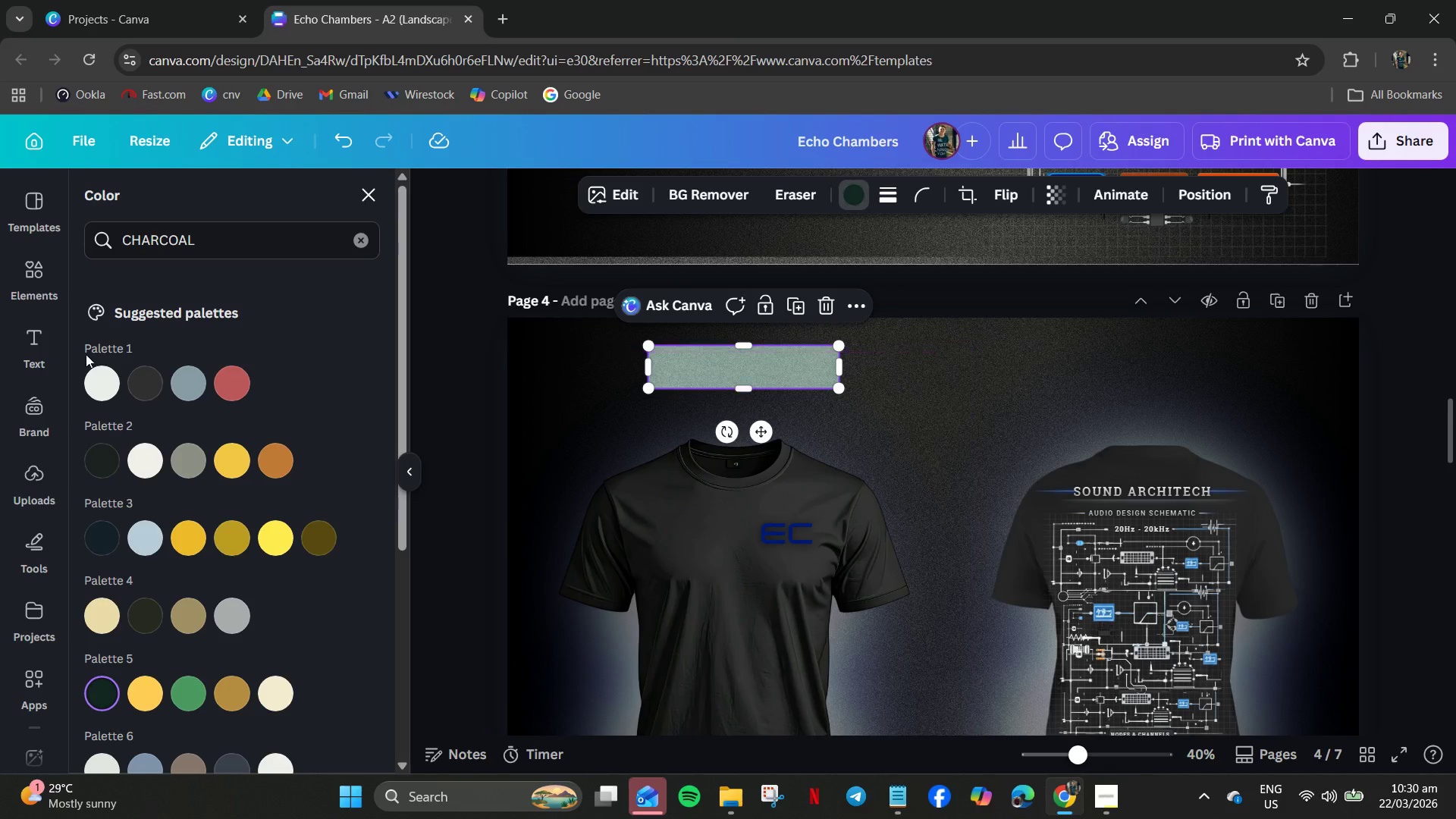 
left_click([32, 353])
 